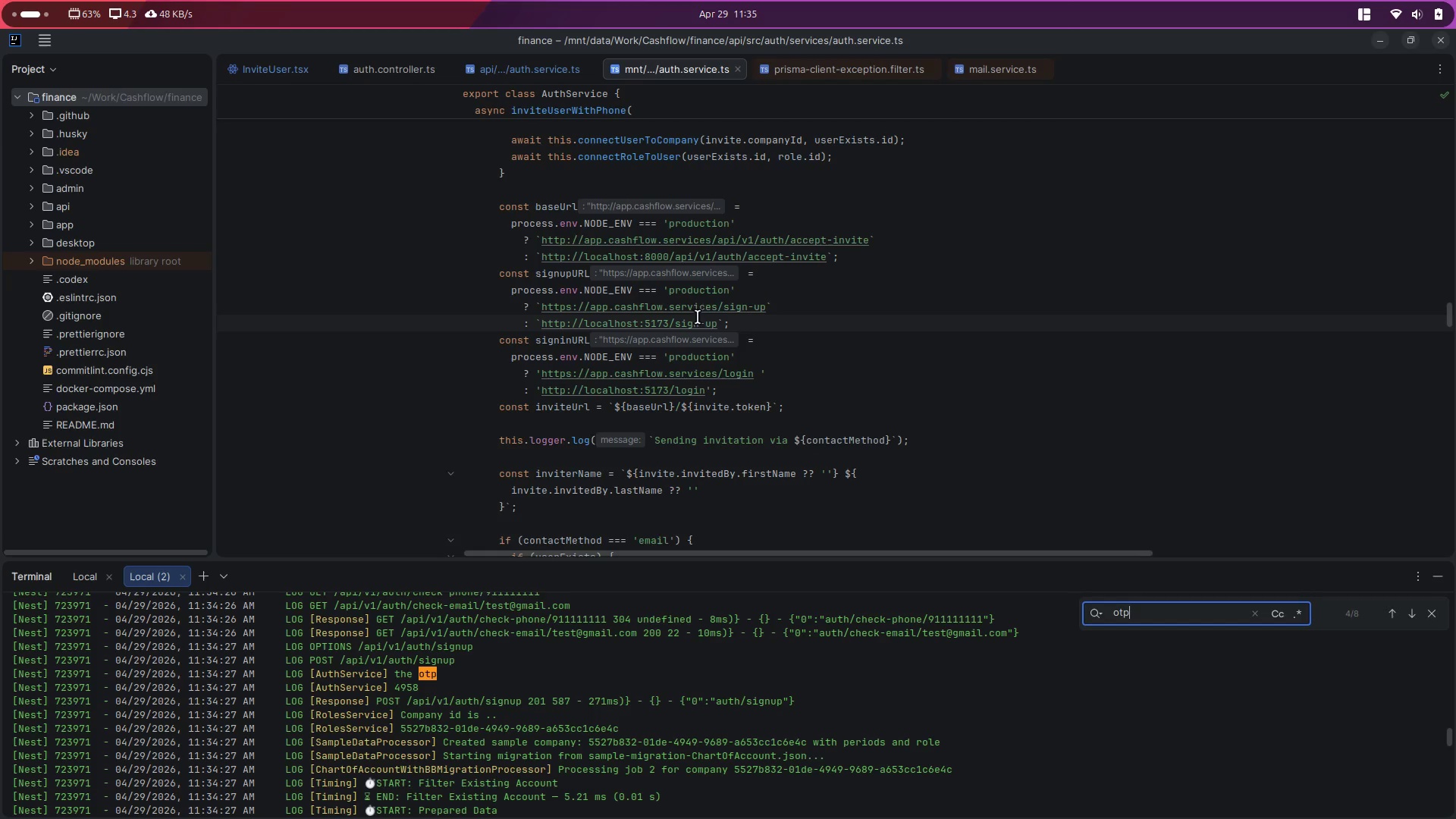 
key(Control+ControlLeft)
 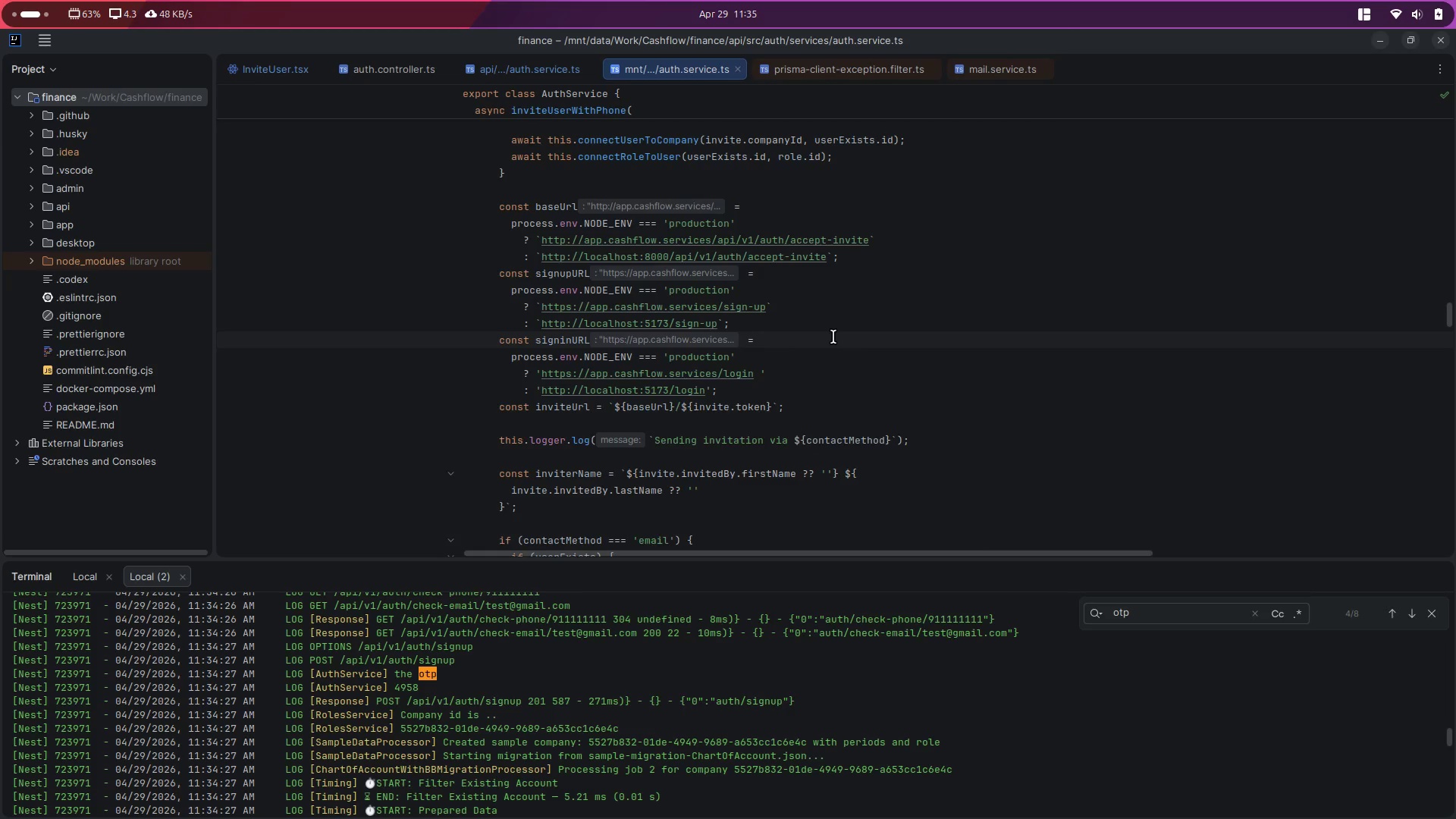 
key(Control+P)
 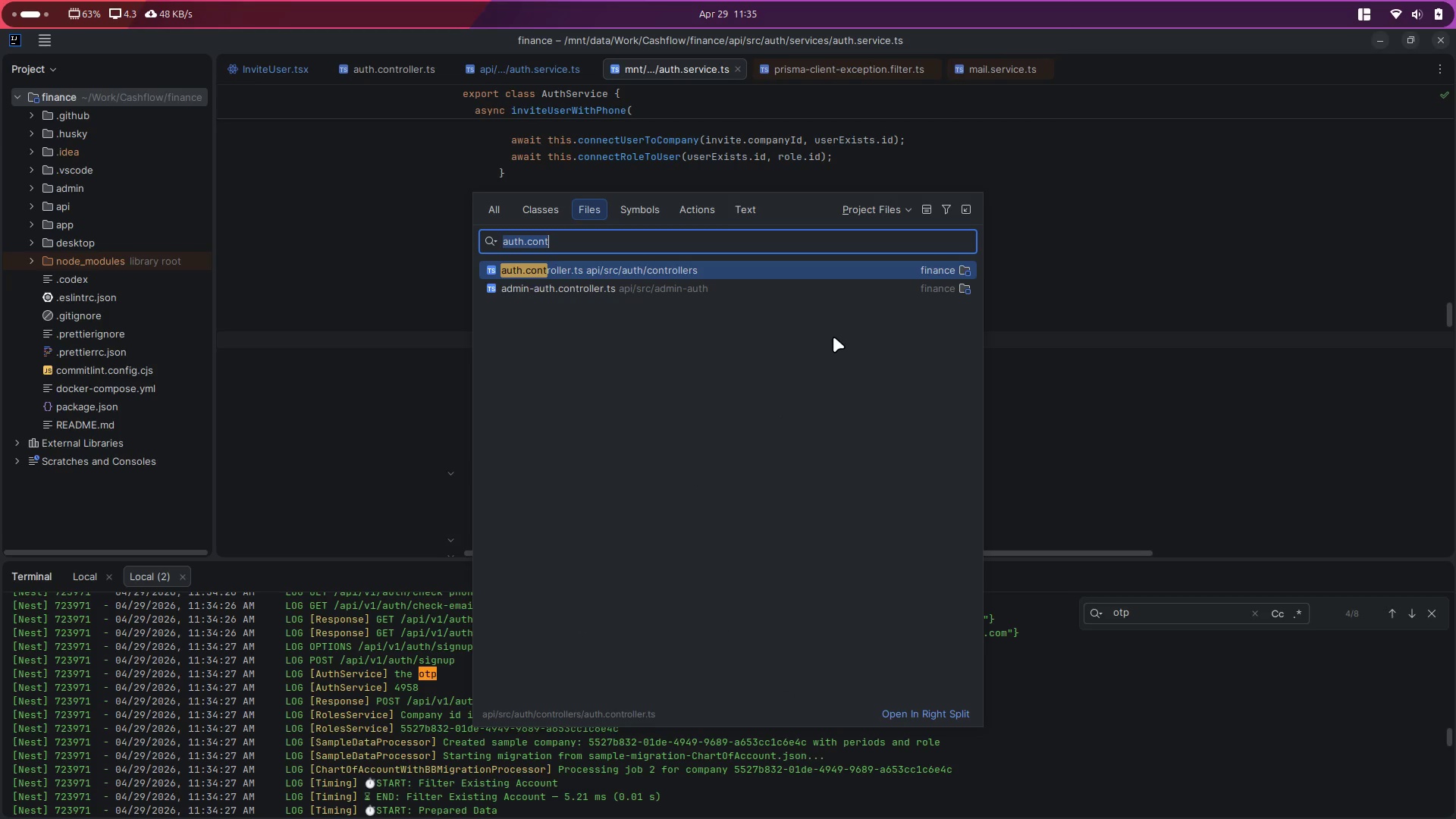 
type(.env)
 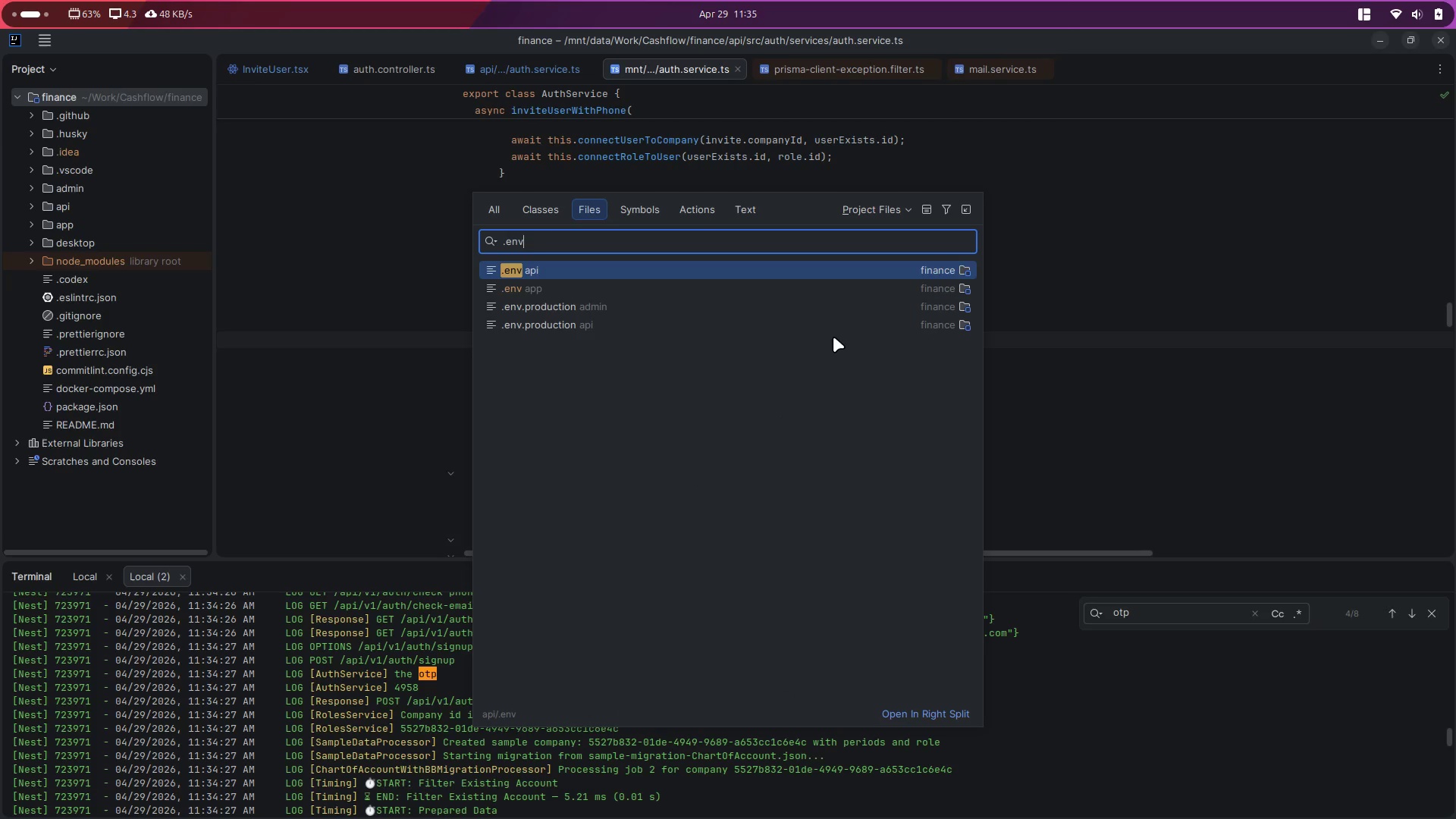 
key(Enter)
 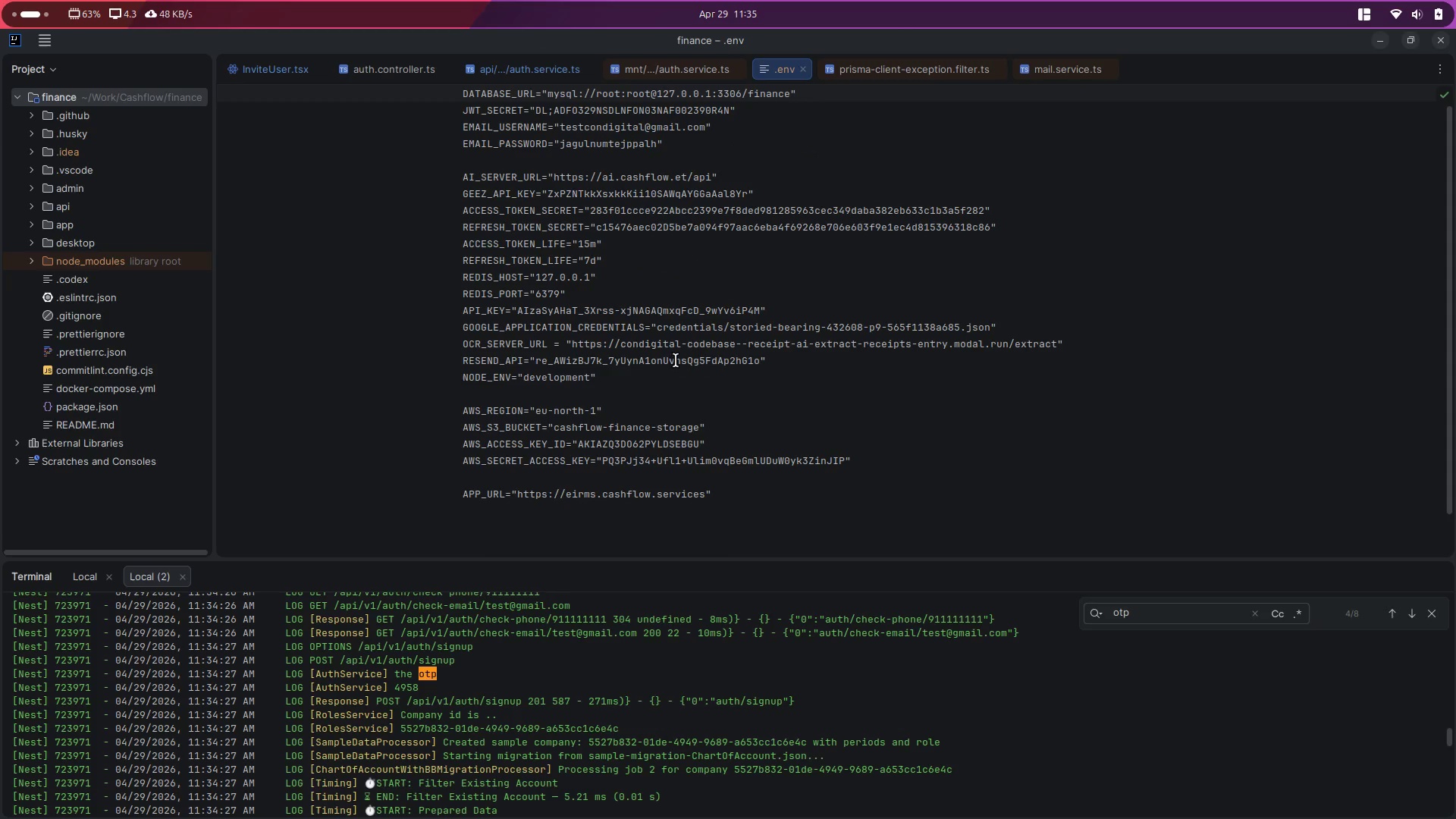 
left_click([929, 397])
 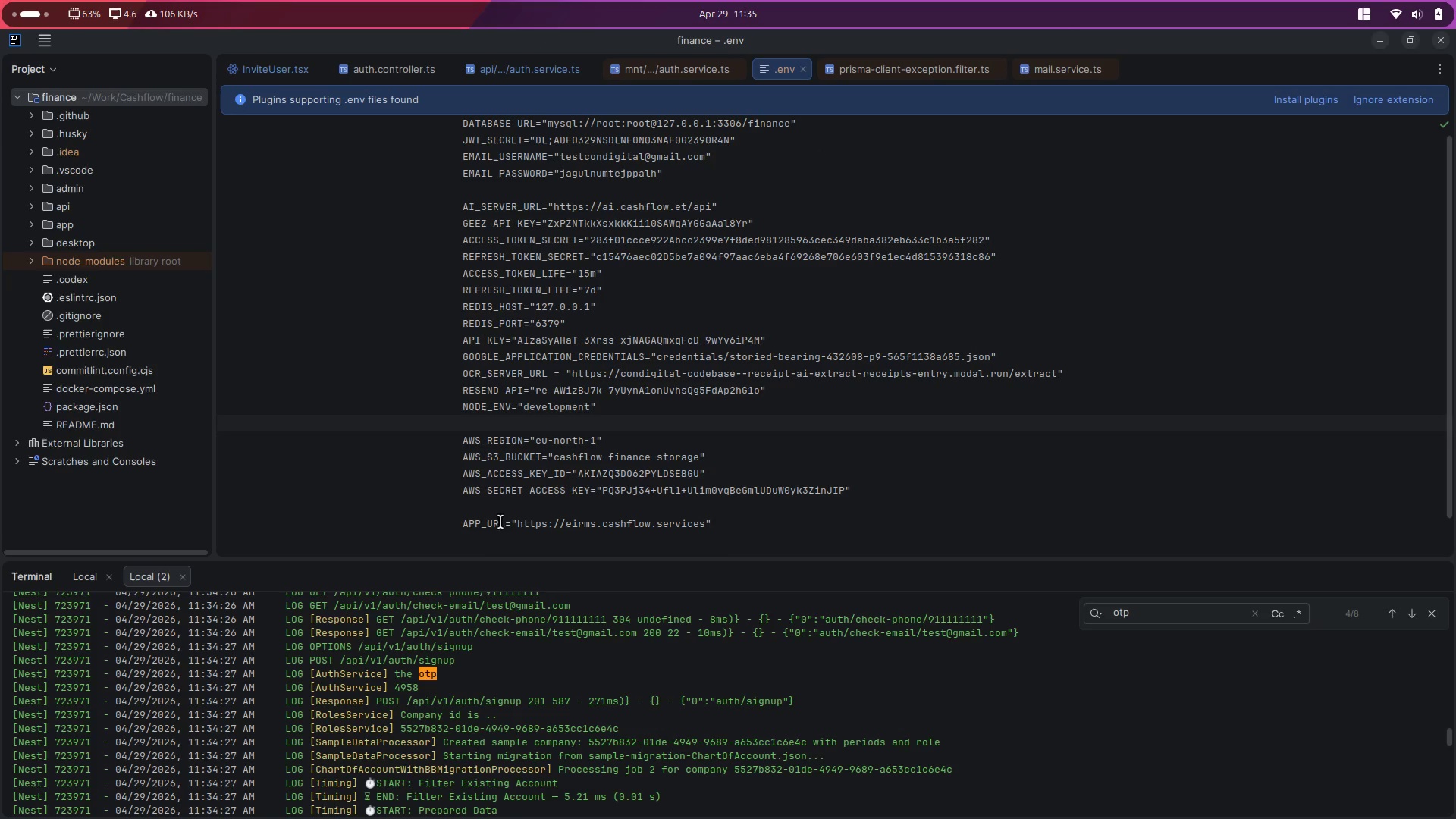 
double_click([463, 526])
 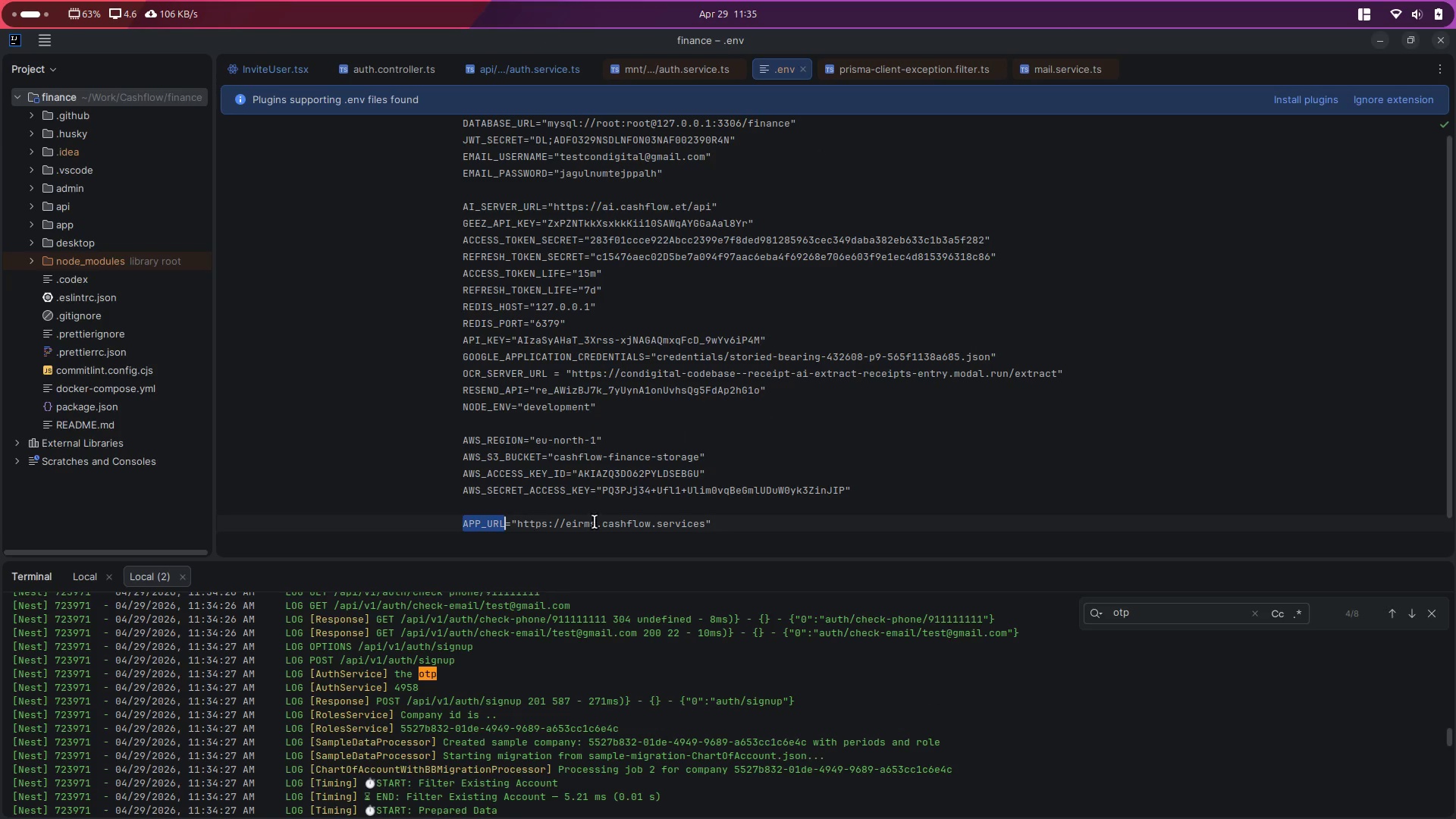 
left_click([821, 513])
 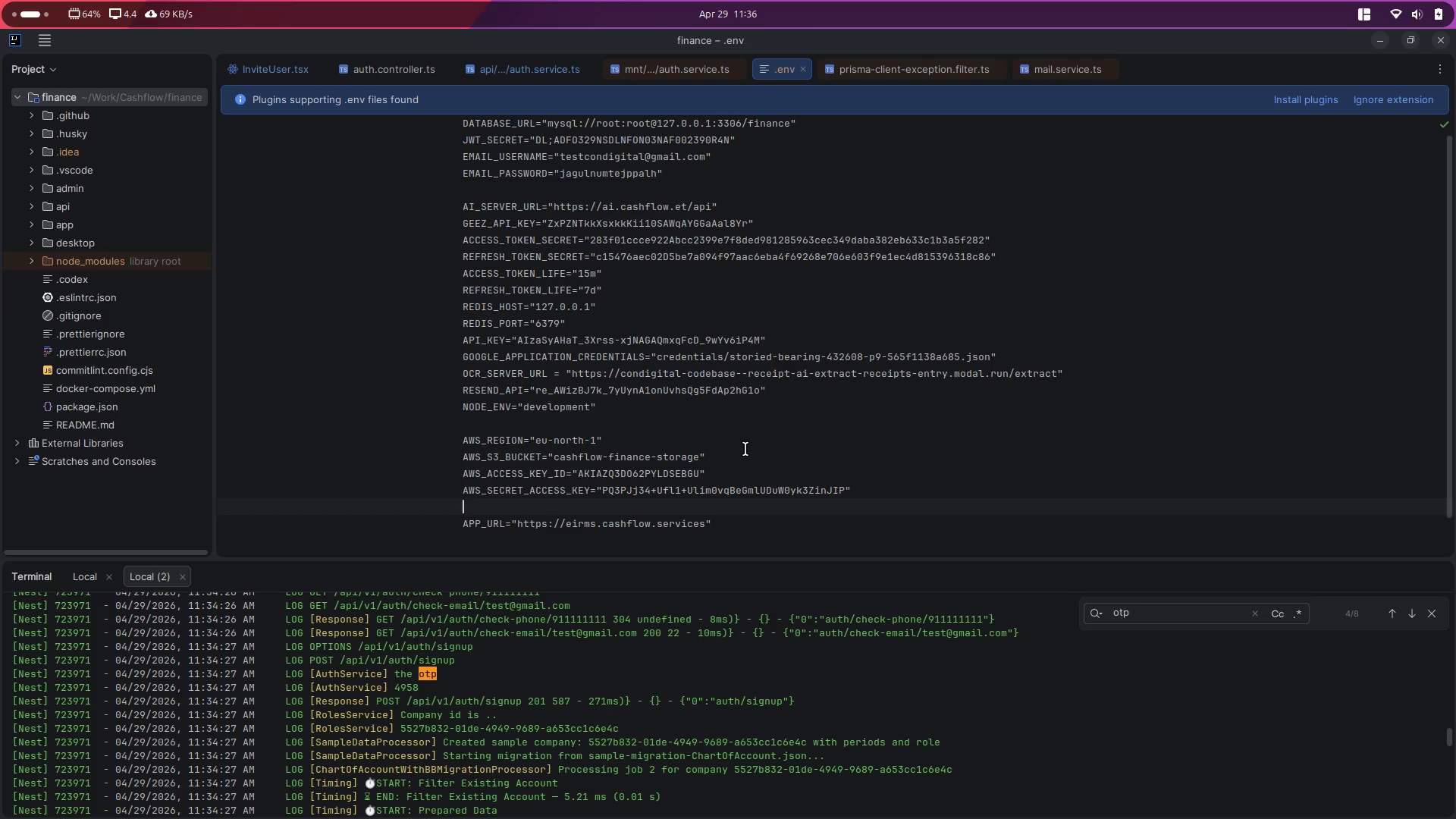 
key(Meta+MetaLeft)
 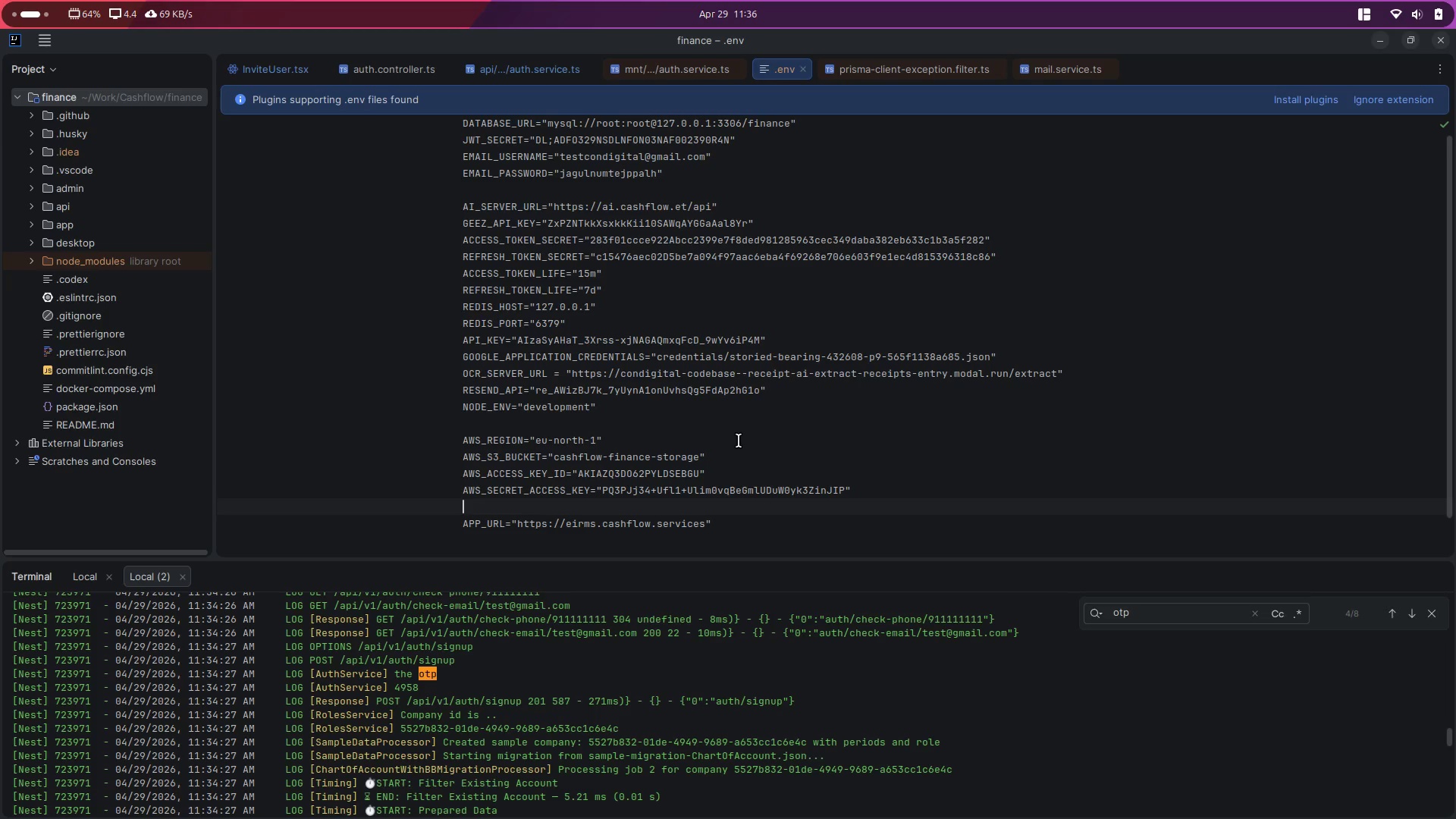 
key(Meta+2)
 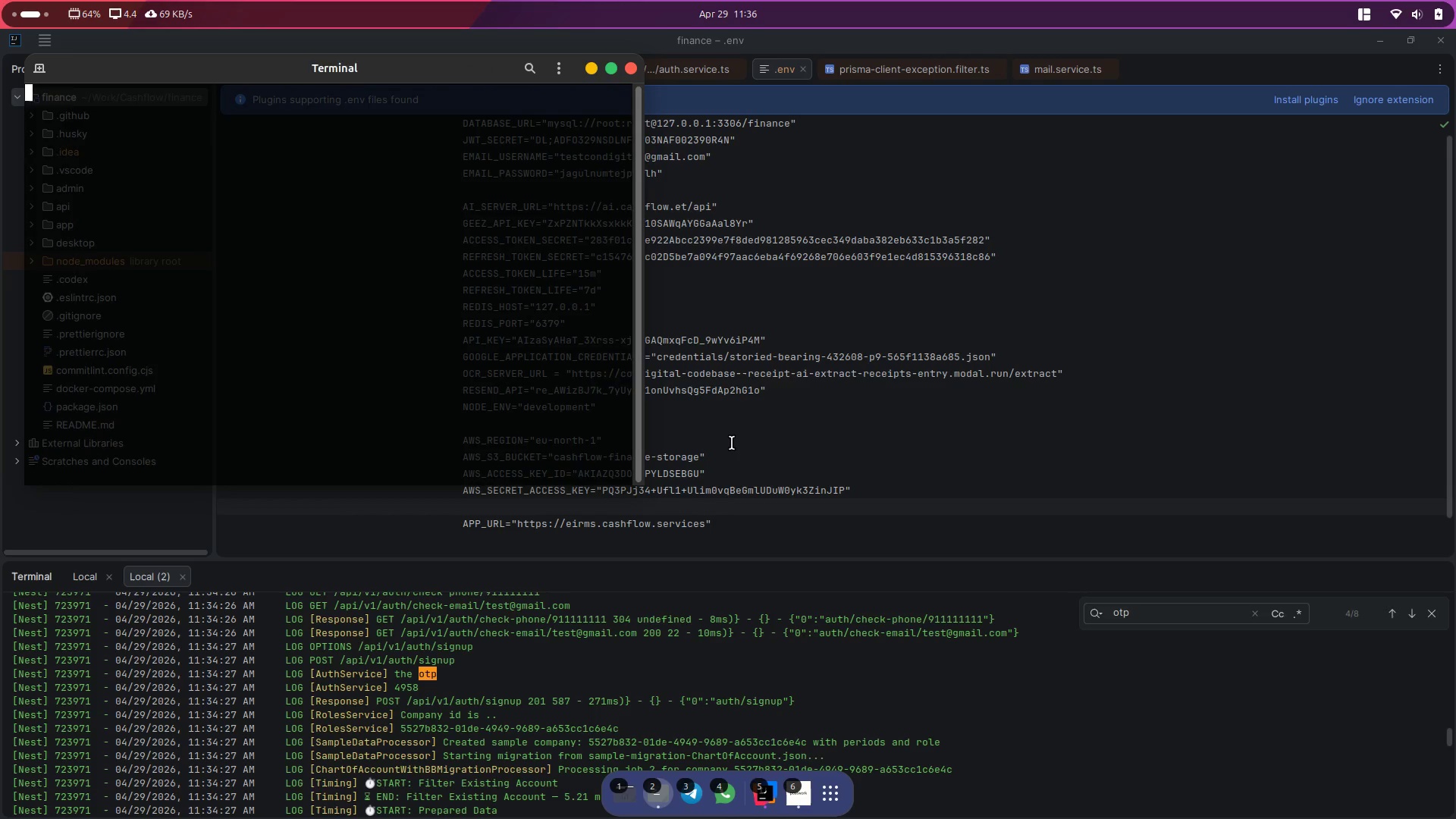 
type(ssh )
 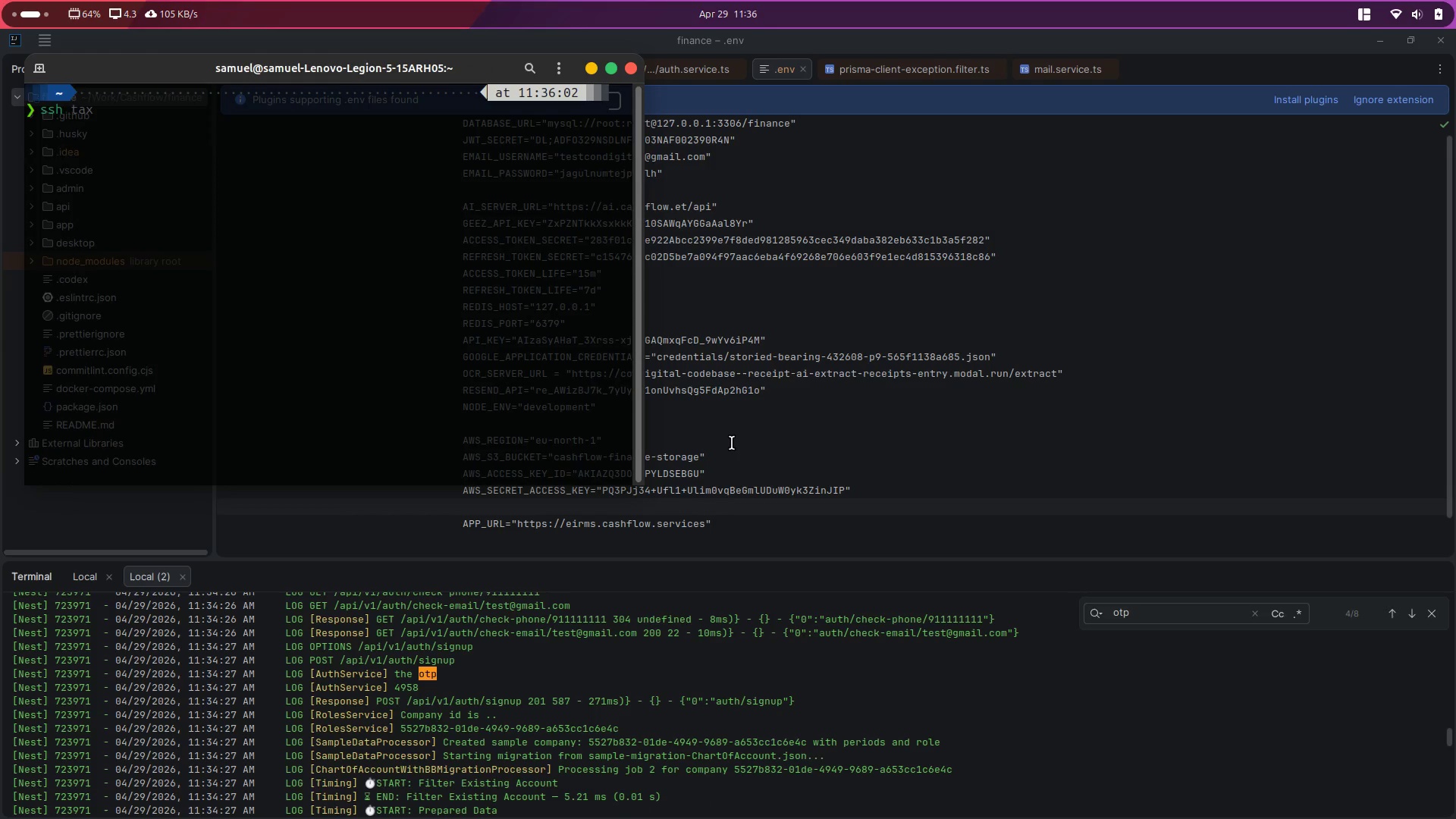 
type(cash)
 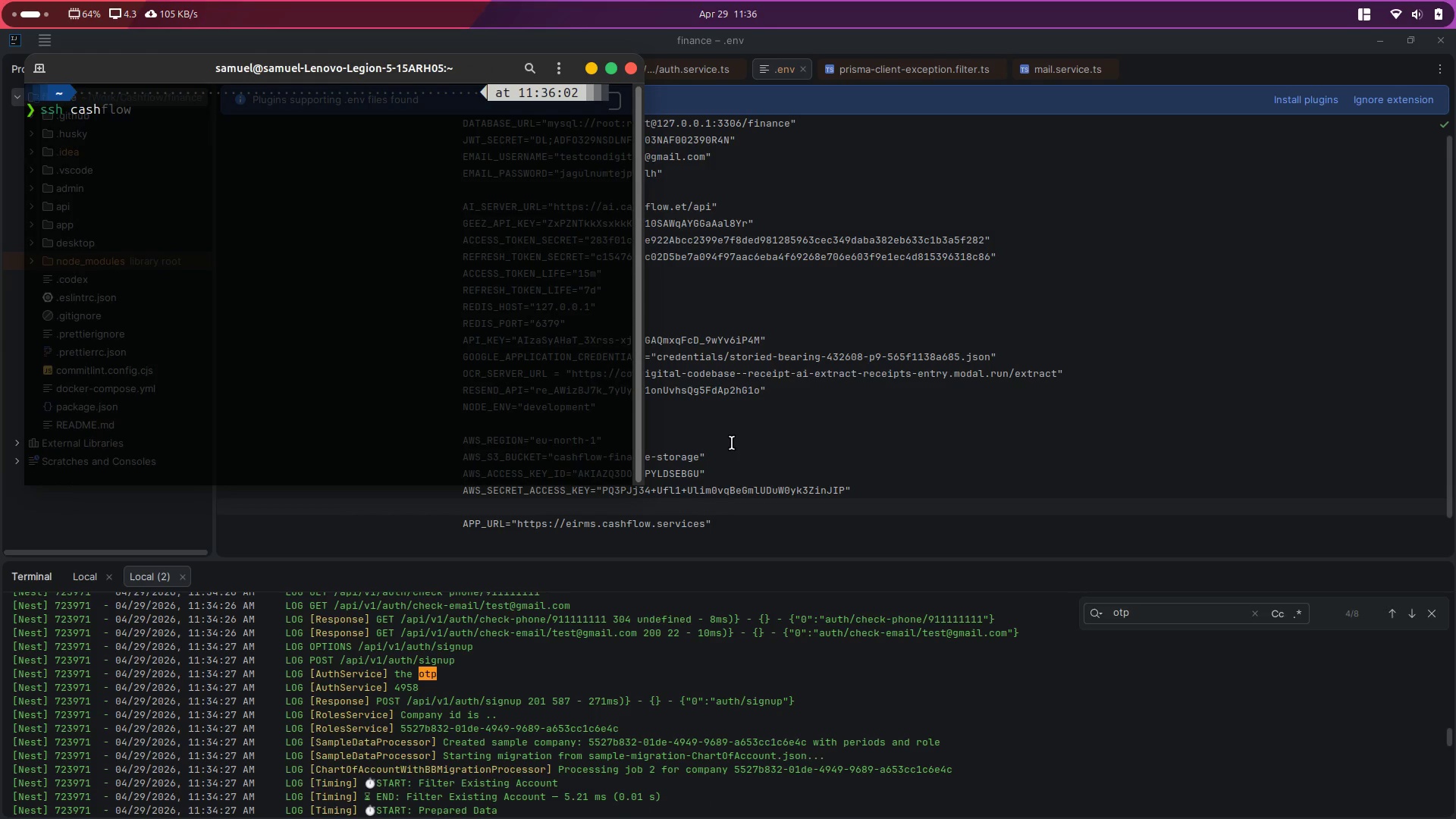 
key(ArrowRight)
 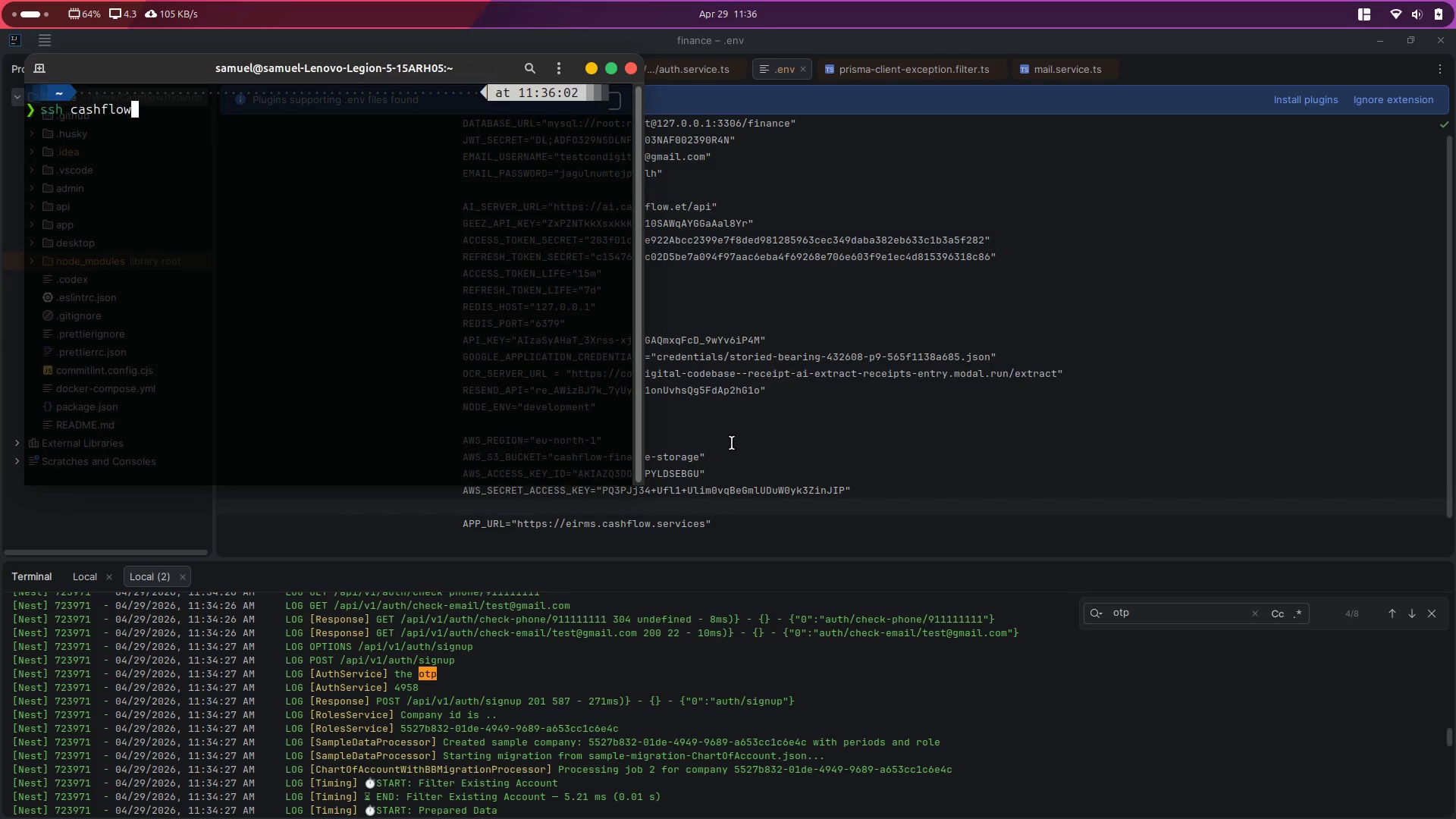 
key(Enter)
 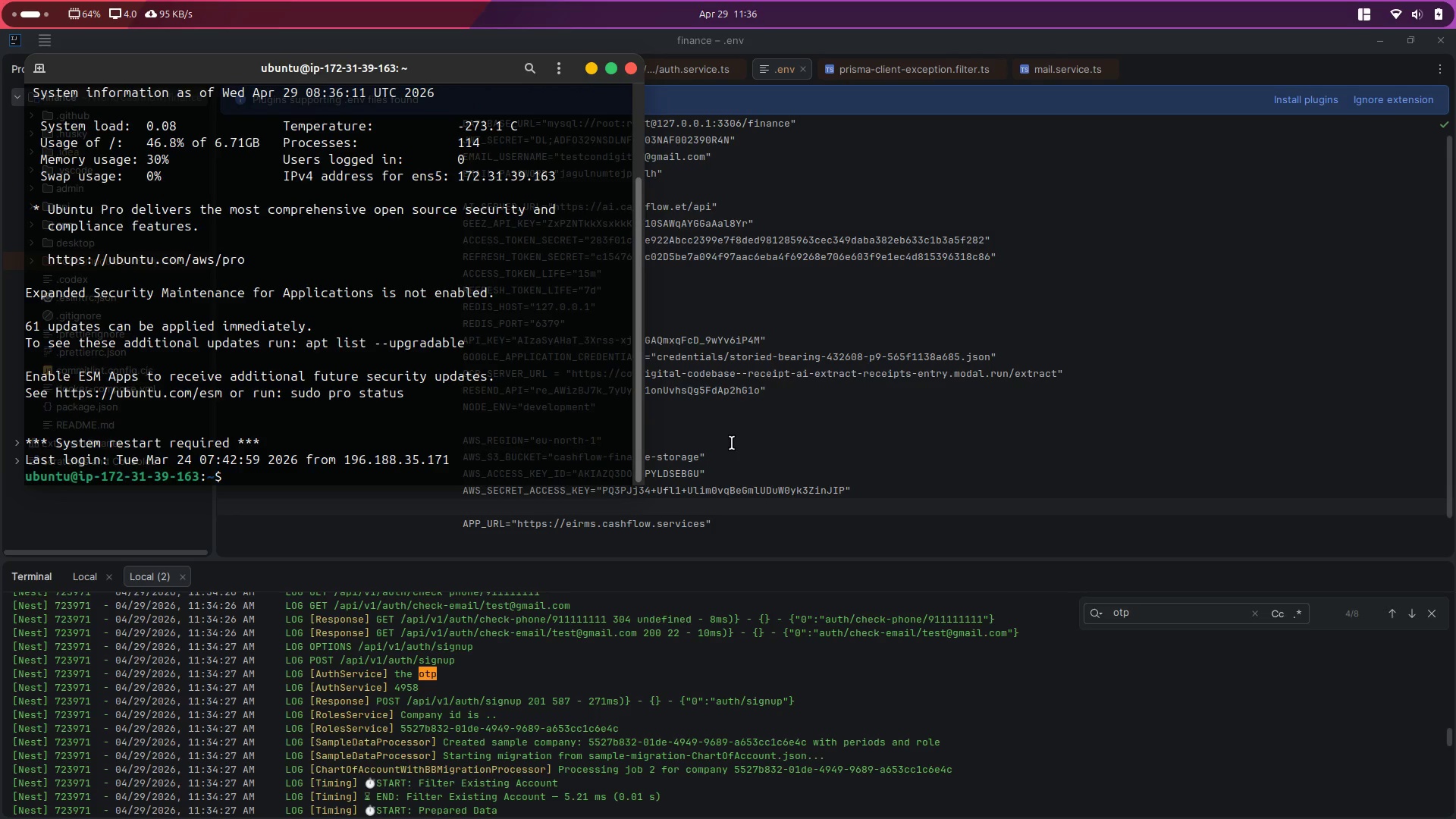 
type(clear)
 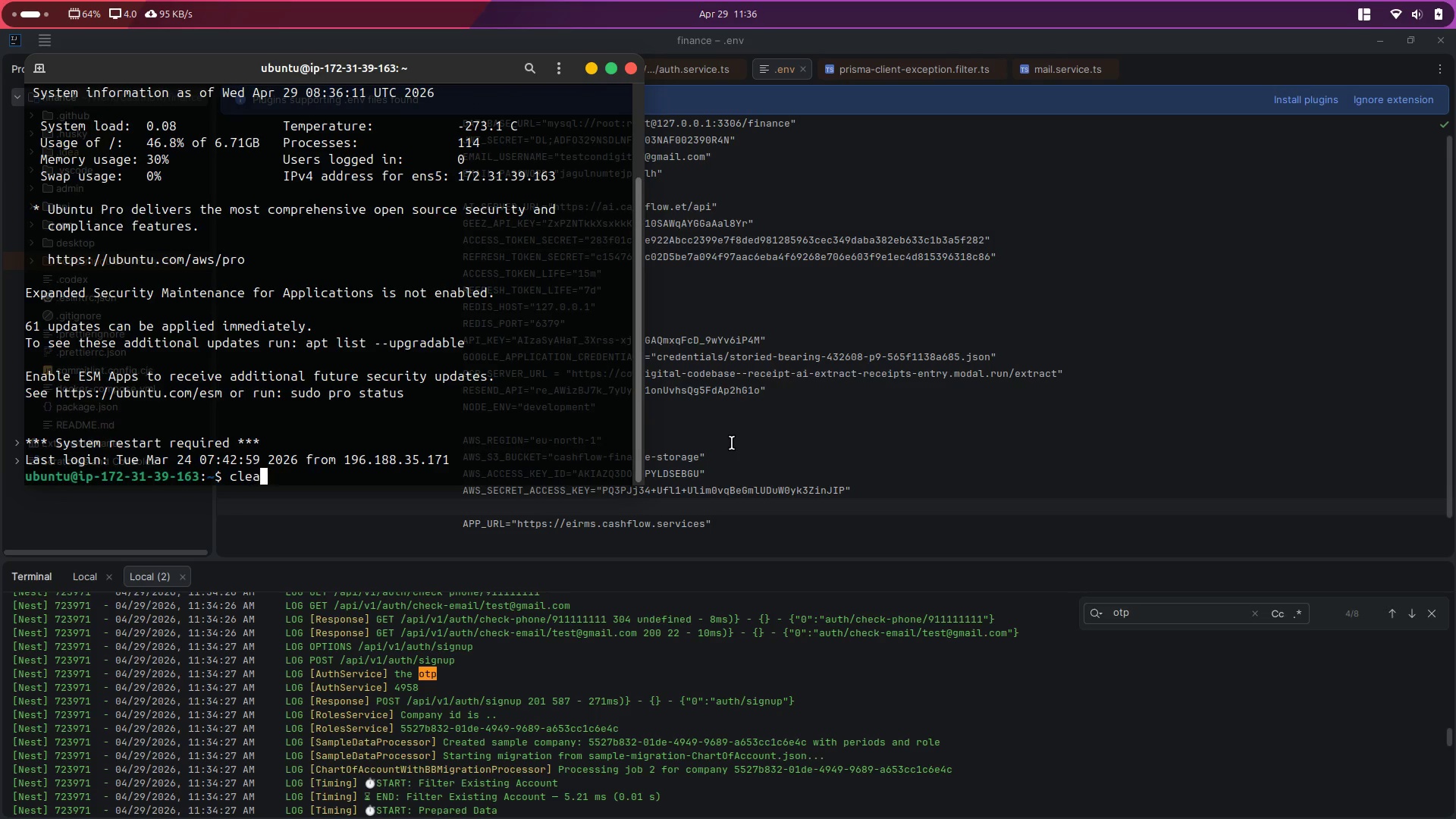 
key(Enter)
 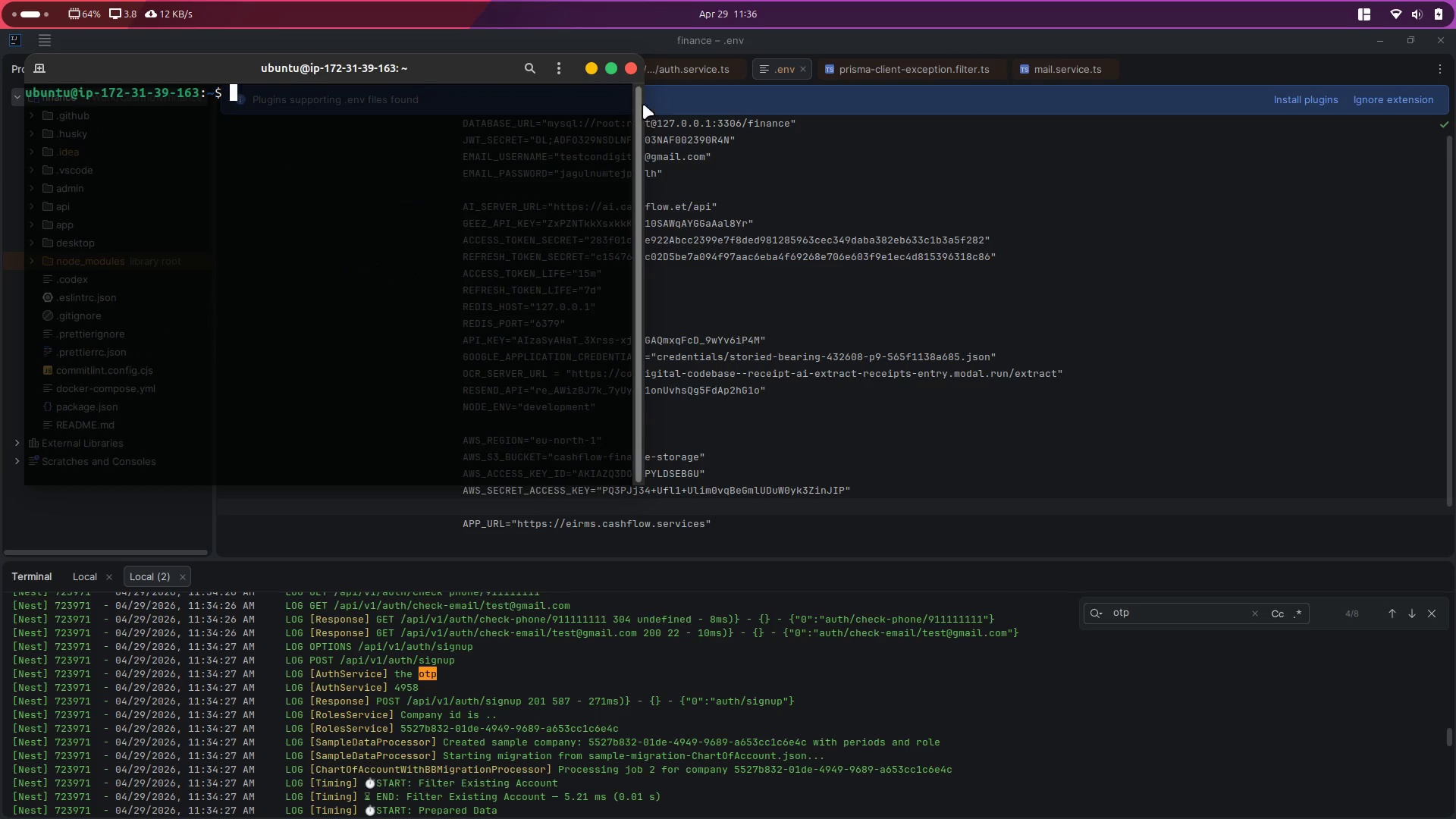 
left_click([632, 67])
 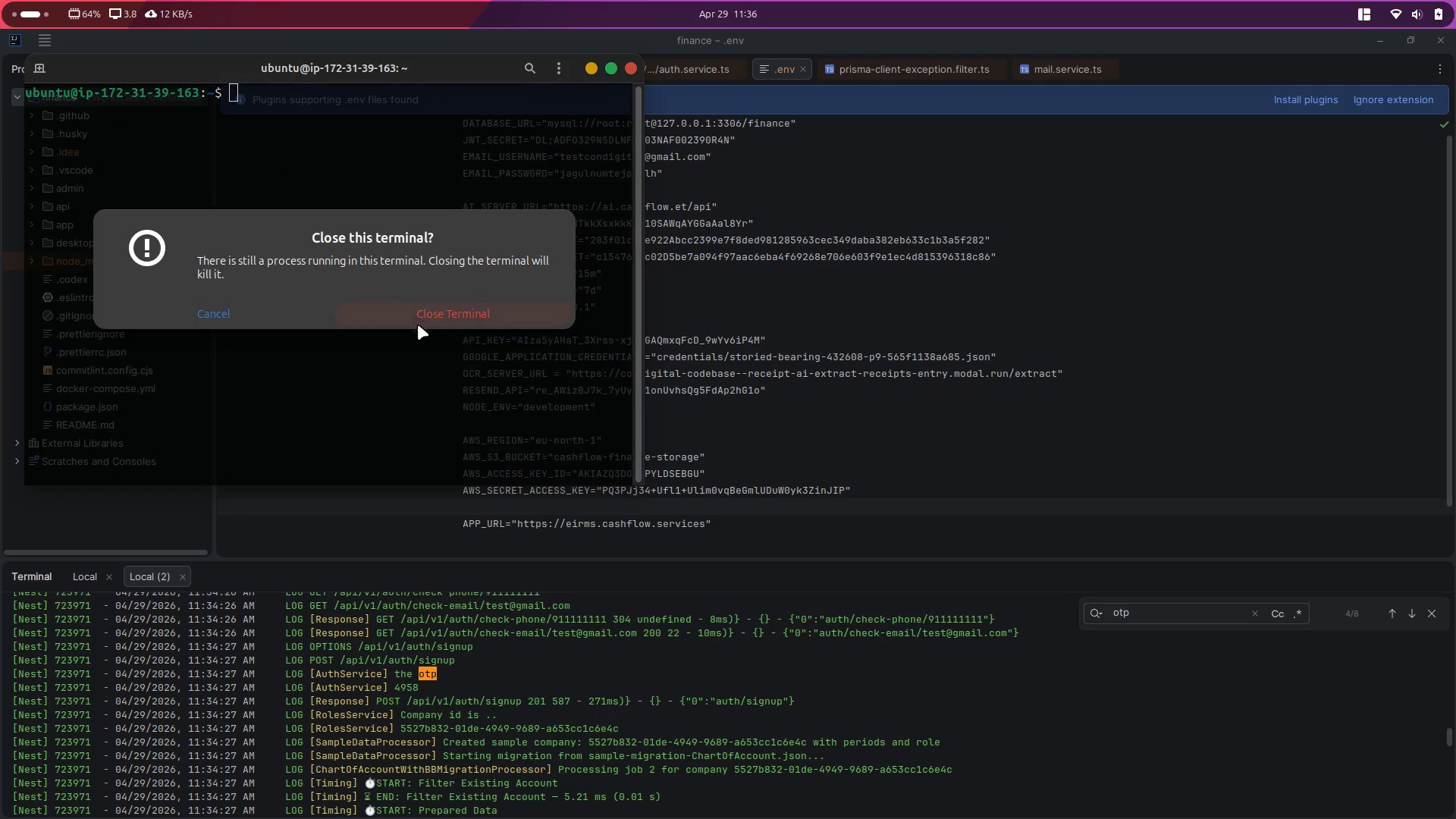 
left_click([447, 315])
 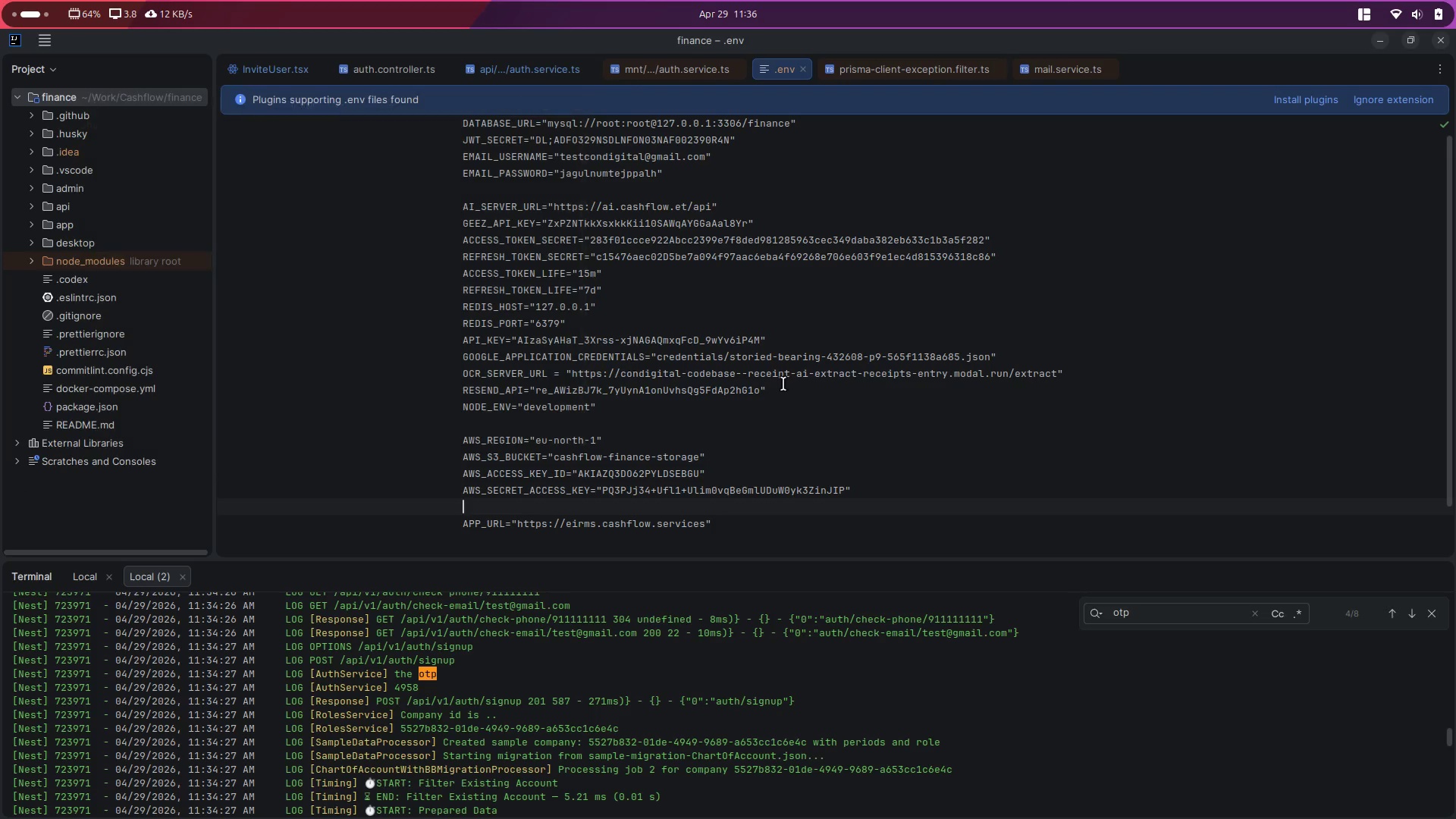 
left_click([1046, 428])
 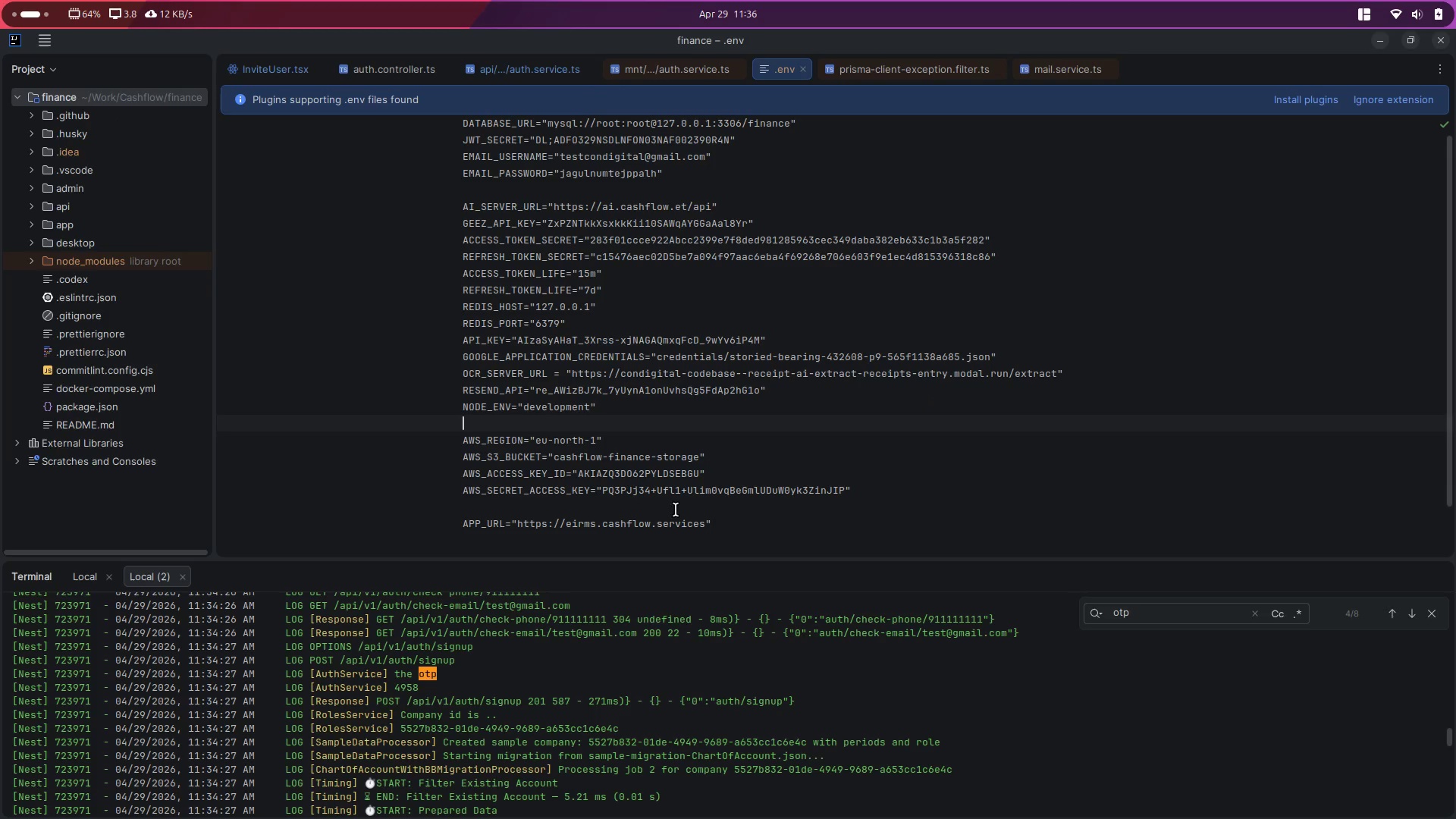 
left_click_drag(start_coordinate=[570, 527], to_coordinate=[700, 527])
 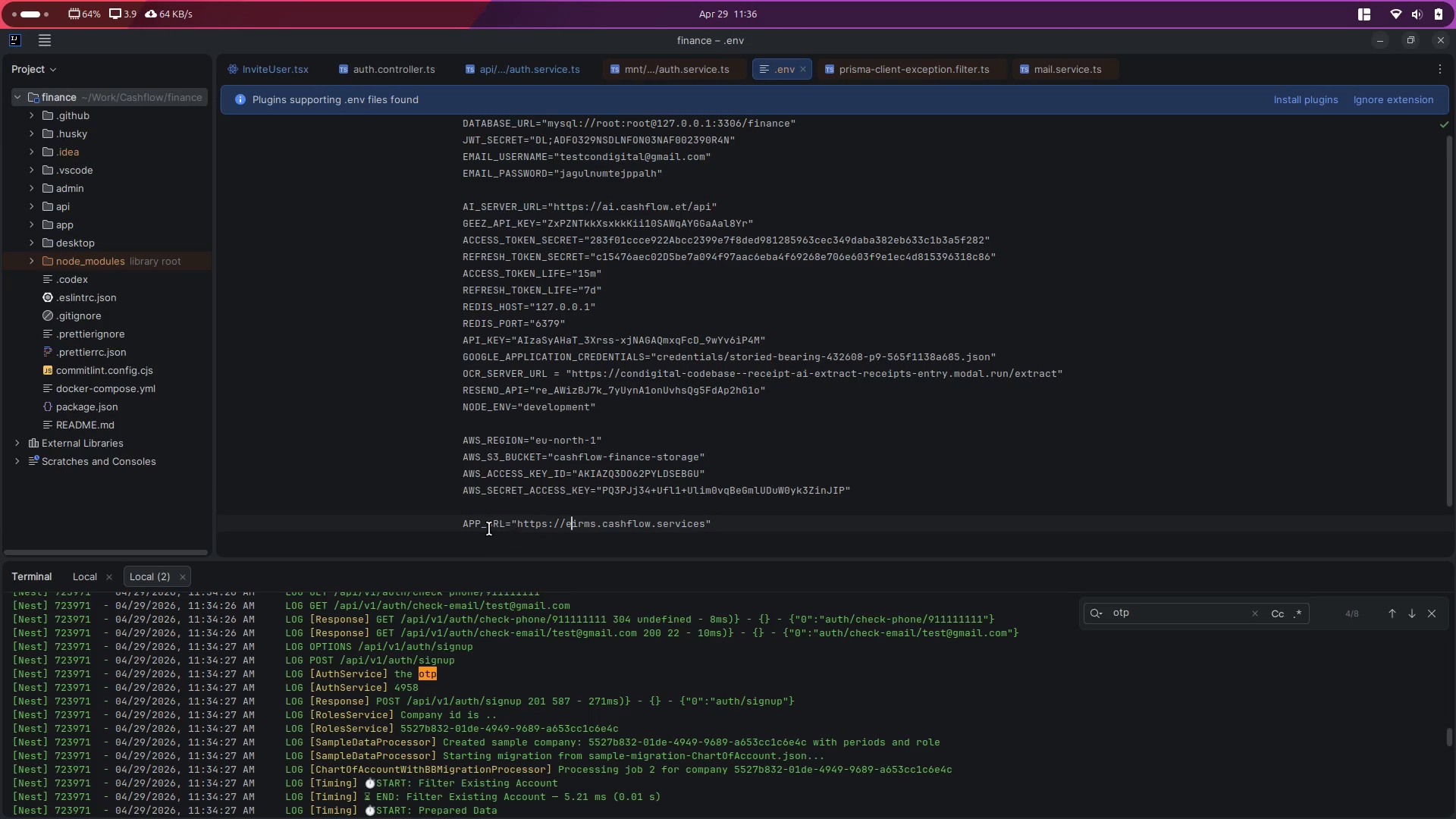 
double_click([489, 529])
 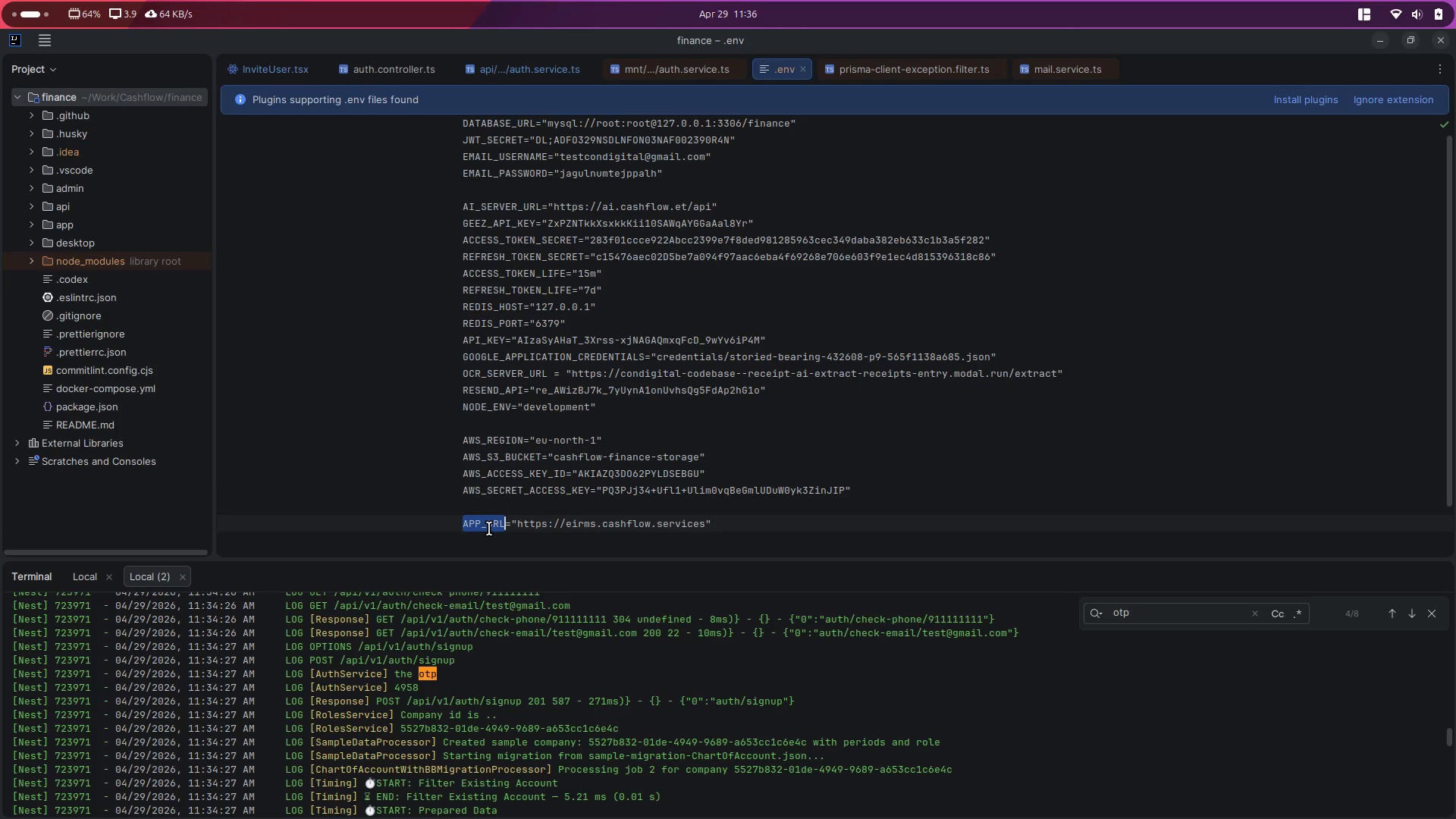 
key(Control+Shift+F)
 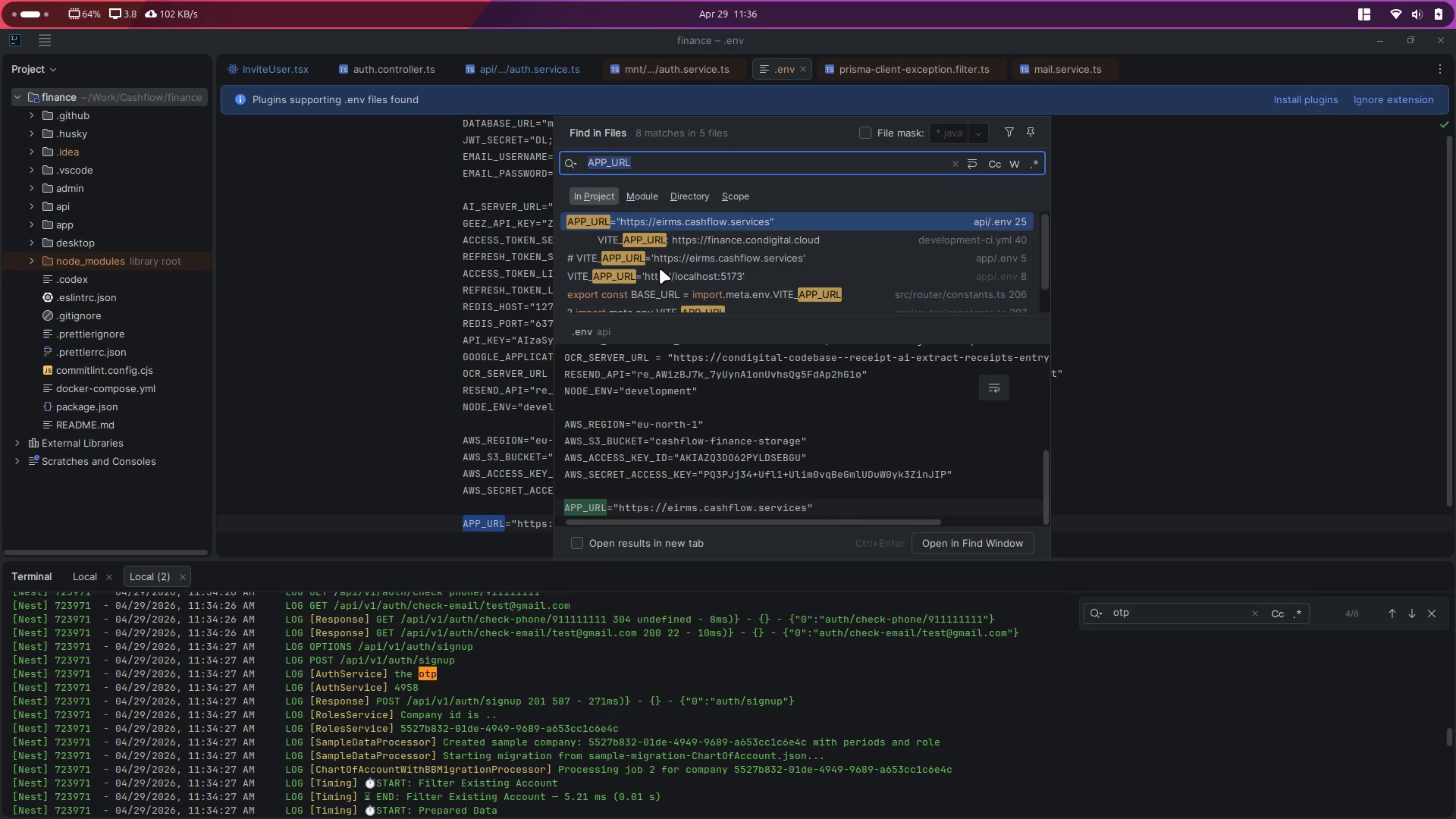 
wait(6.43)
 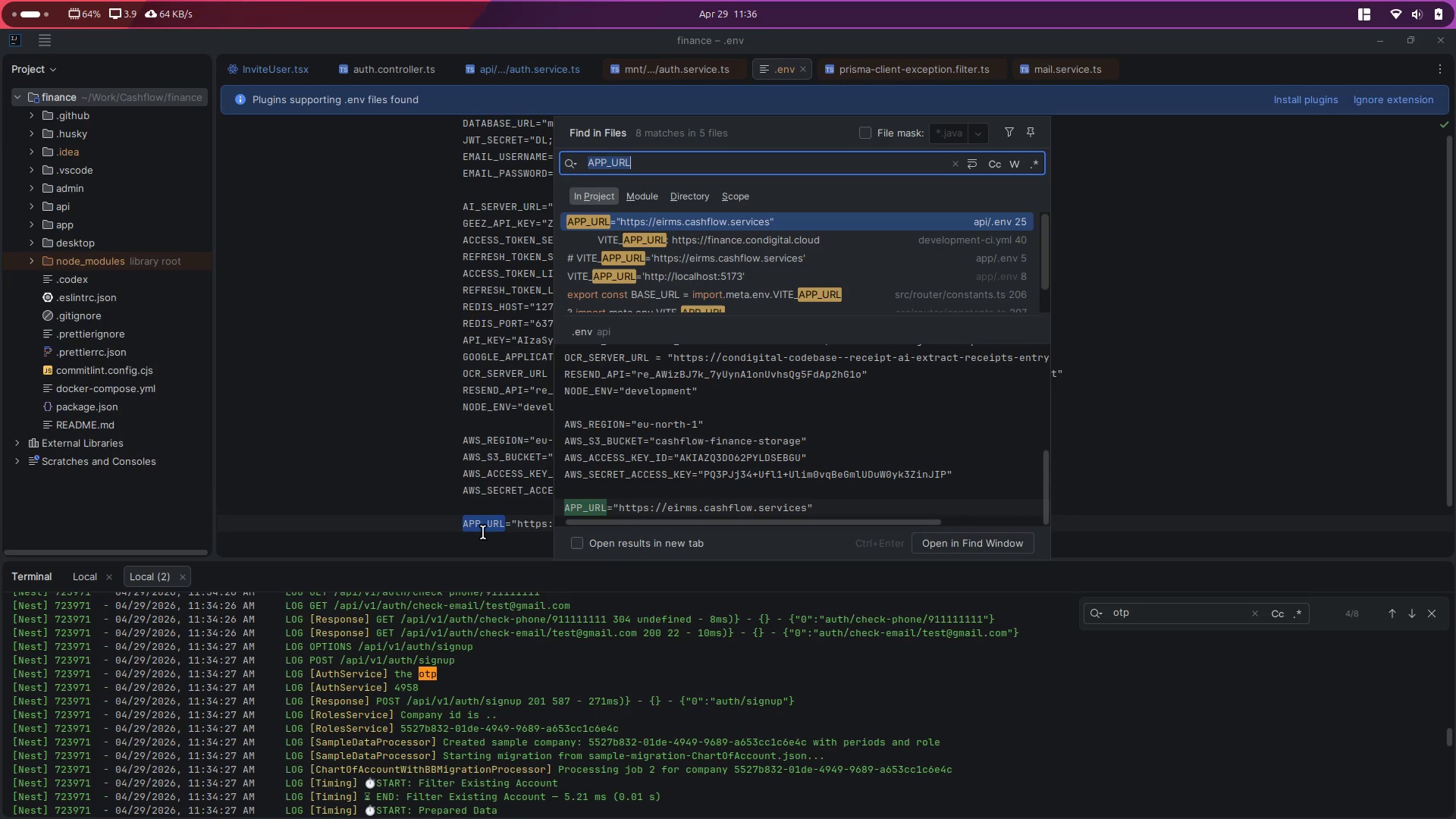 
scroll: coordinate [670, 271], scroll_direction: down, amount: 1.0
 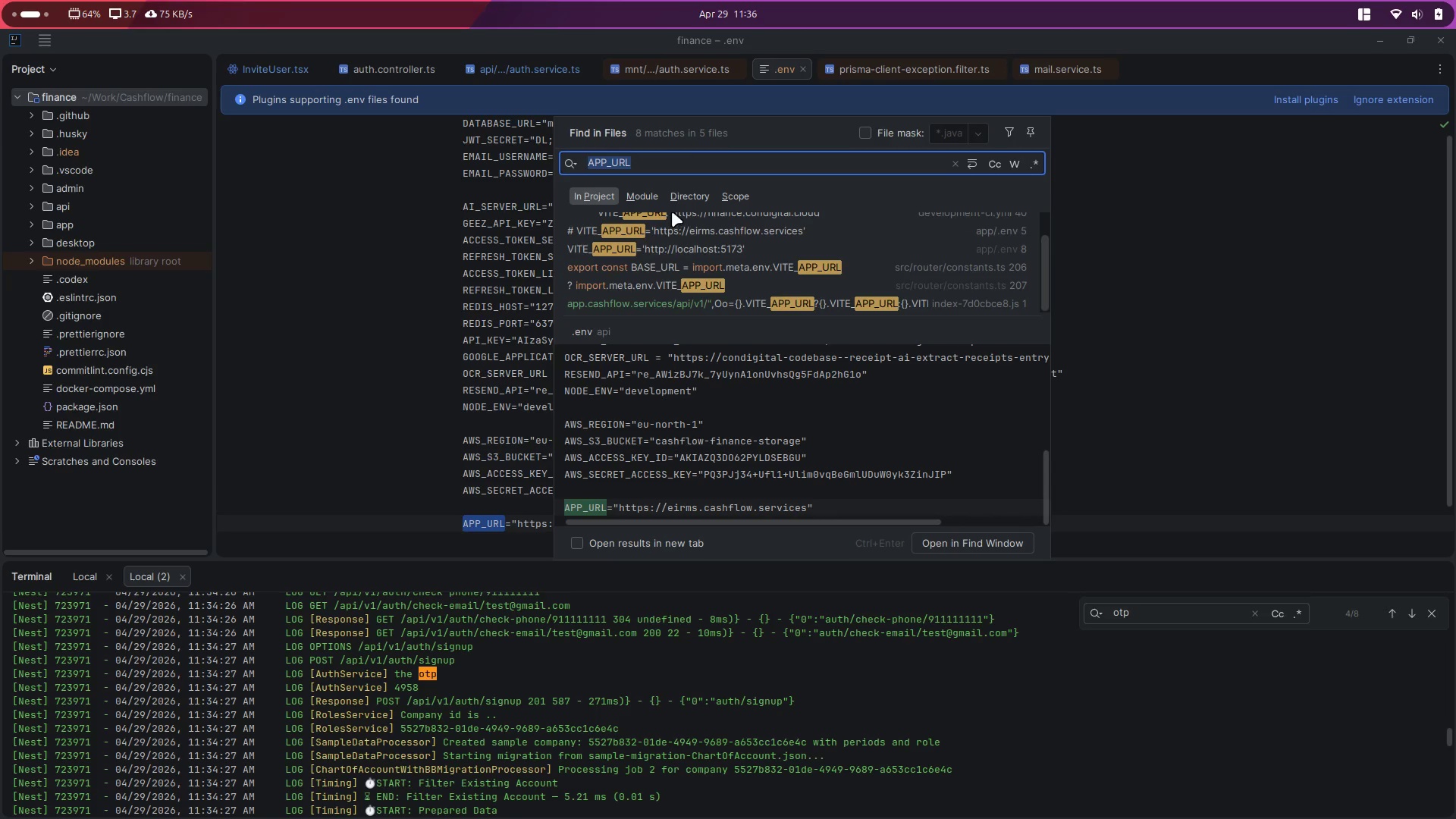 
left_click([654, 196])
 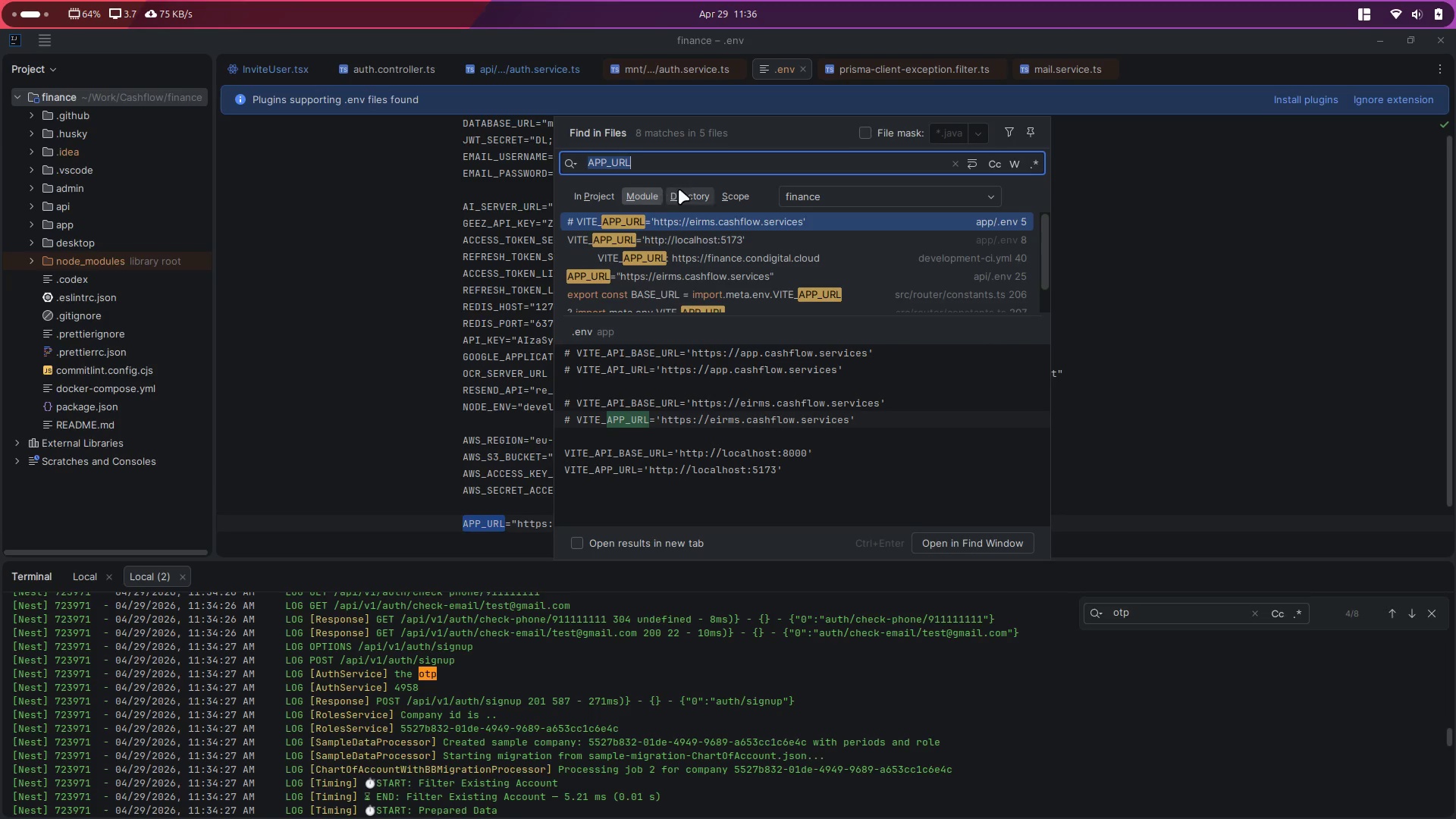 
left_click([682, 188])
 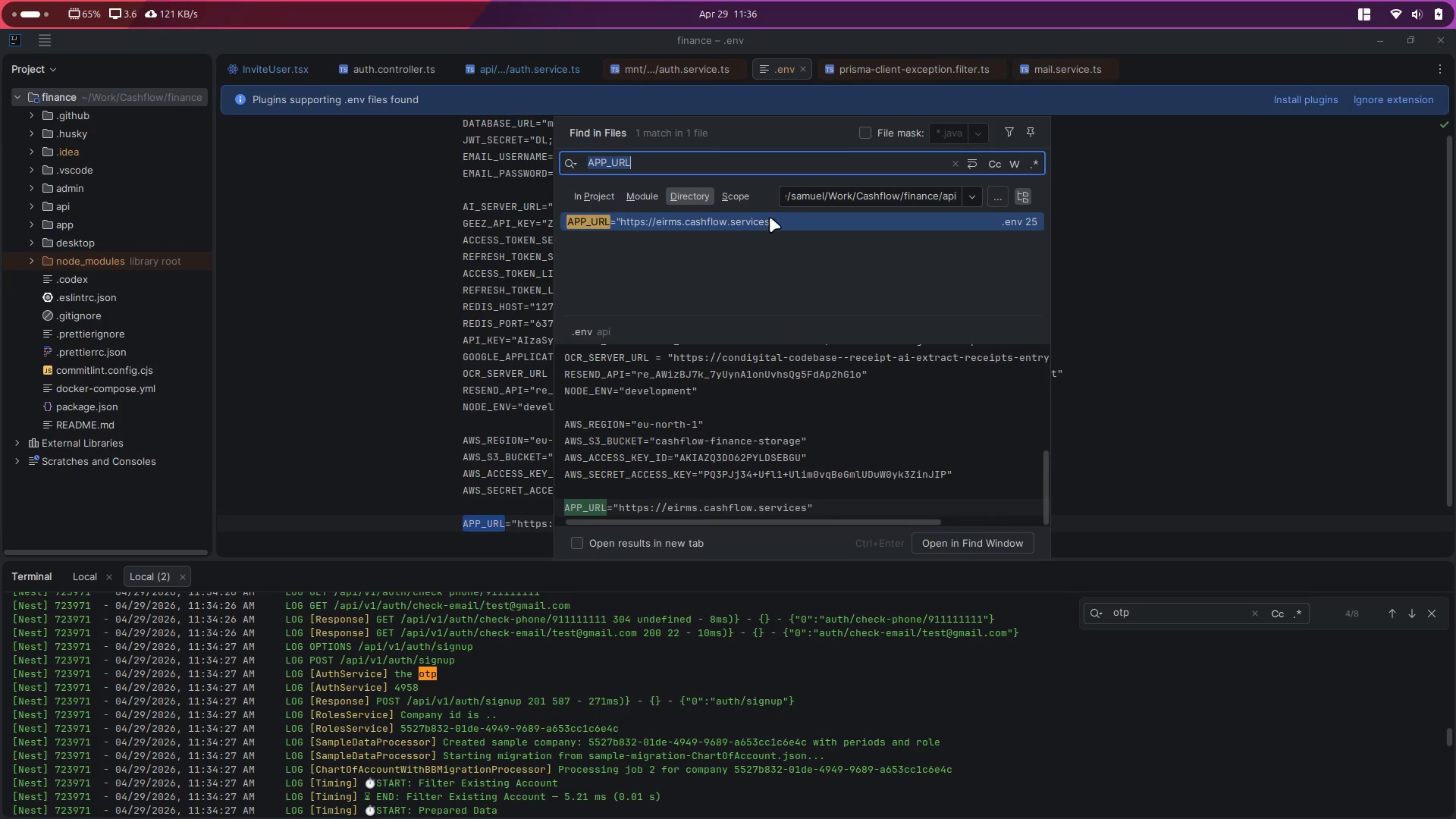 
double_click([868, 201])
 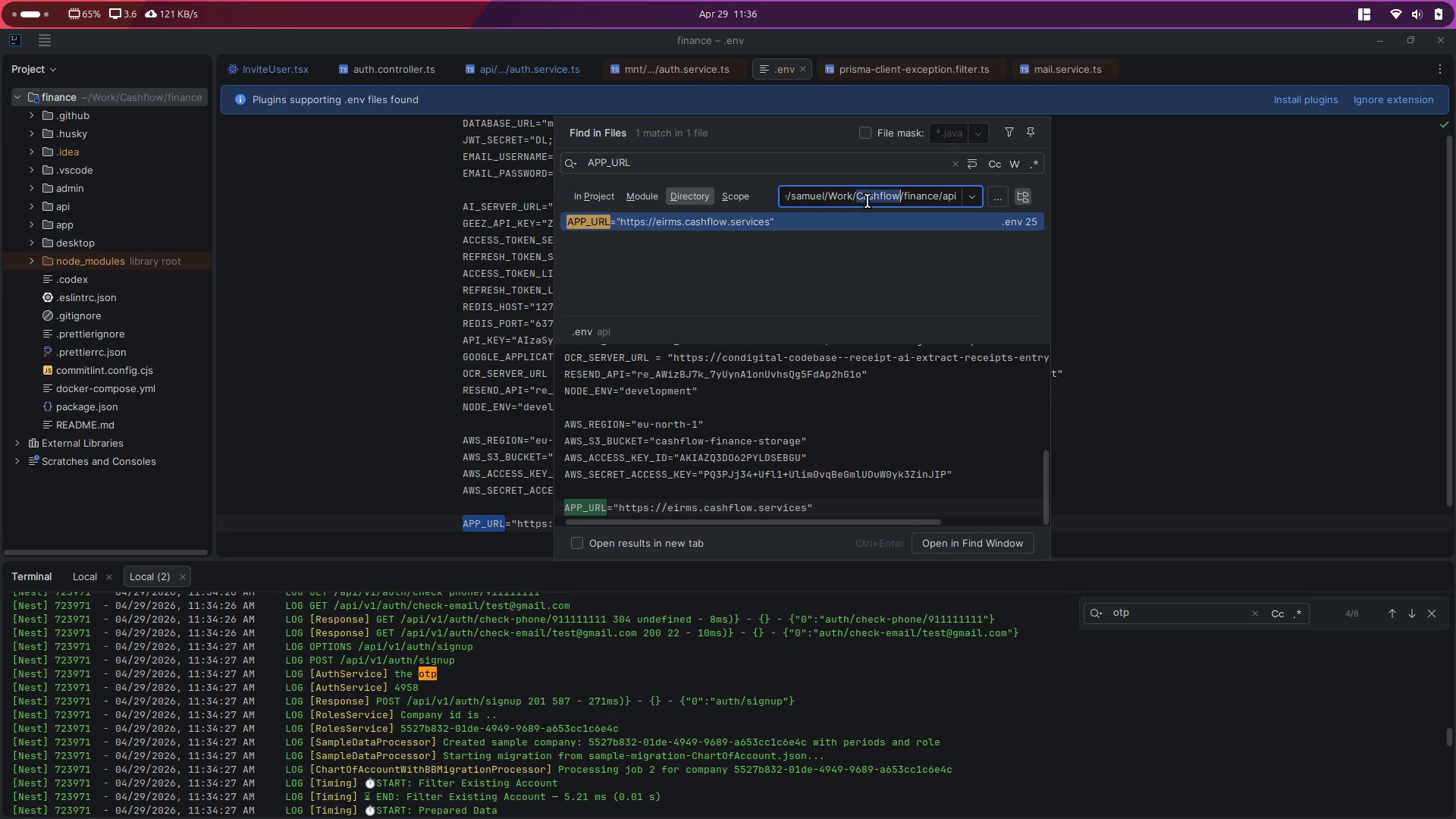 
triple_click([868, 201])
 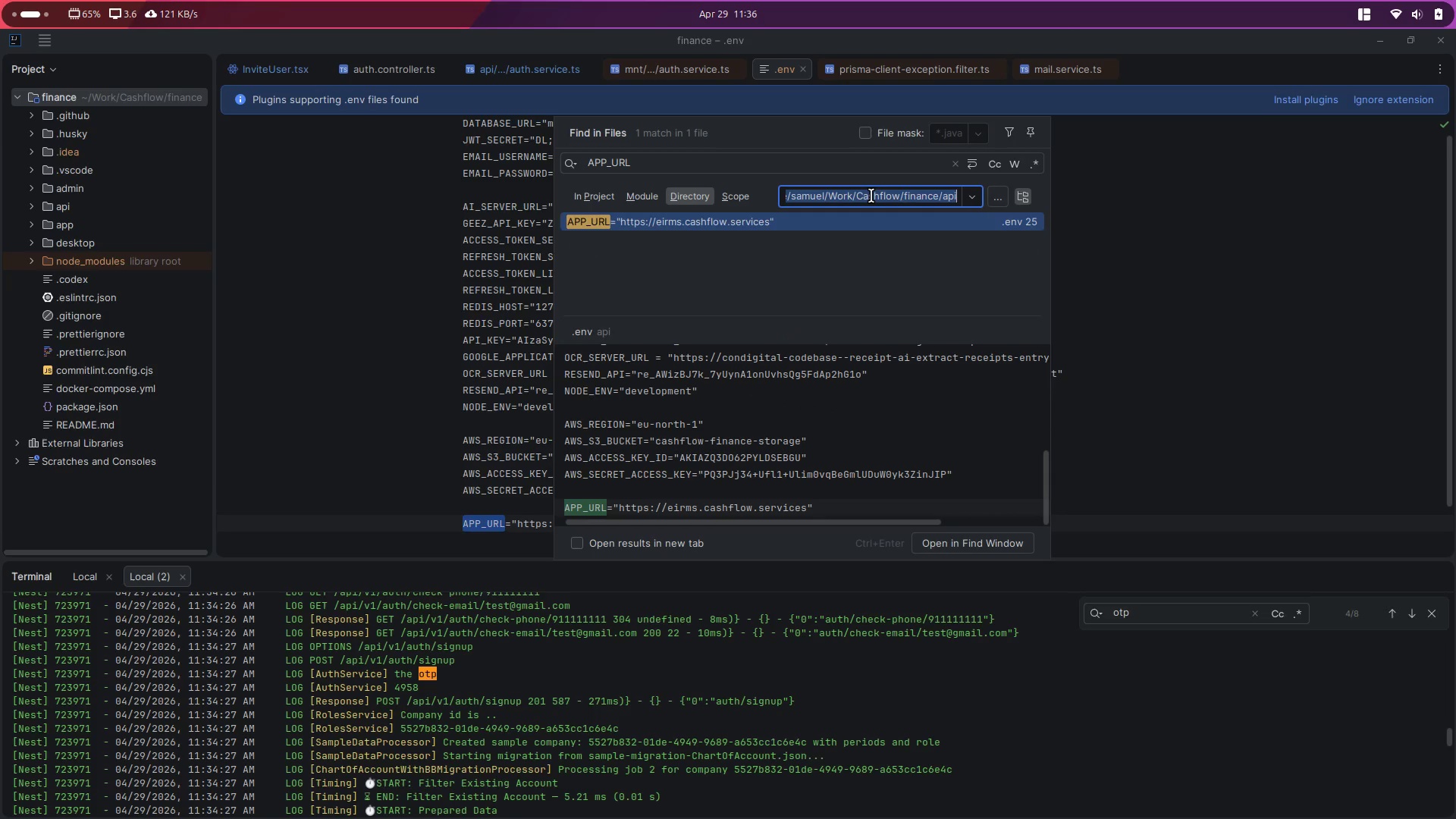 
key(Control+A)
 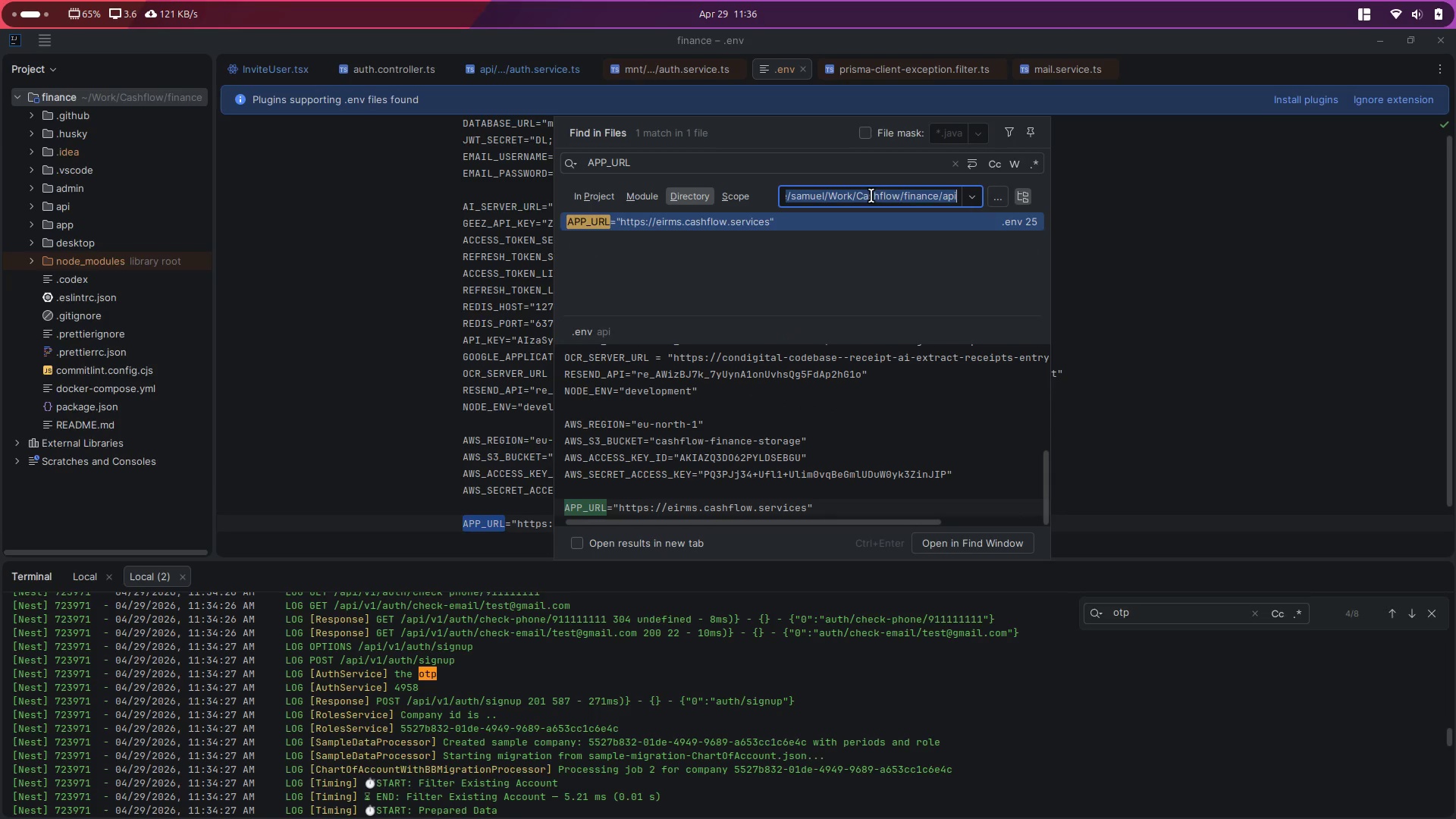 
key(ArrowRight)
 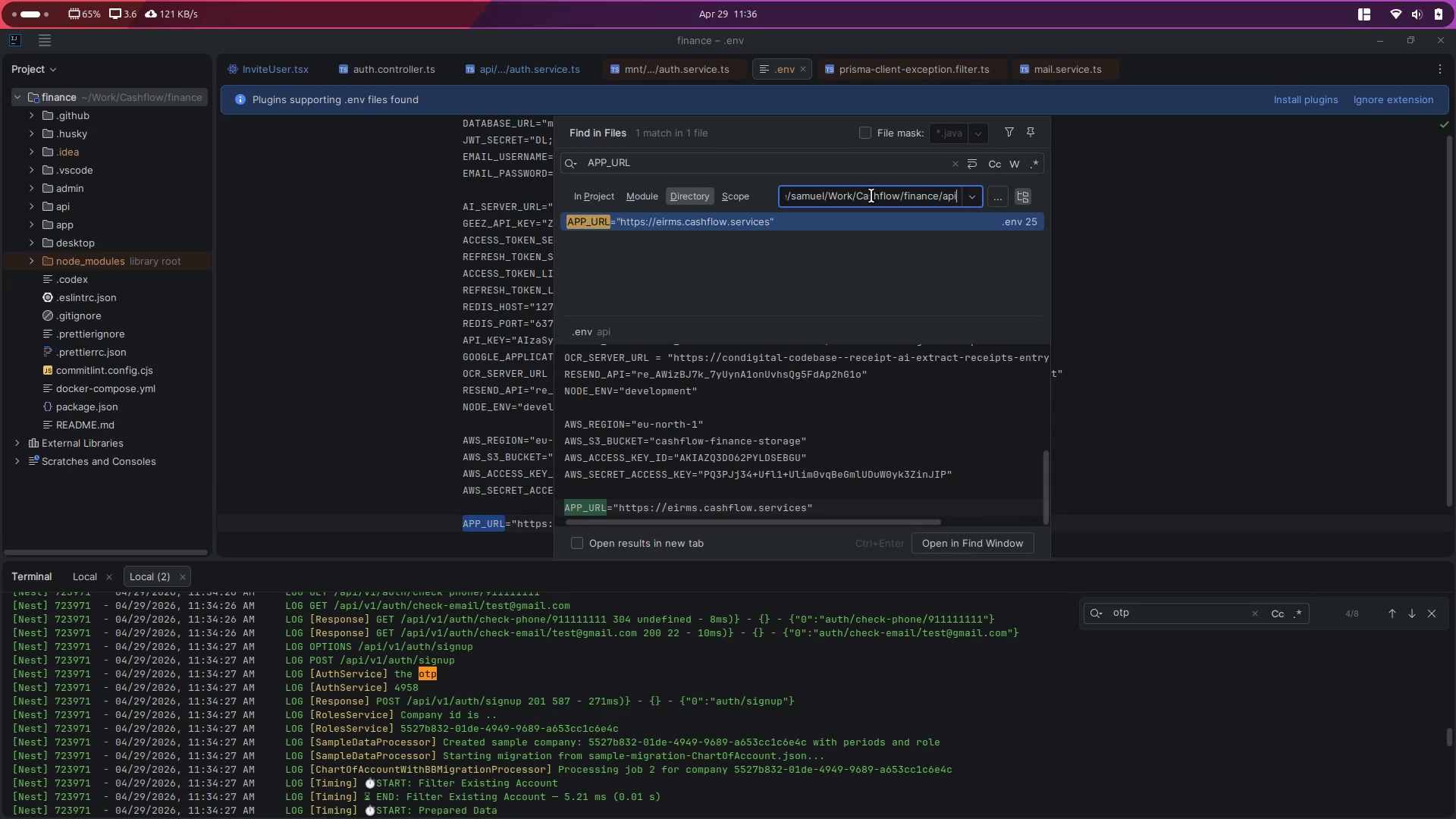 
key(ArrowRight)
 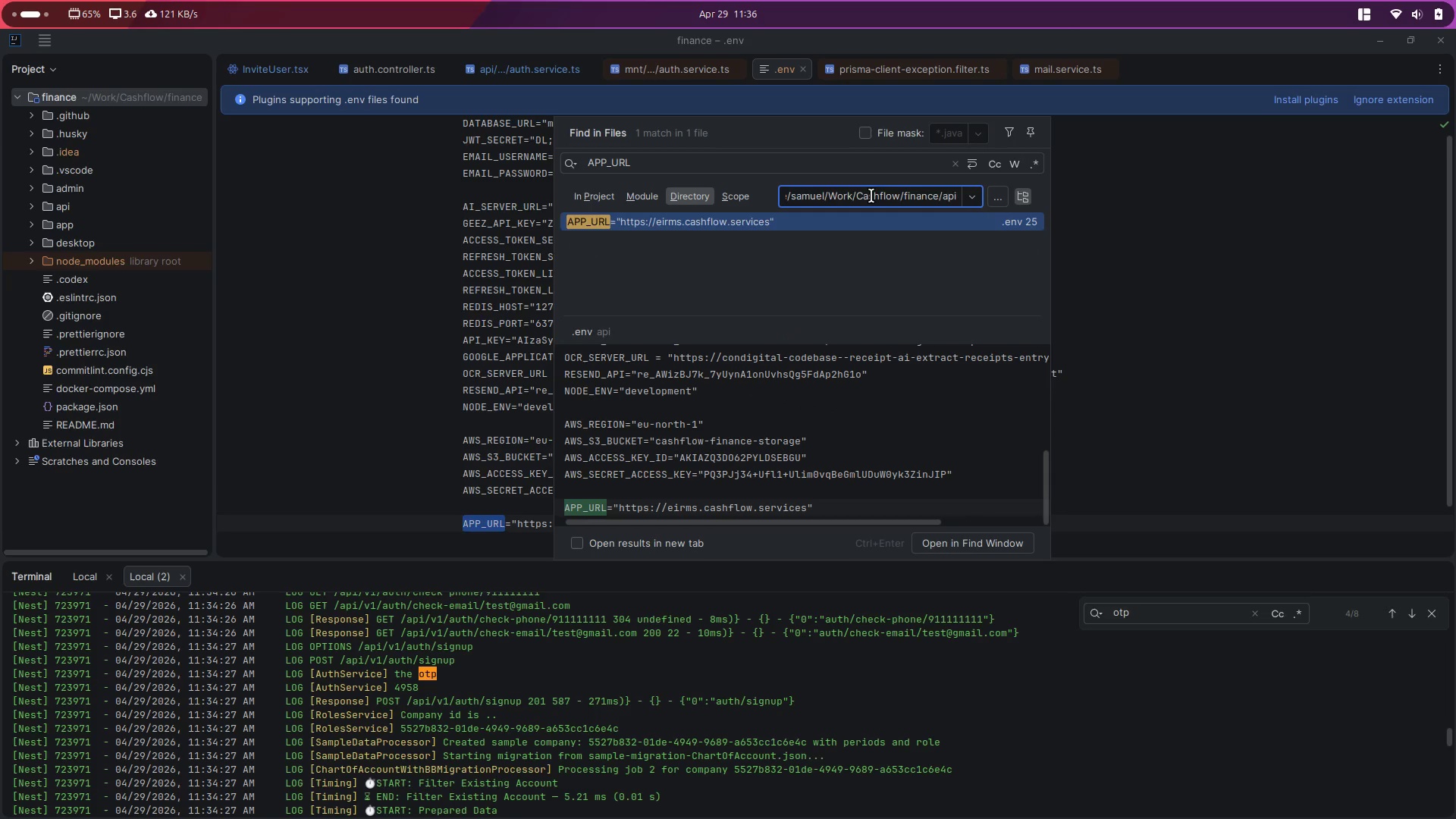 
key(ArrowRight)
 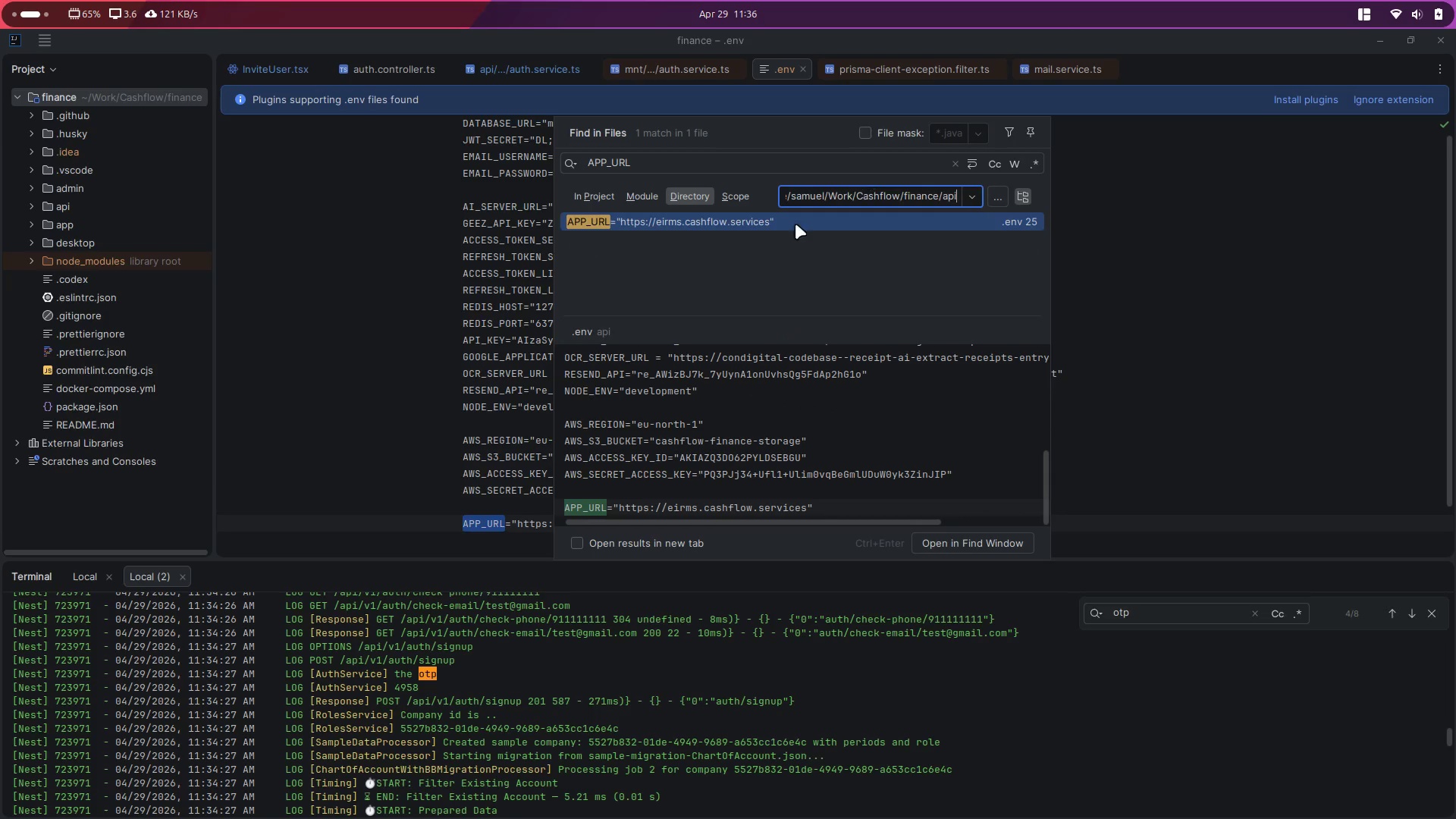 
left_click([711, 250])
 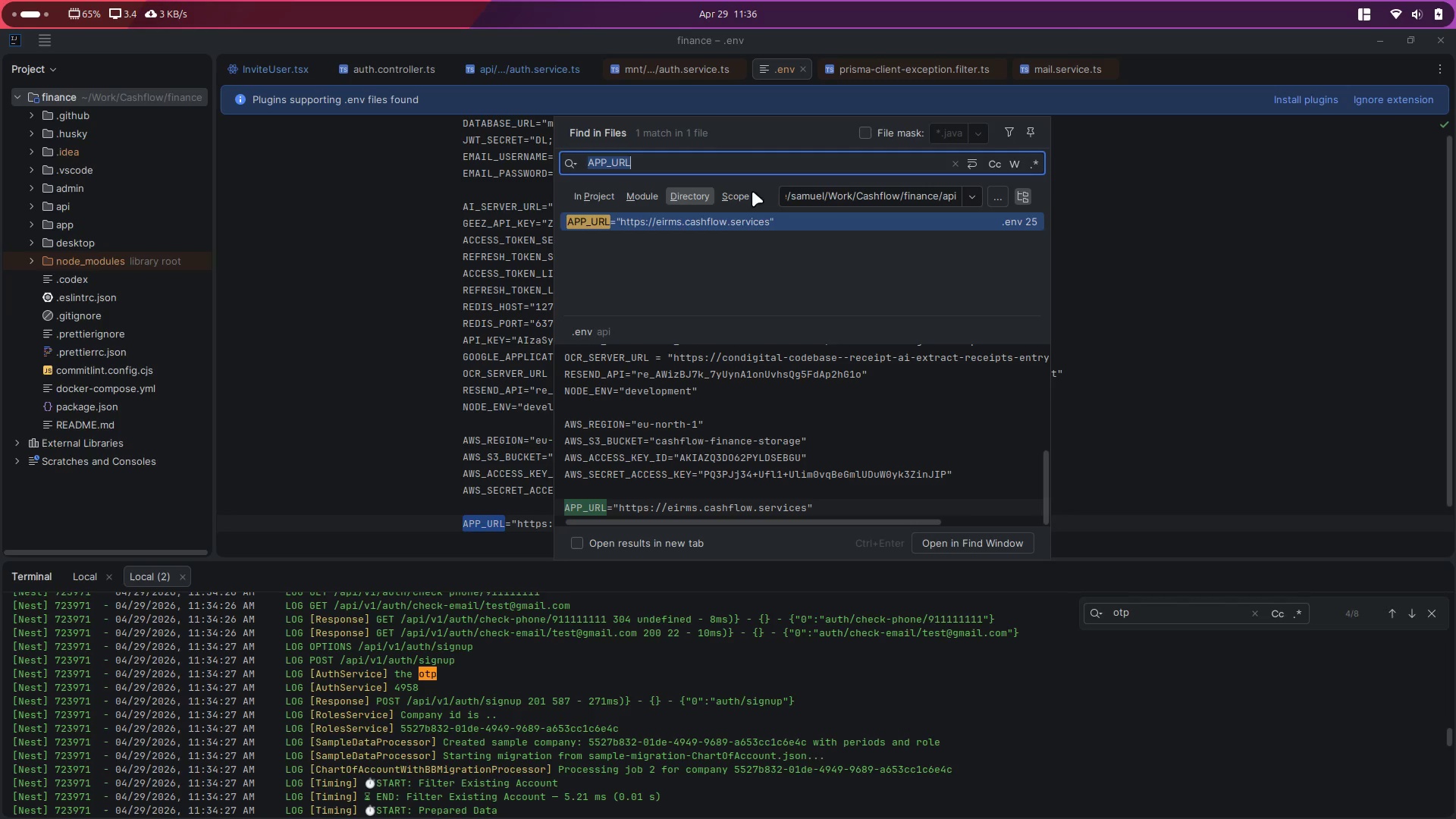 
left_click([755, 201])
 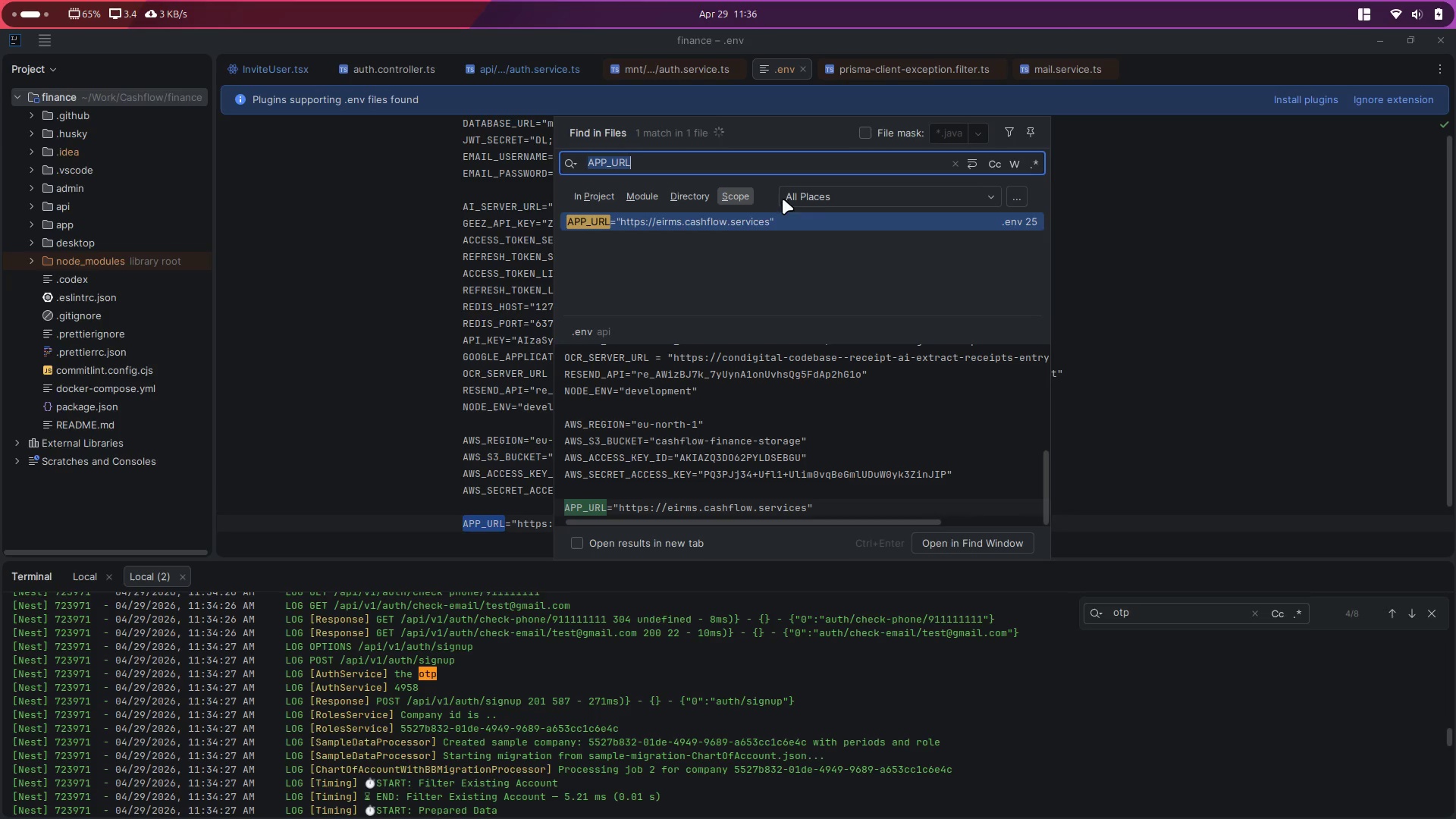 
left_click([849, 195])
 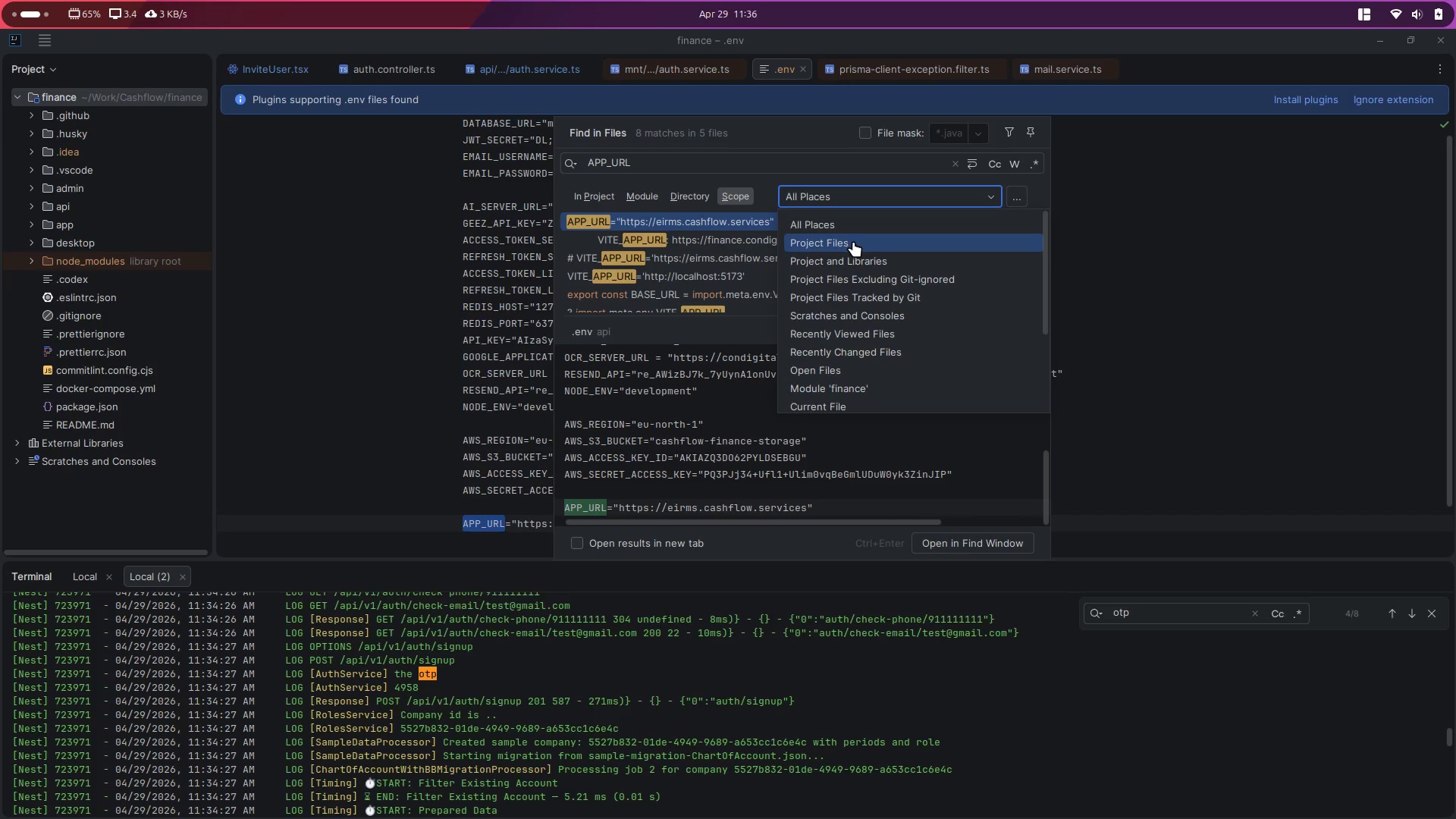 
left_click([853, 241])
 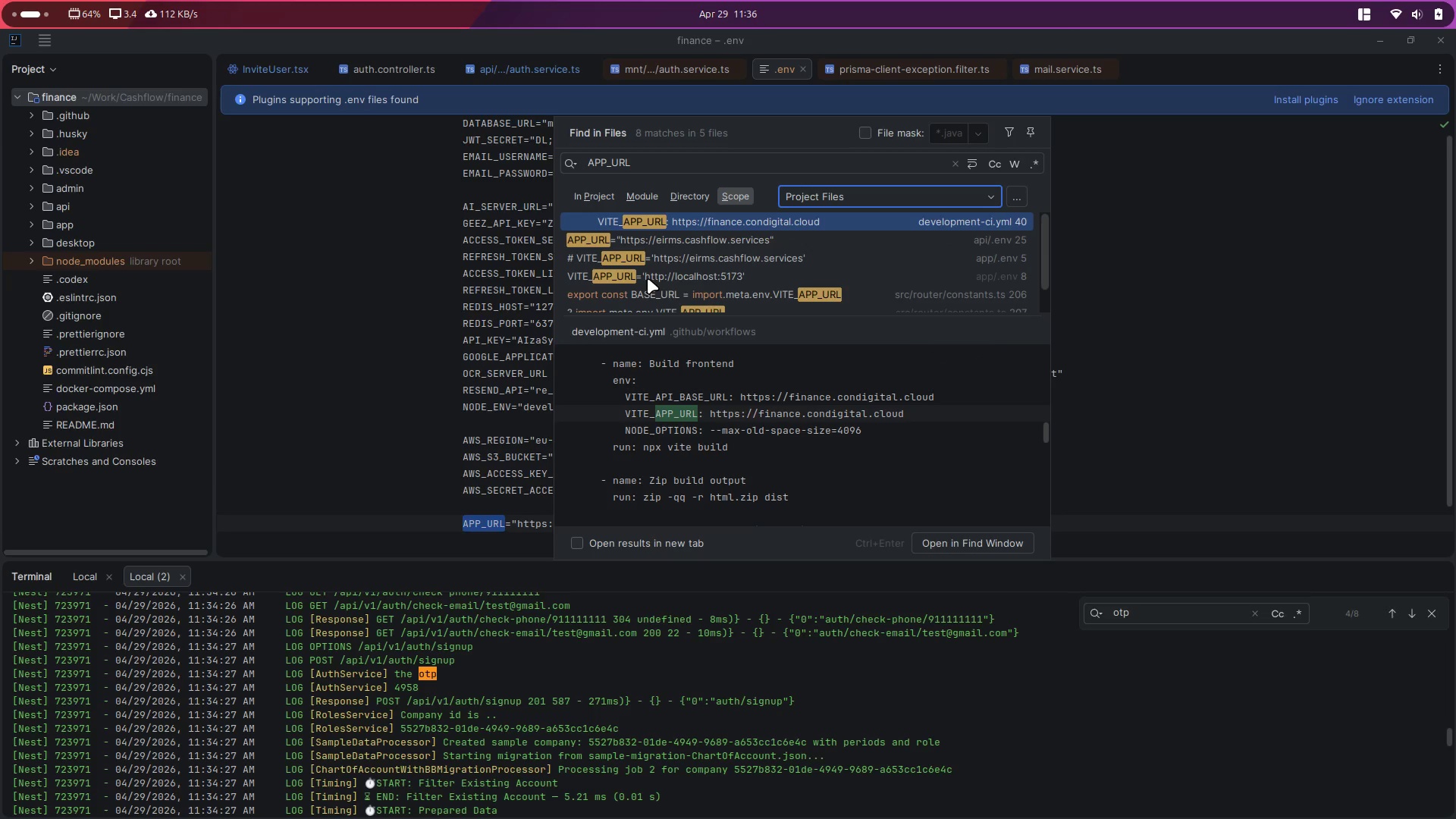 
wait(5.02)
 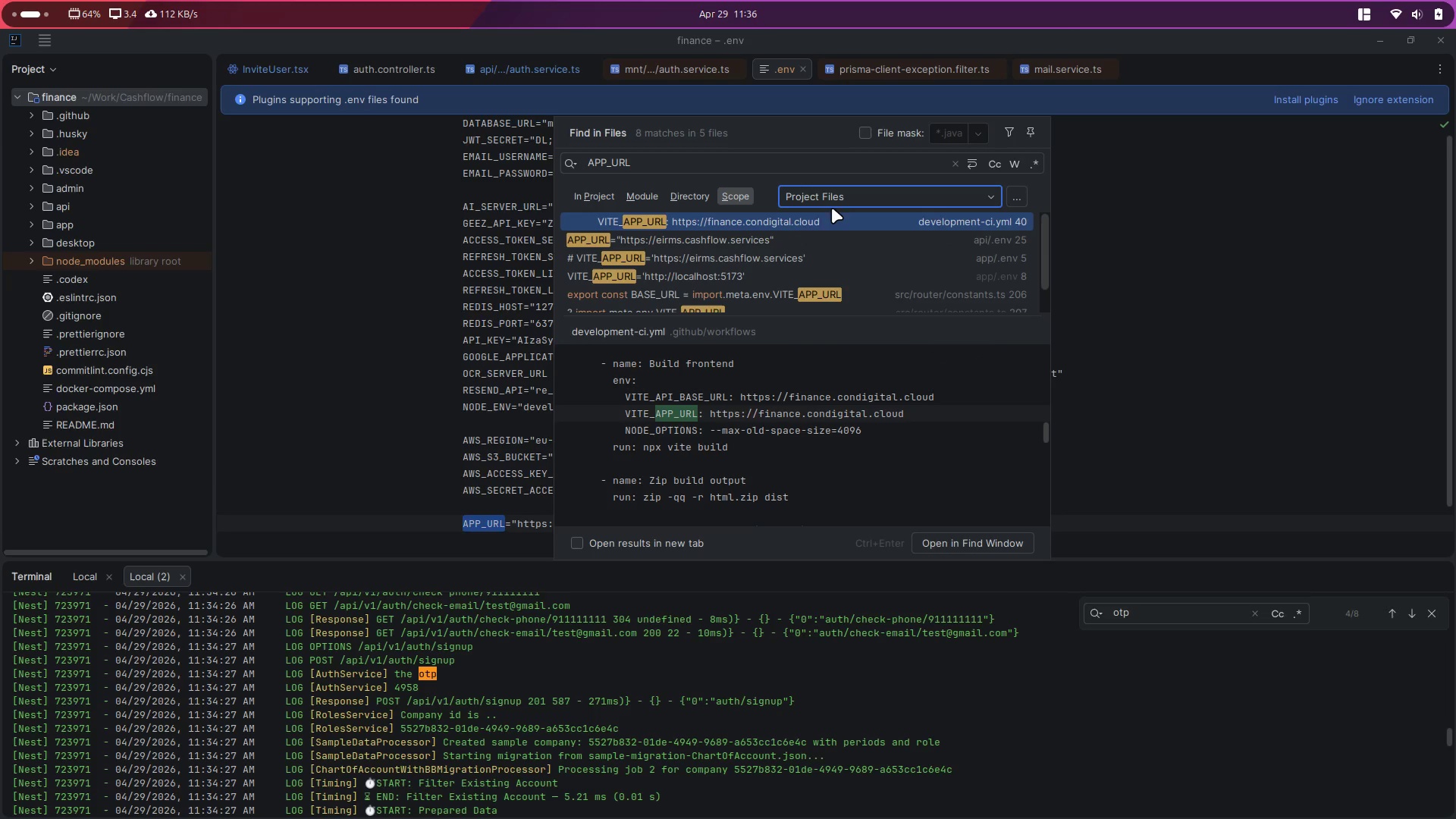 
scroll: coordinate [648, 278], scroll_direction: down, amount: 1.0
 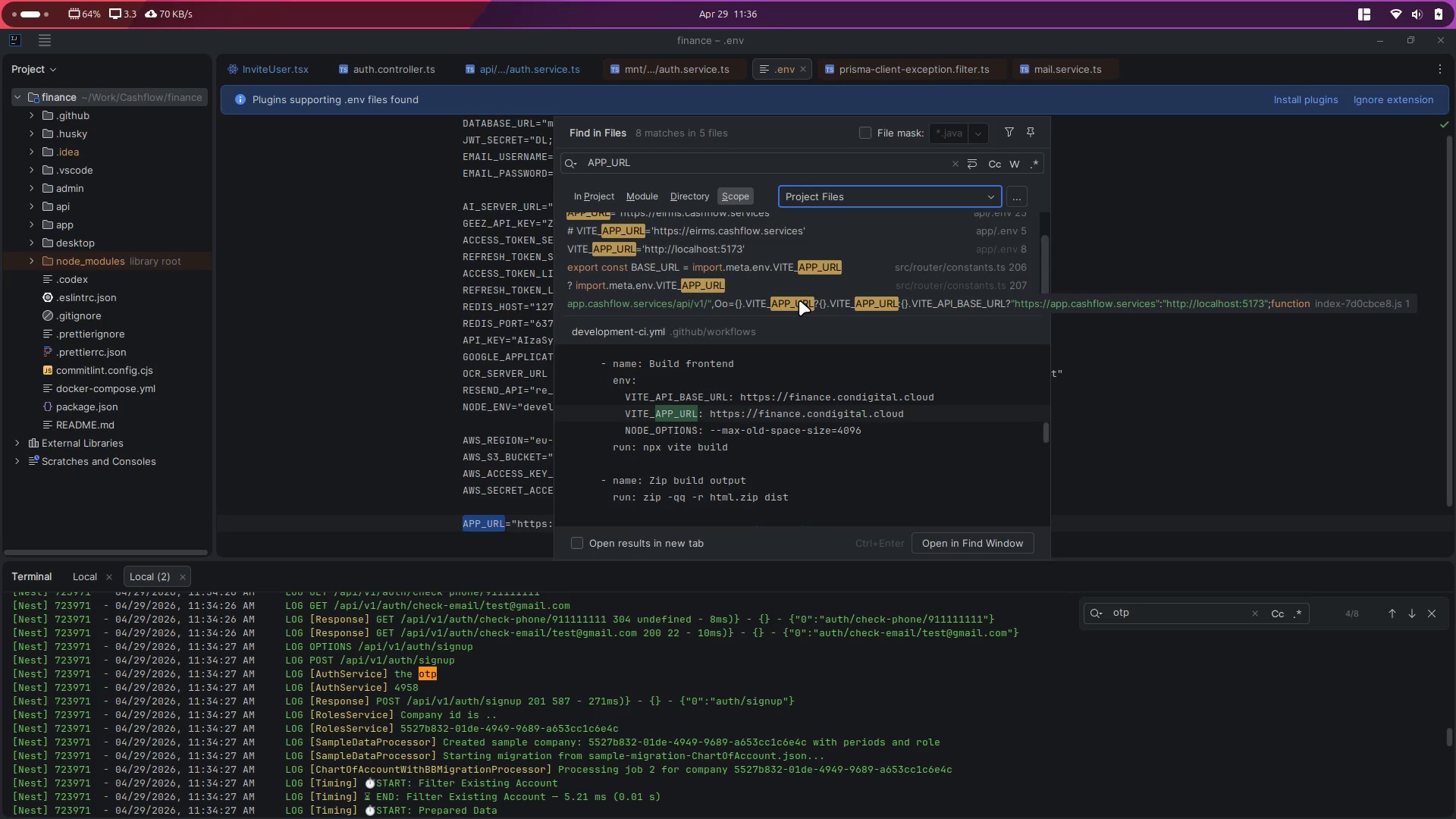 
scroll: coordinate [749, 284], scroll_direction: up, amount: 3.0
 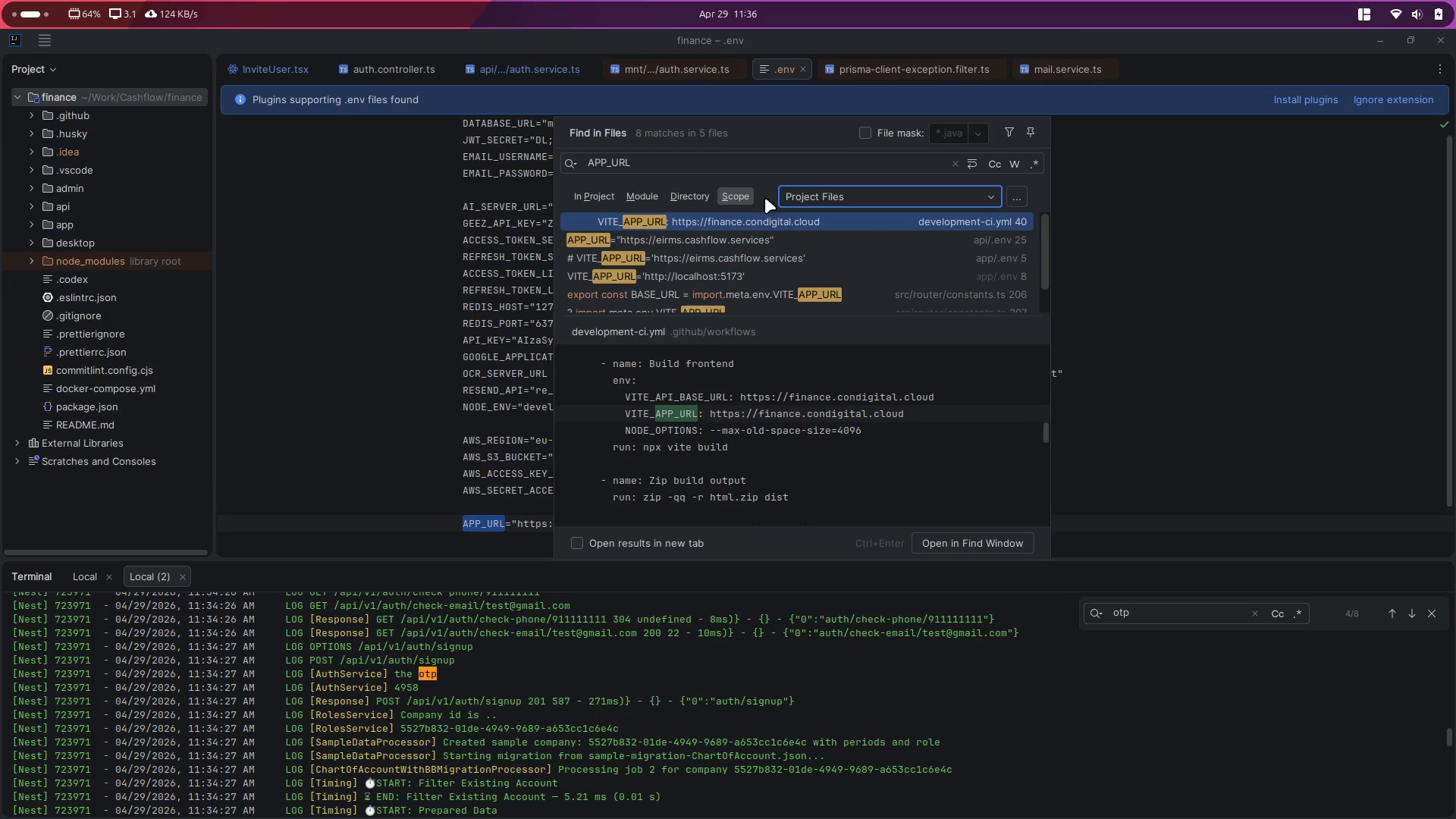 
left_click([873, 186])
 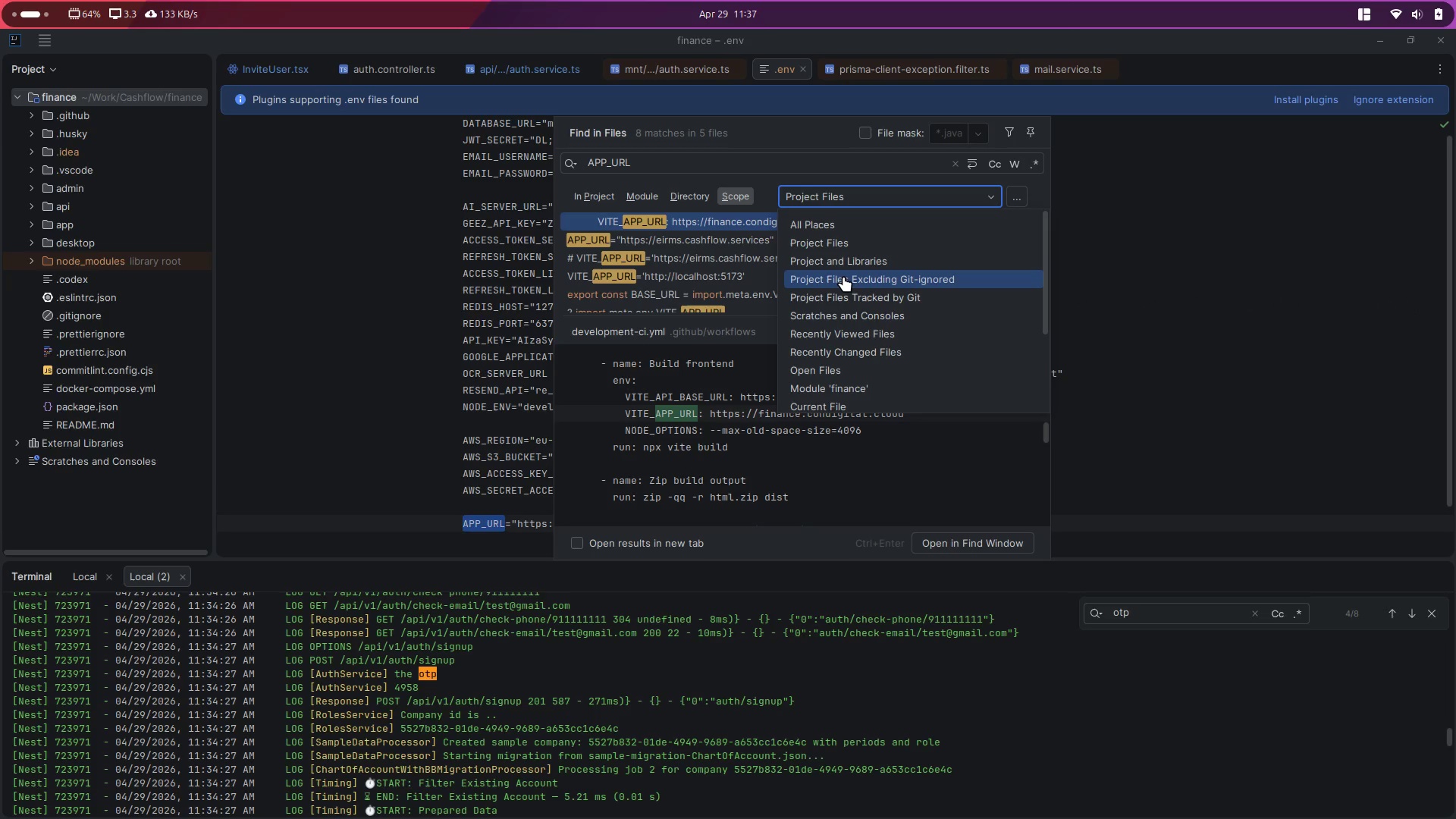 
wait(8.66)
 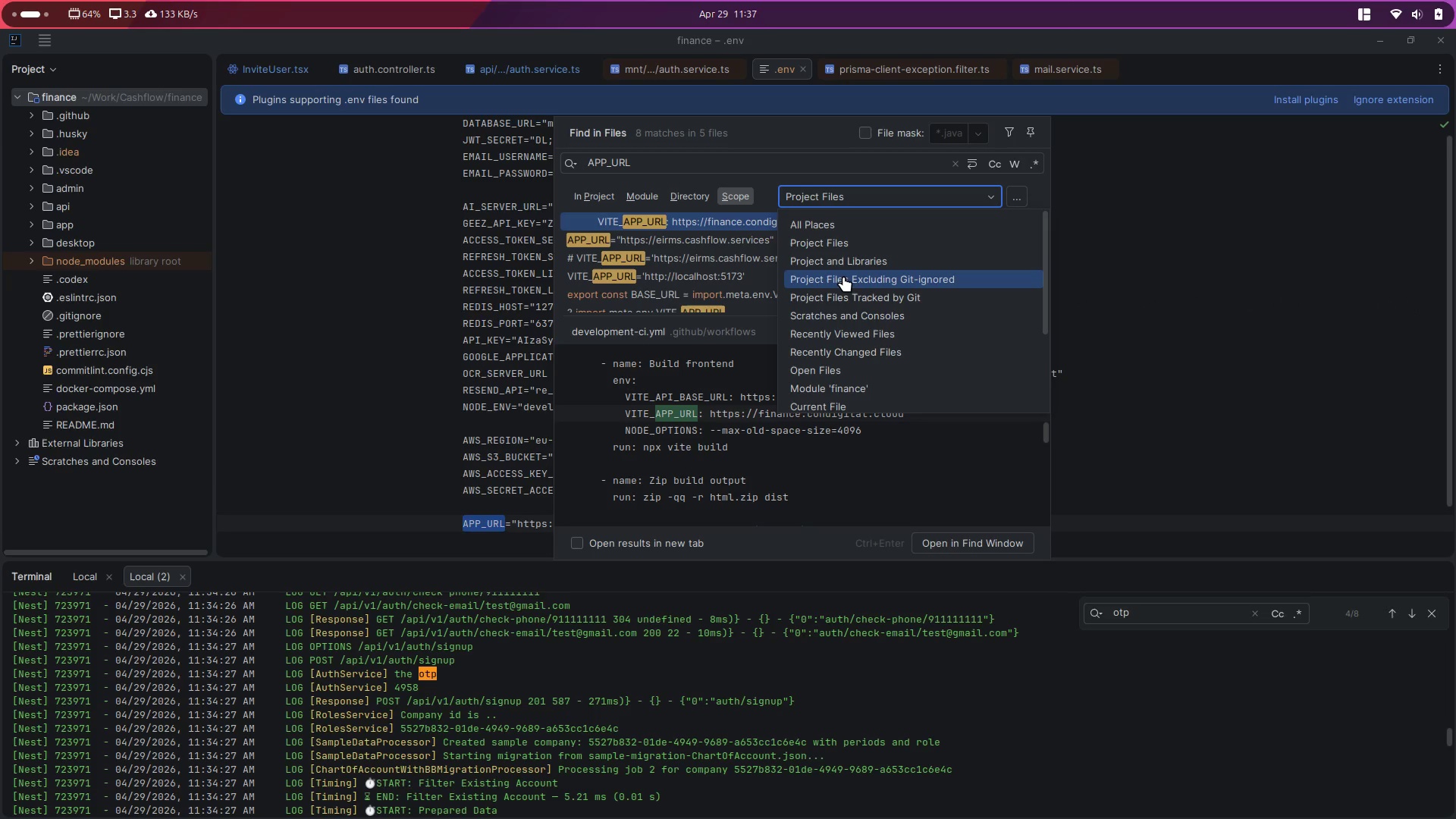 
scroll: coordinate [863, 377], scroll_direction: down, amount: 1.0
 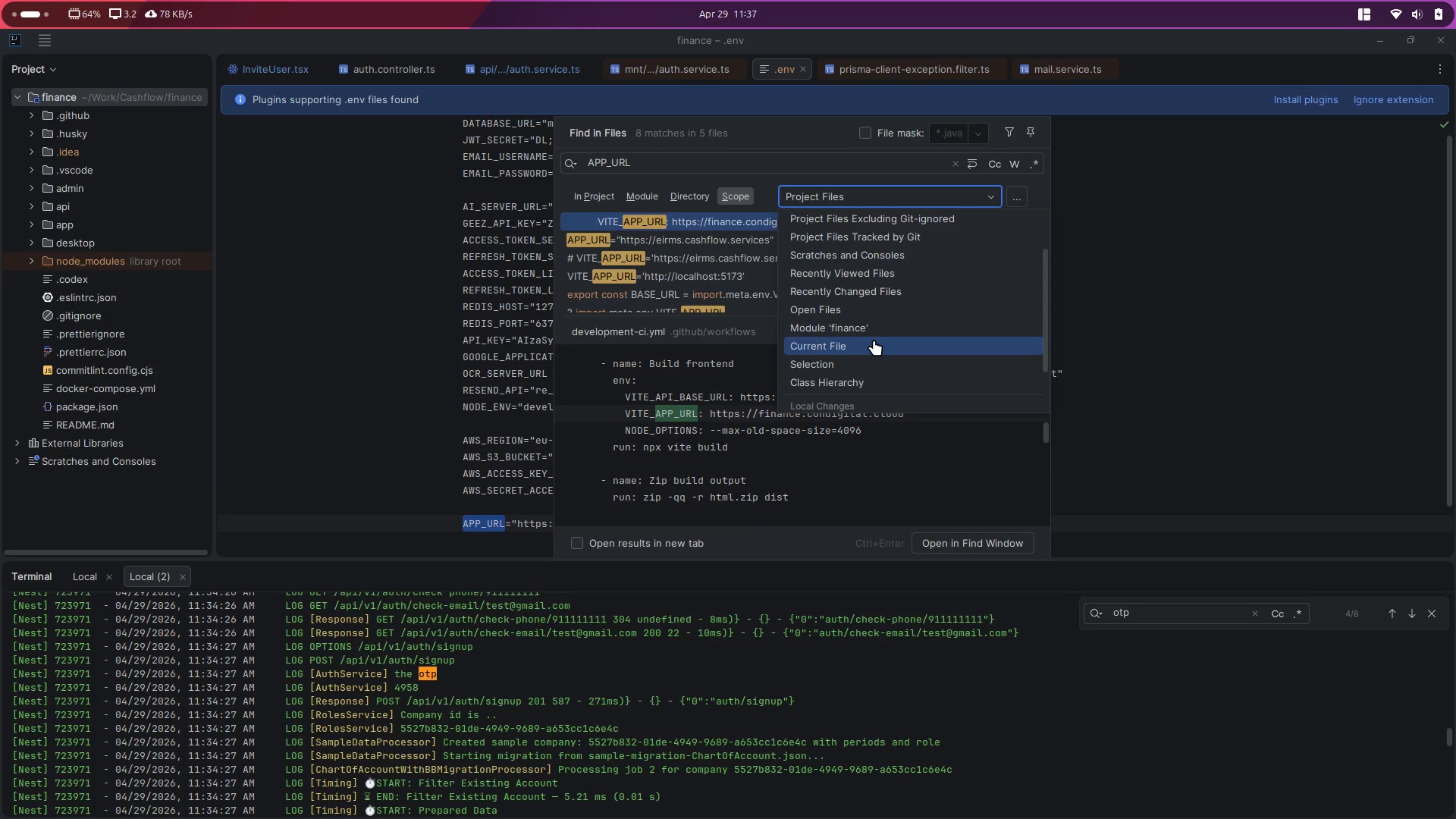 
left_click([689, 196])
 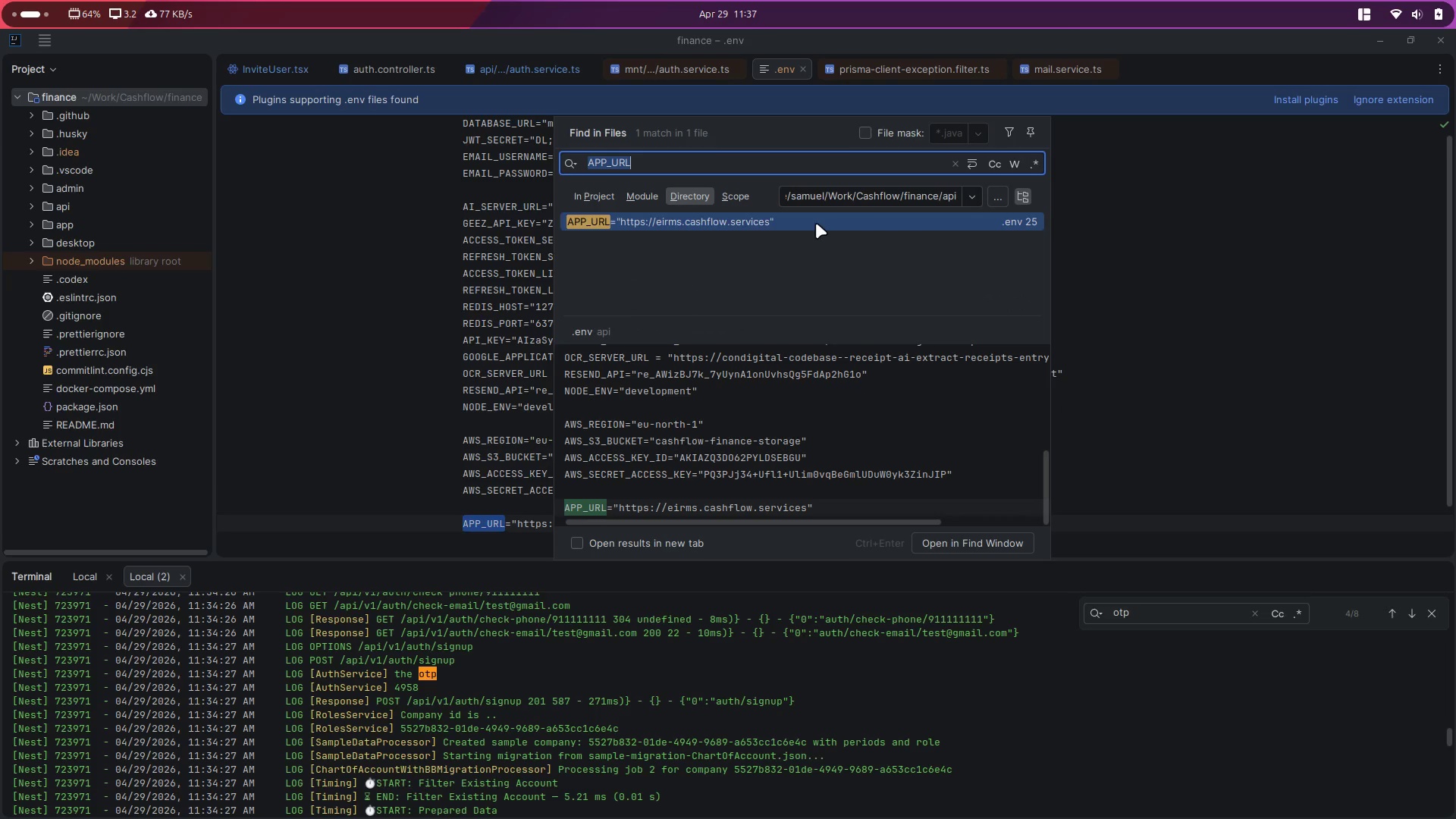 
left_click([879, 188])
 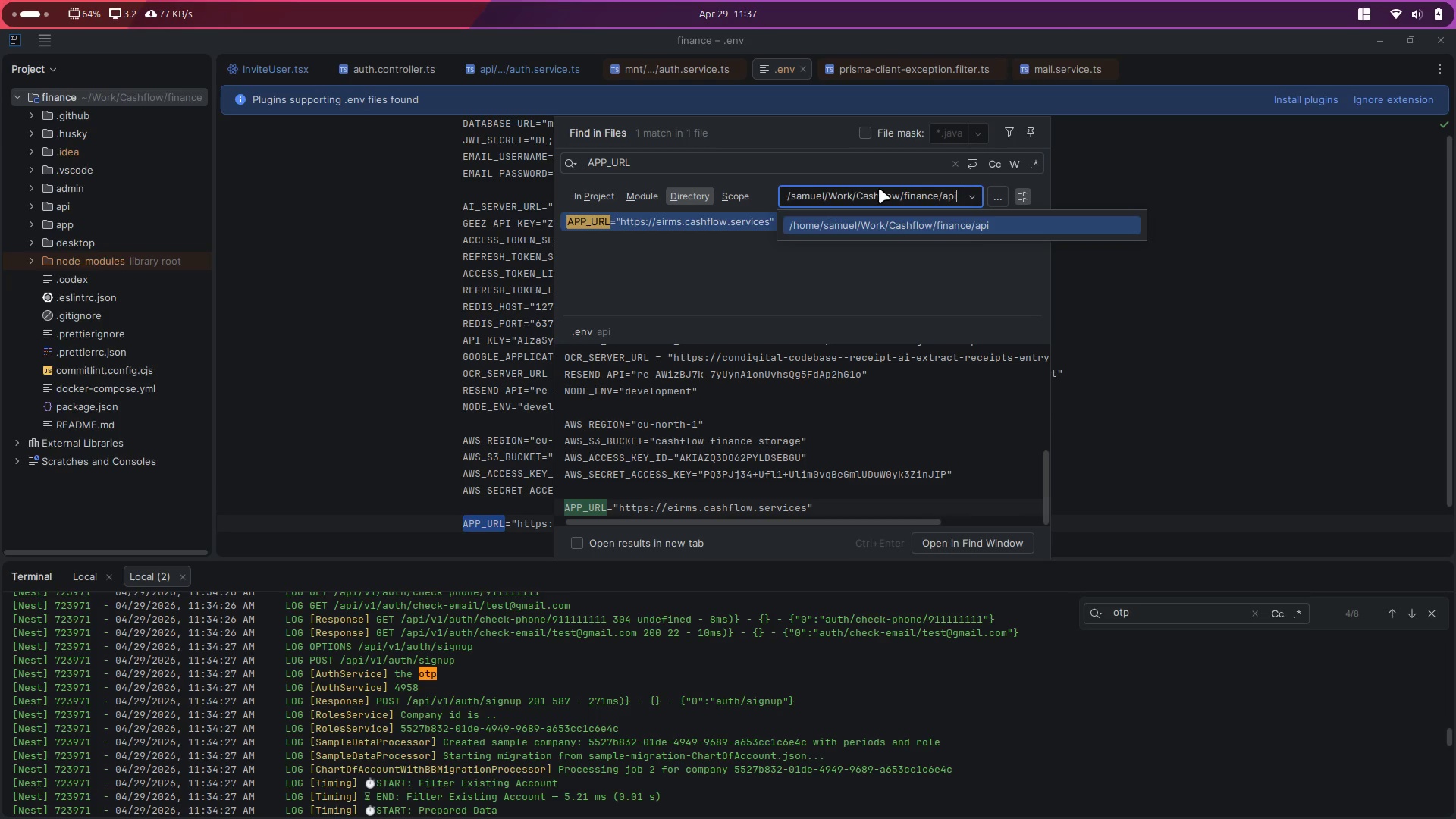 
left_click([879, 188])
 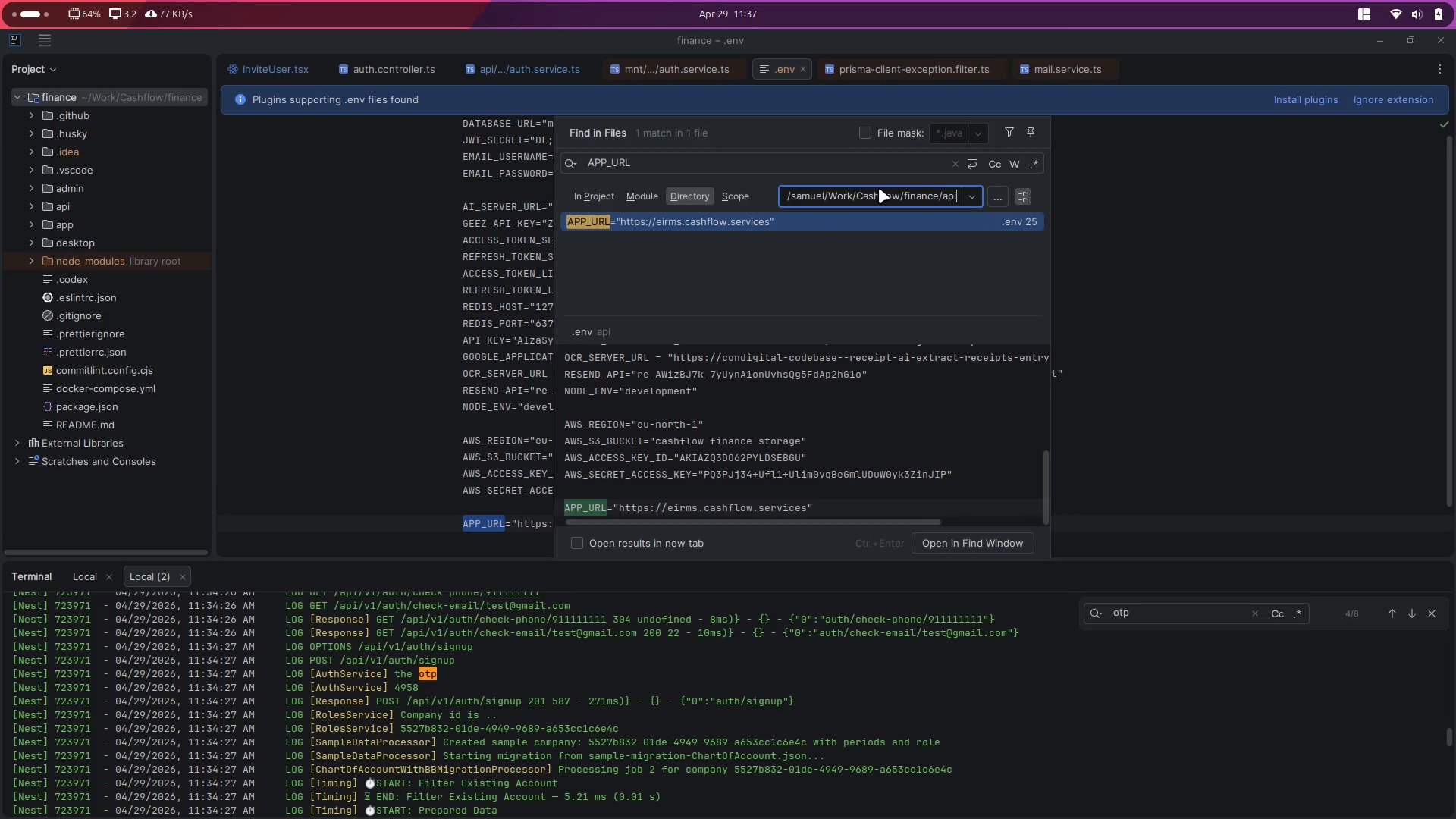 
left_click([879, 188])
 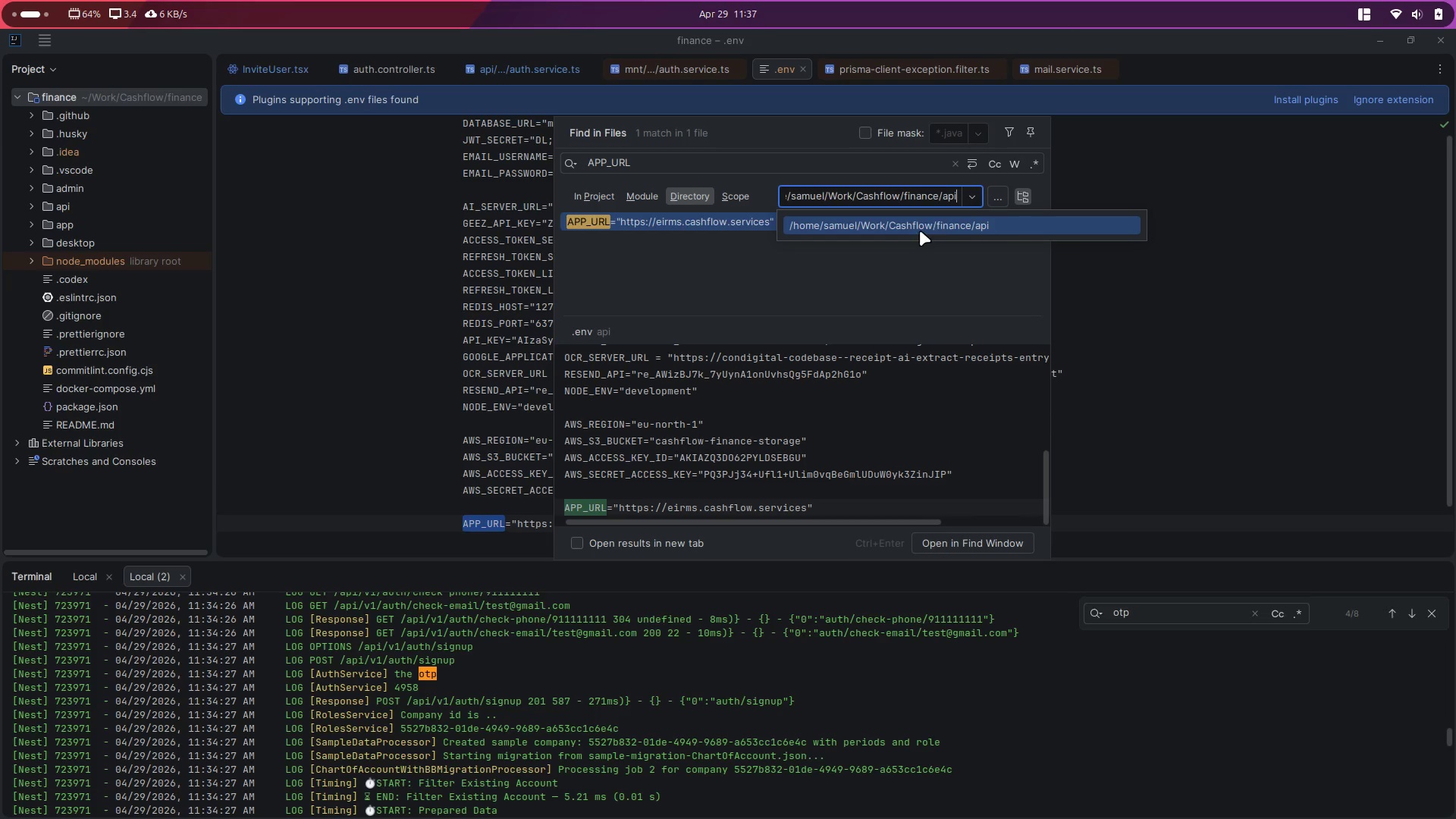 
left_click([996, 193])
 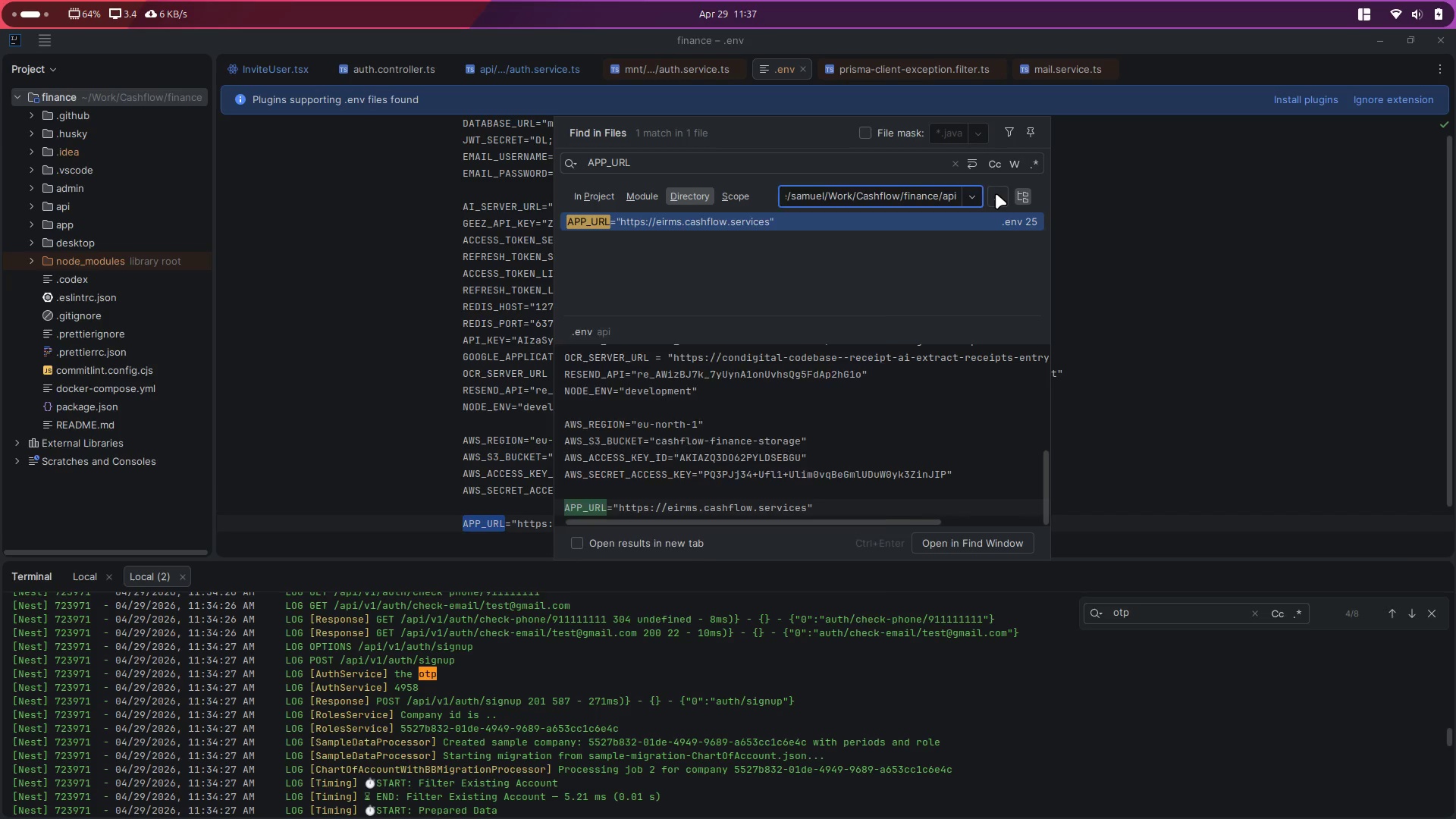 
left_click([996, 193])
 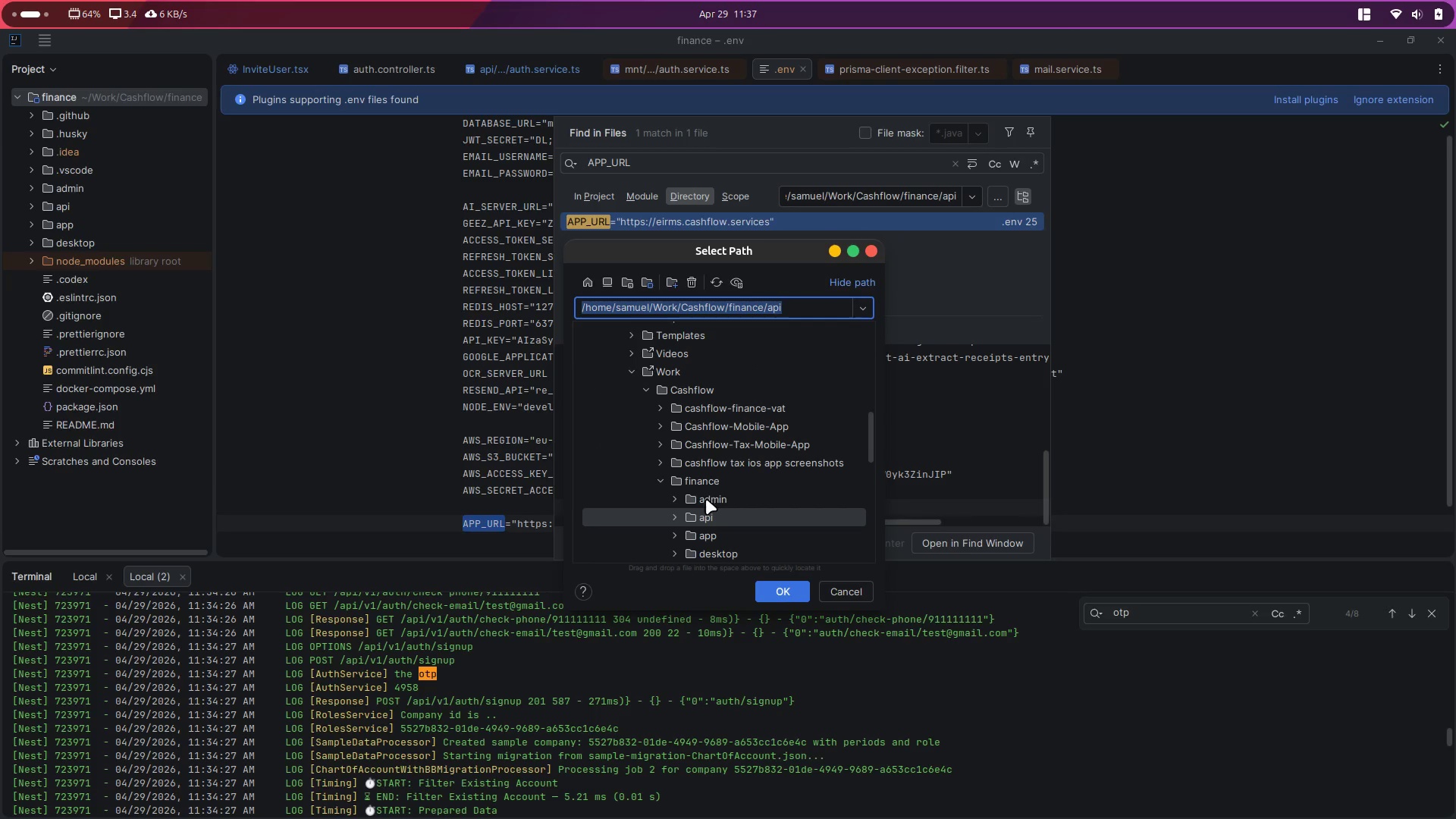 
left_click([686, 516])
 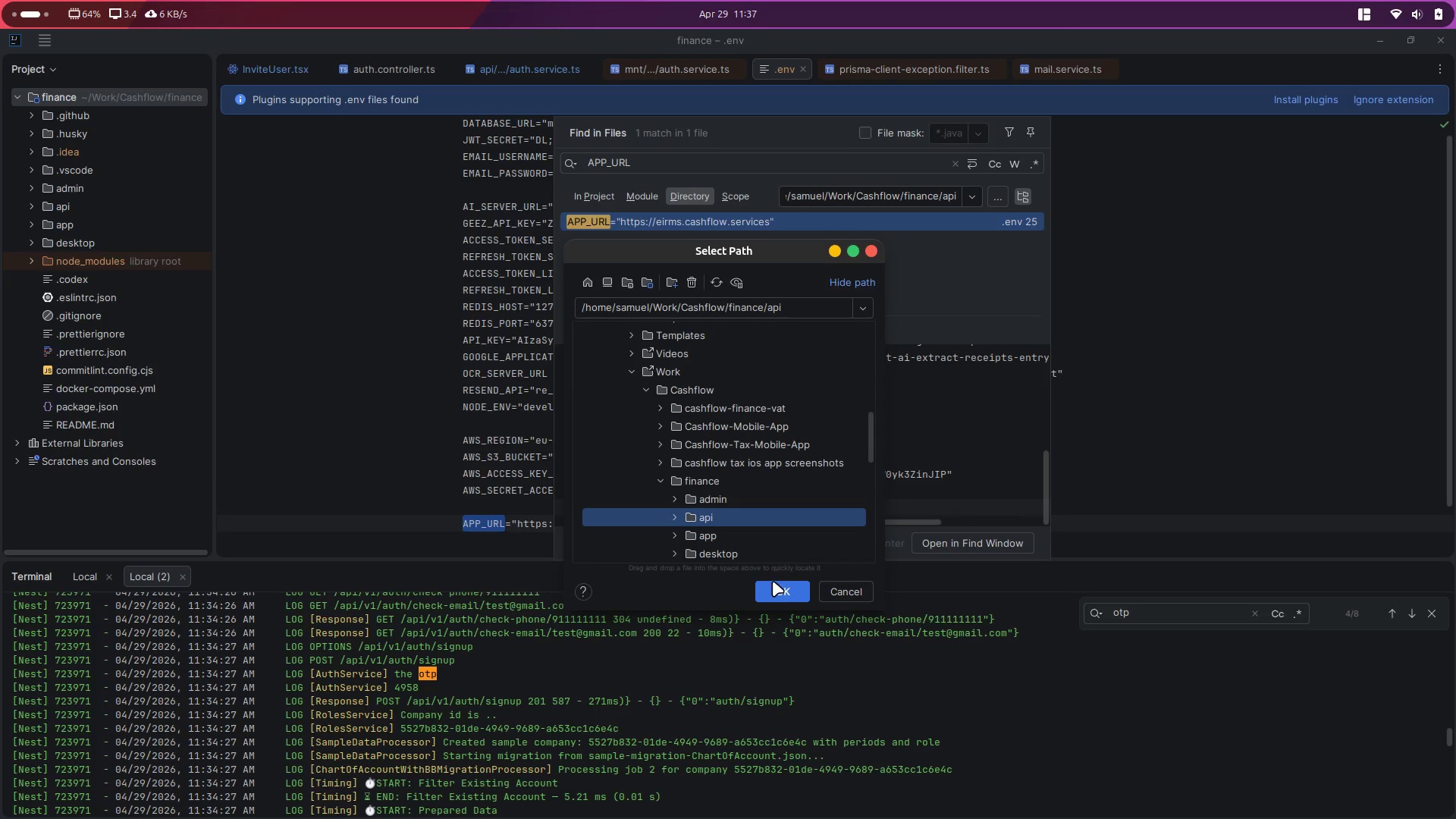 
left_click([773, 598])
 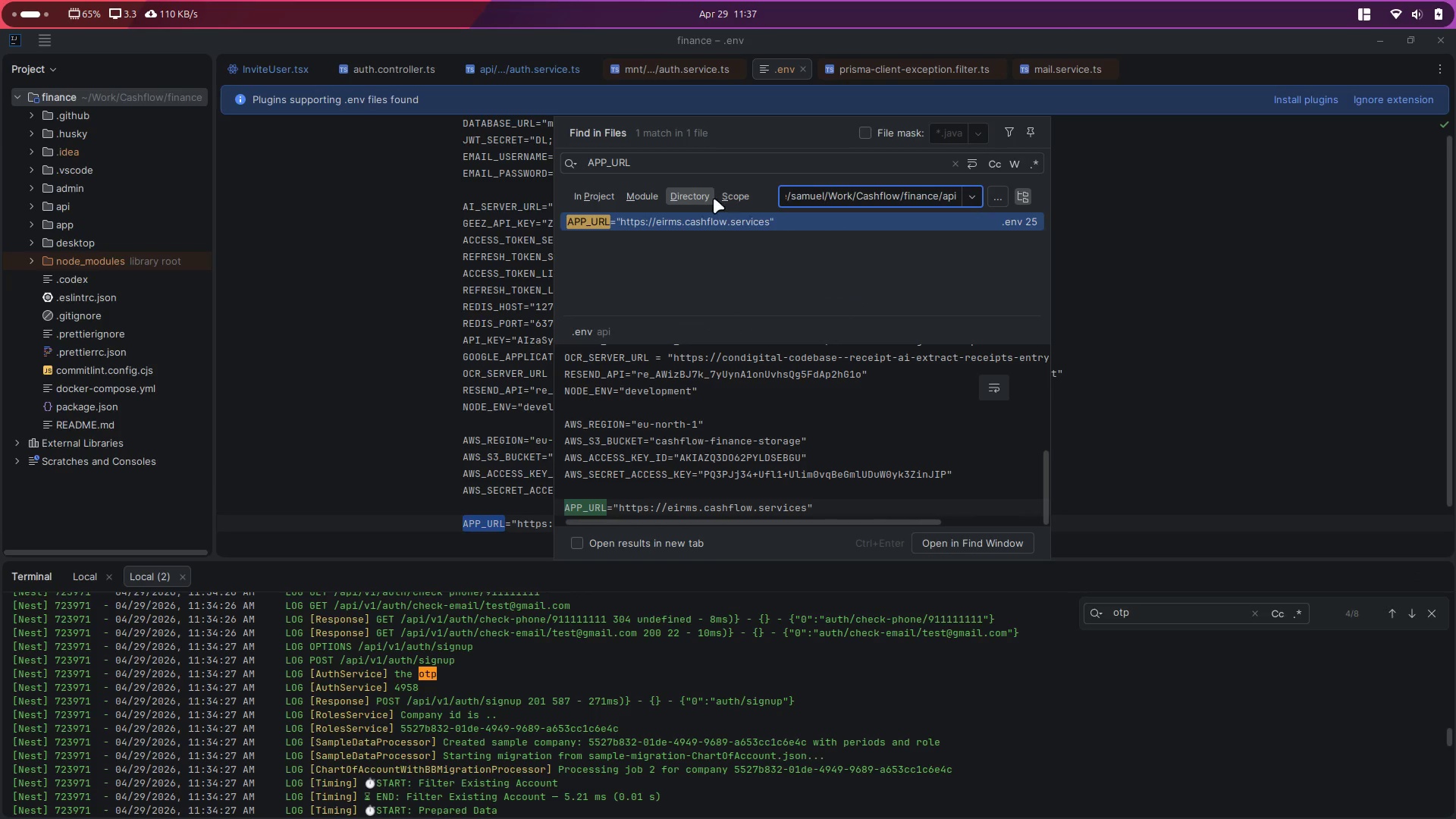 
left_click([647, 164])
 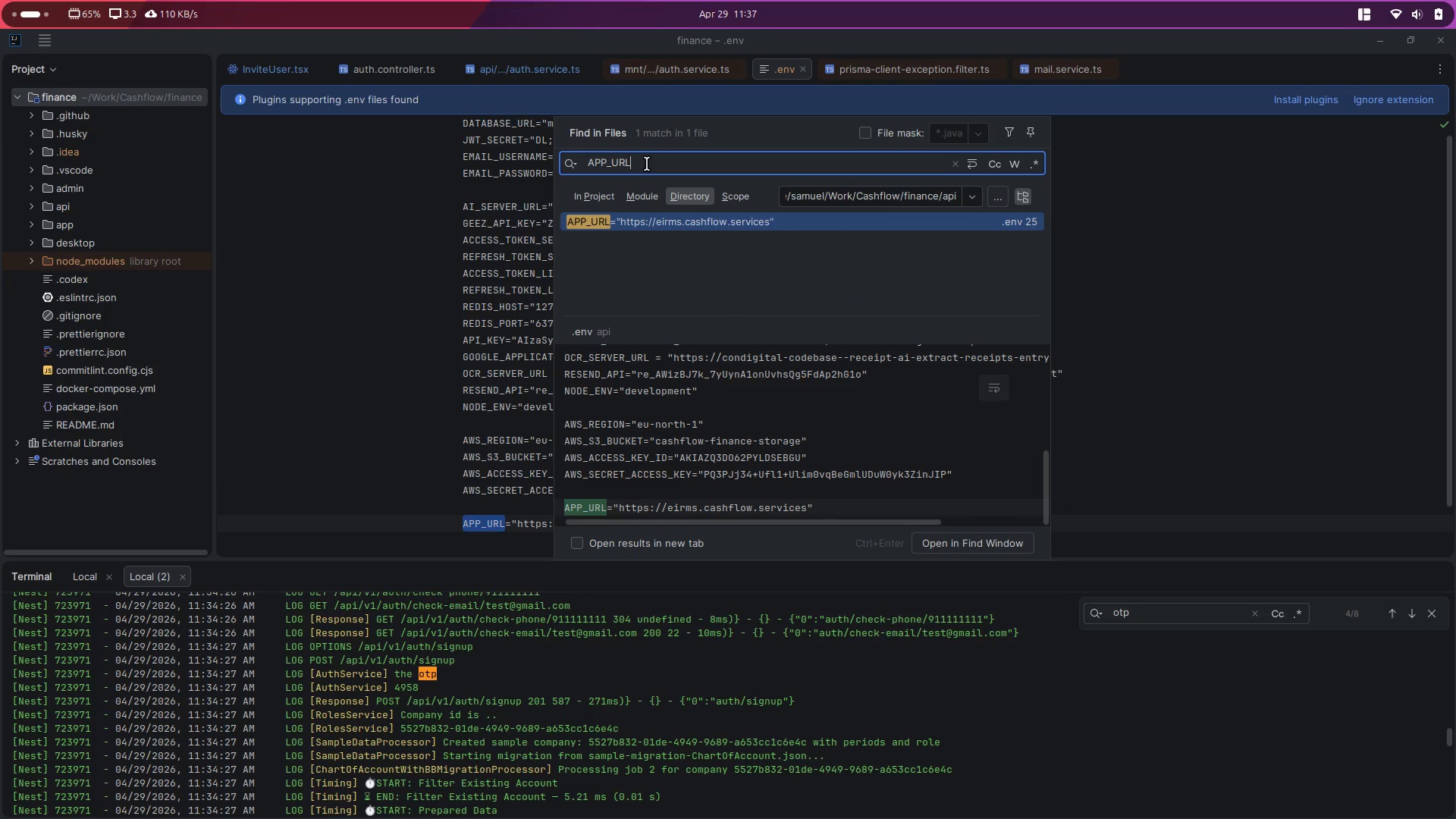 
double_click([647, 163])
 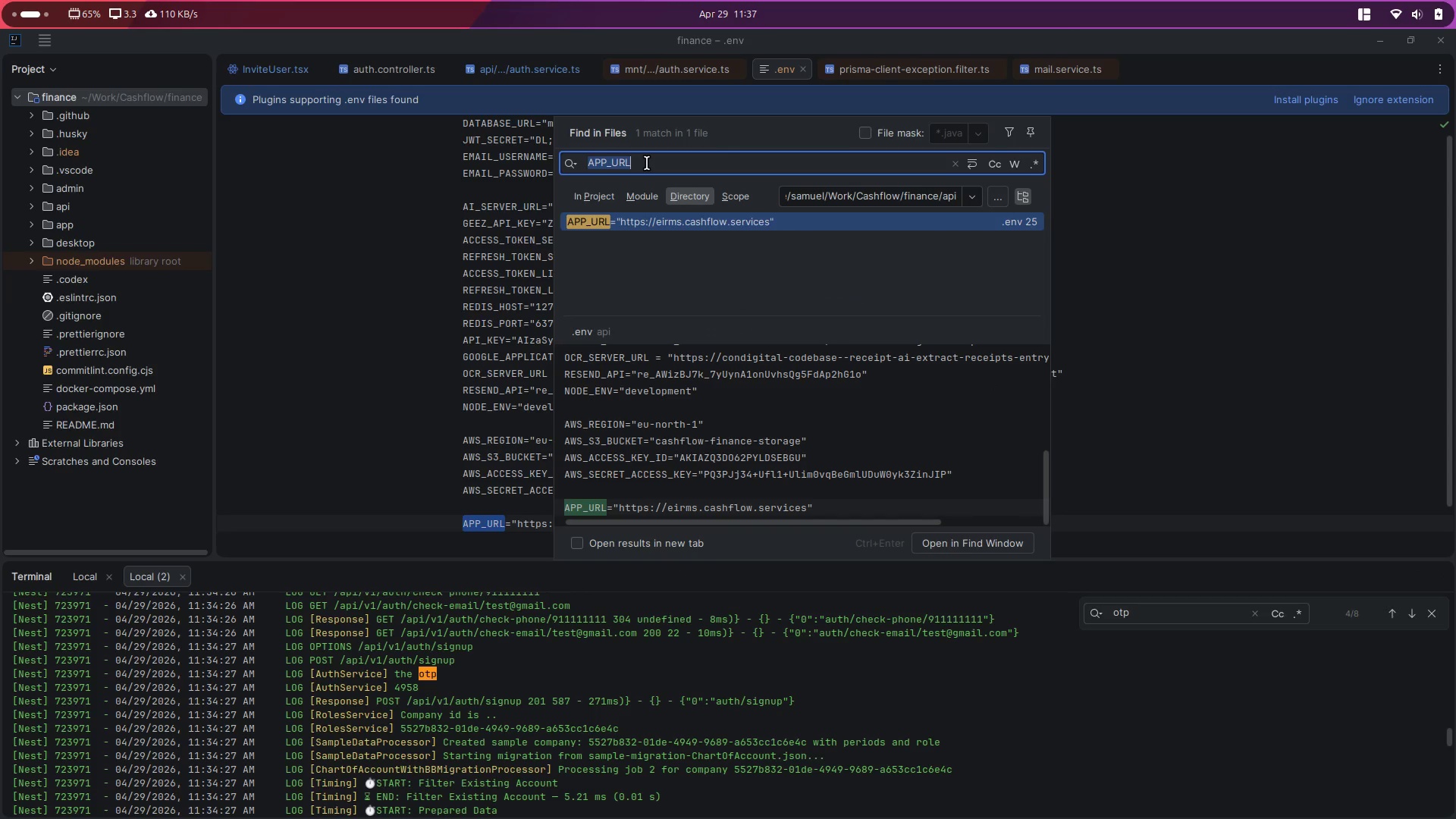 
double_click([647, 163])
 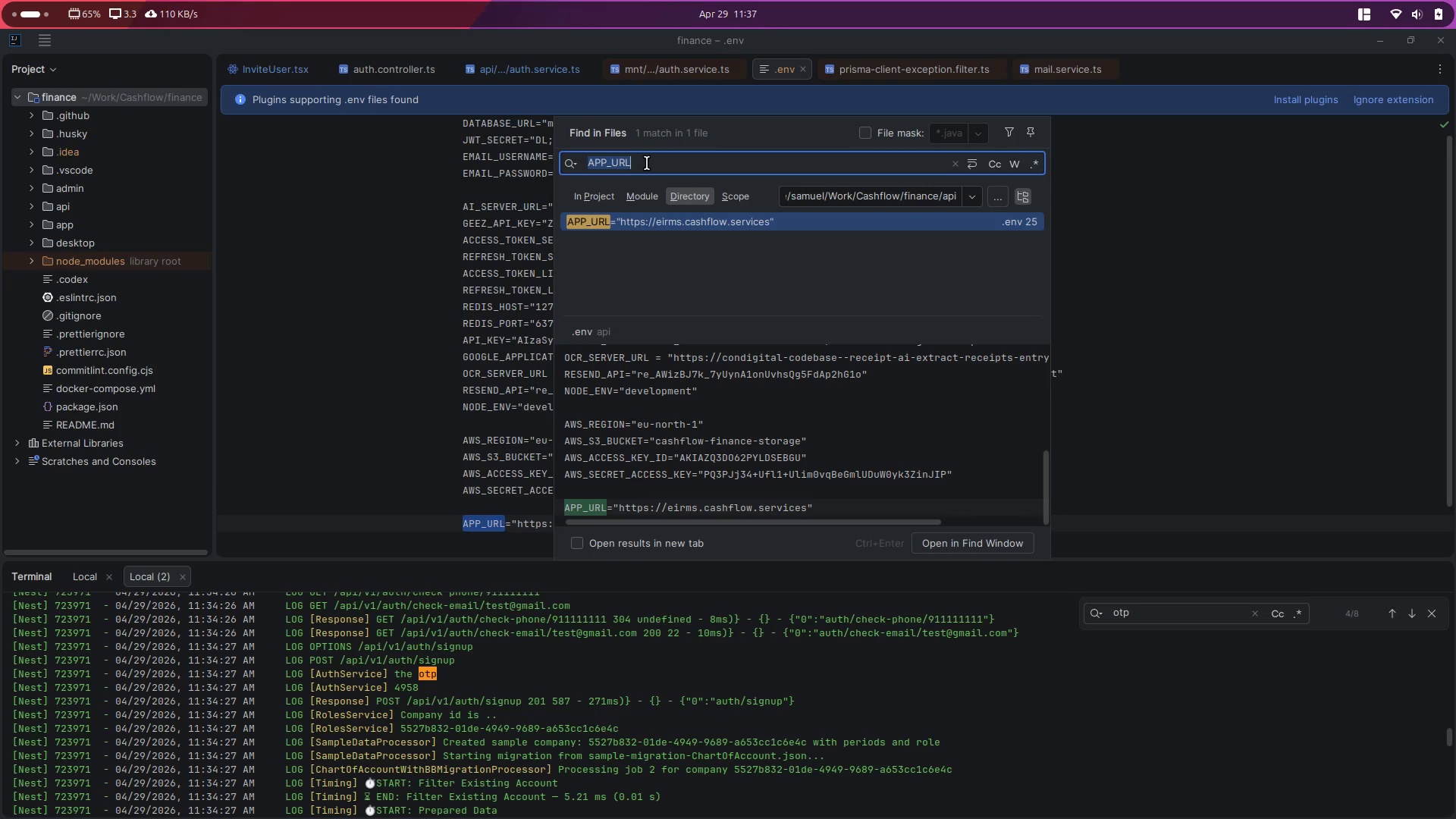 
type(VITE_)
key(Backspace)
 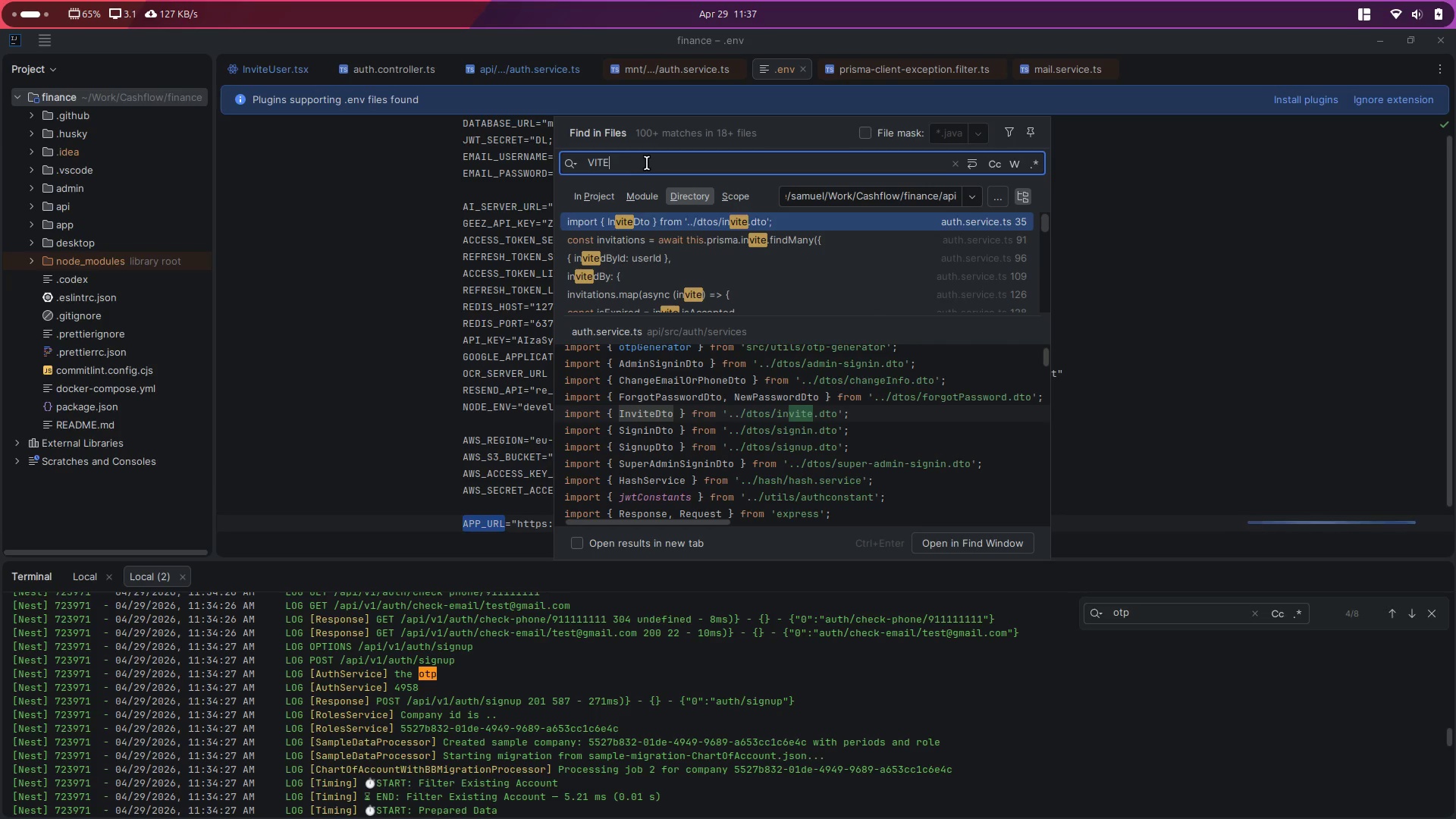 
wait(7.55)
 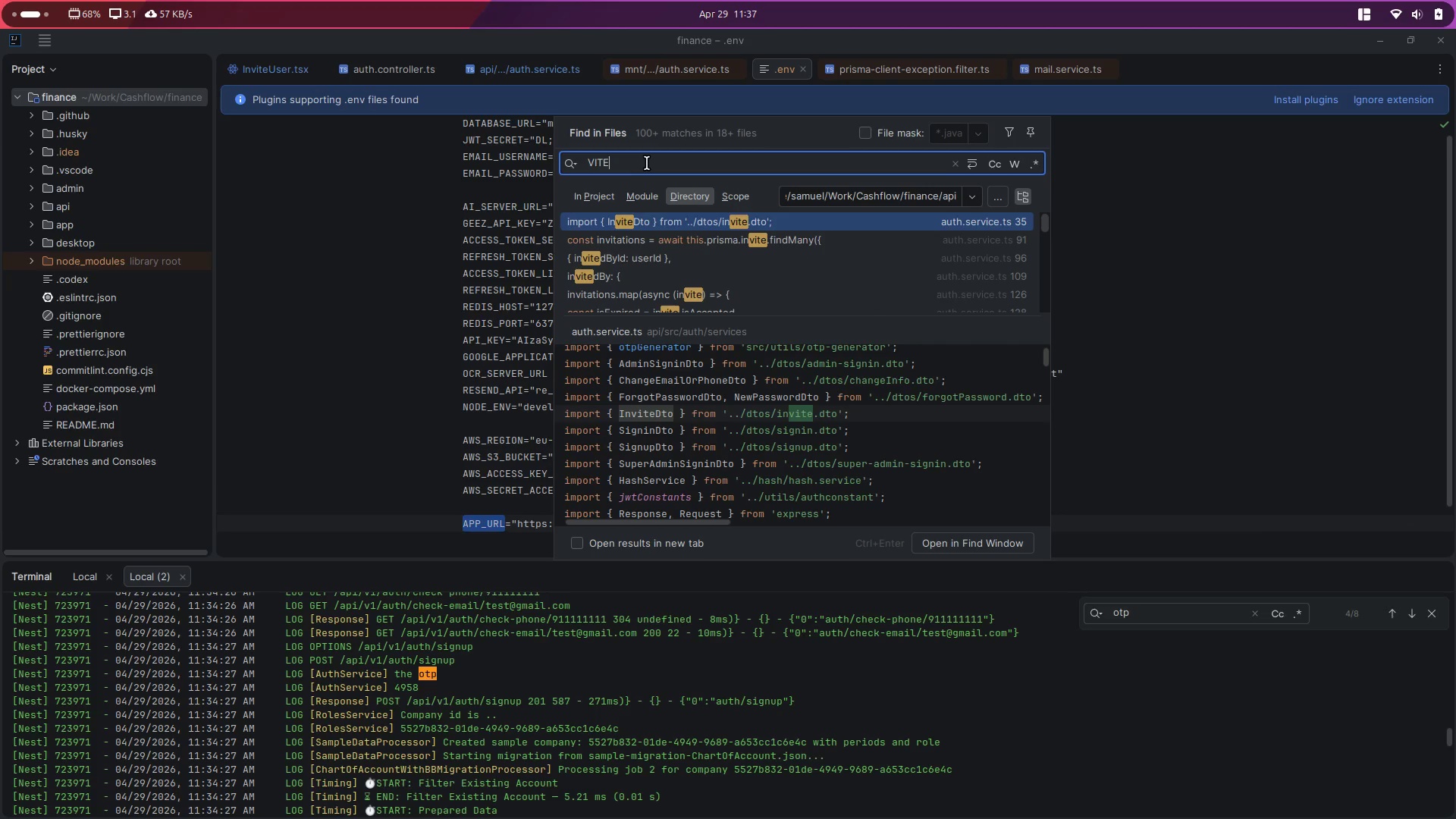 
left_click([990, 162])
 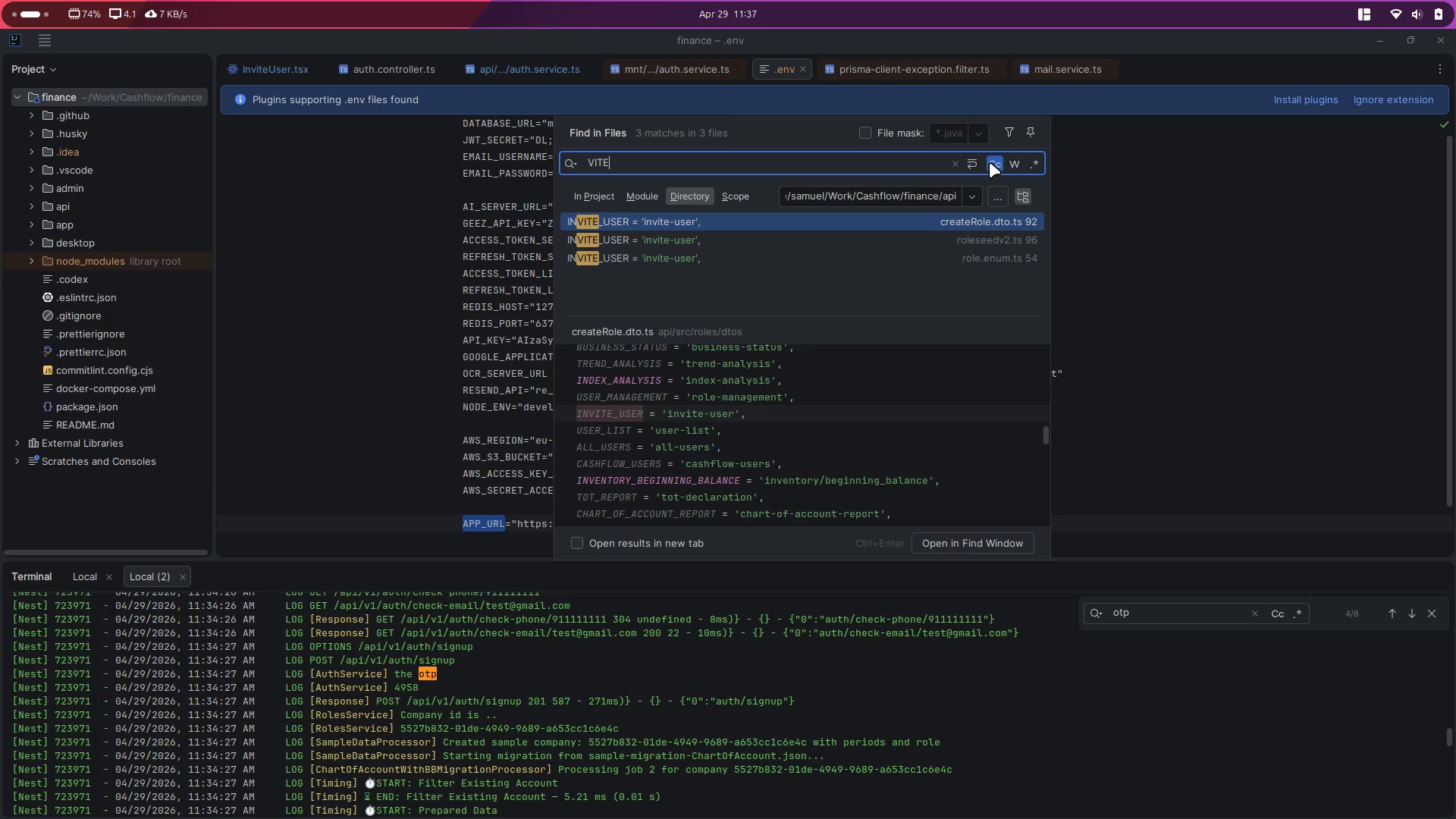 
wait(6.61)
 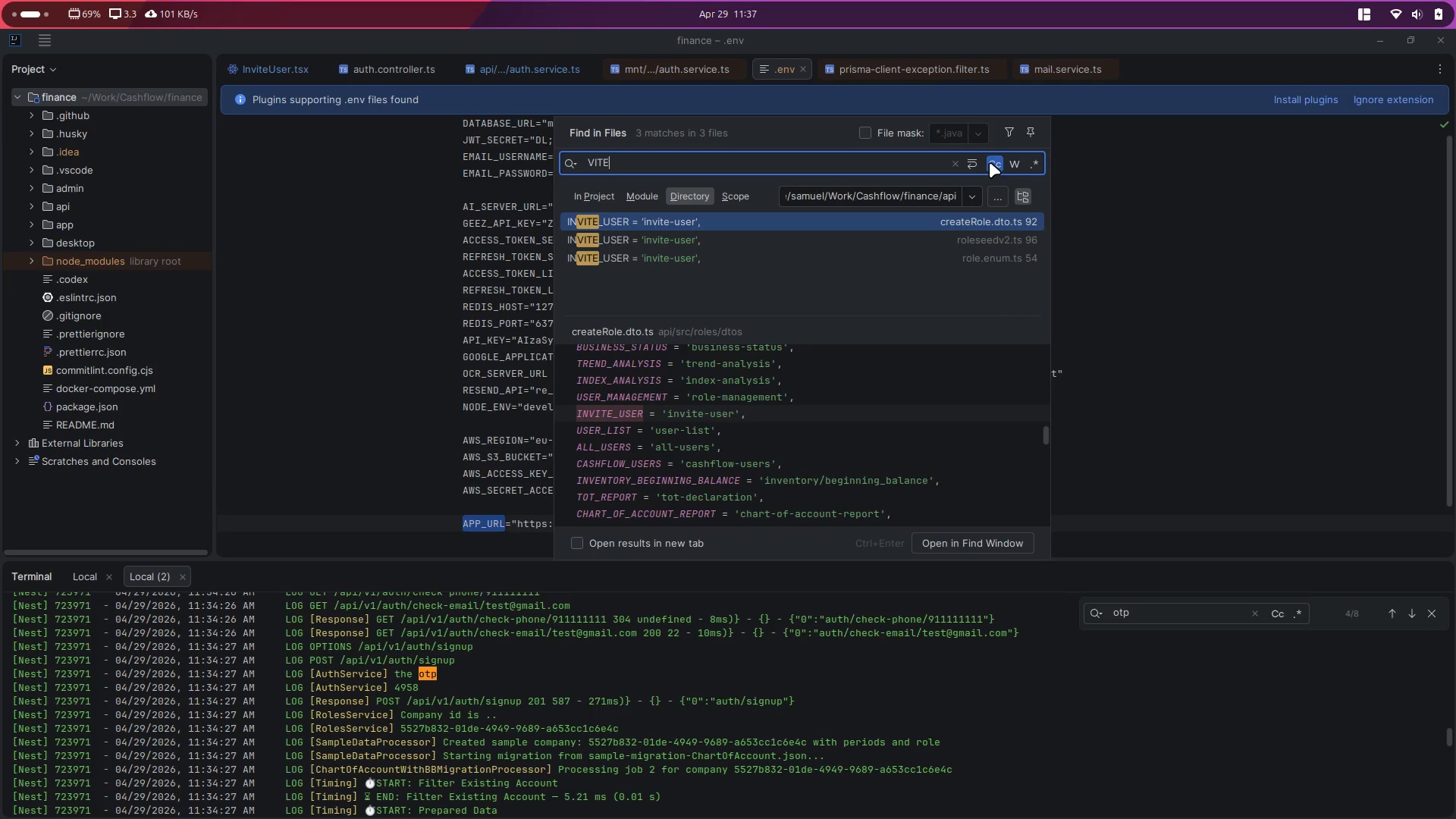 
left_click([990, 162])
 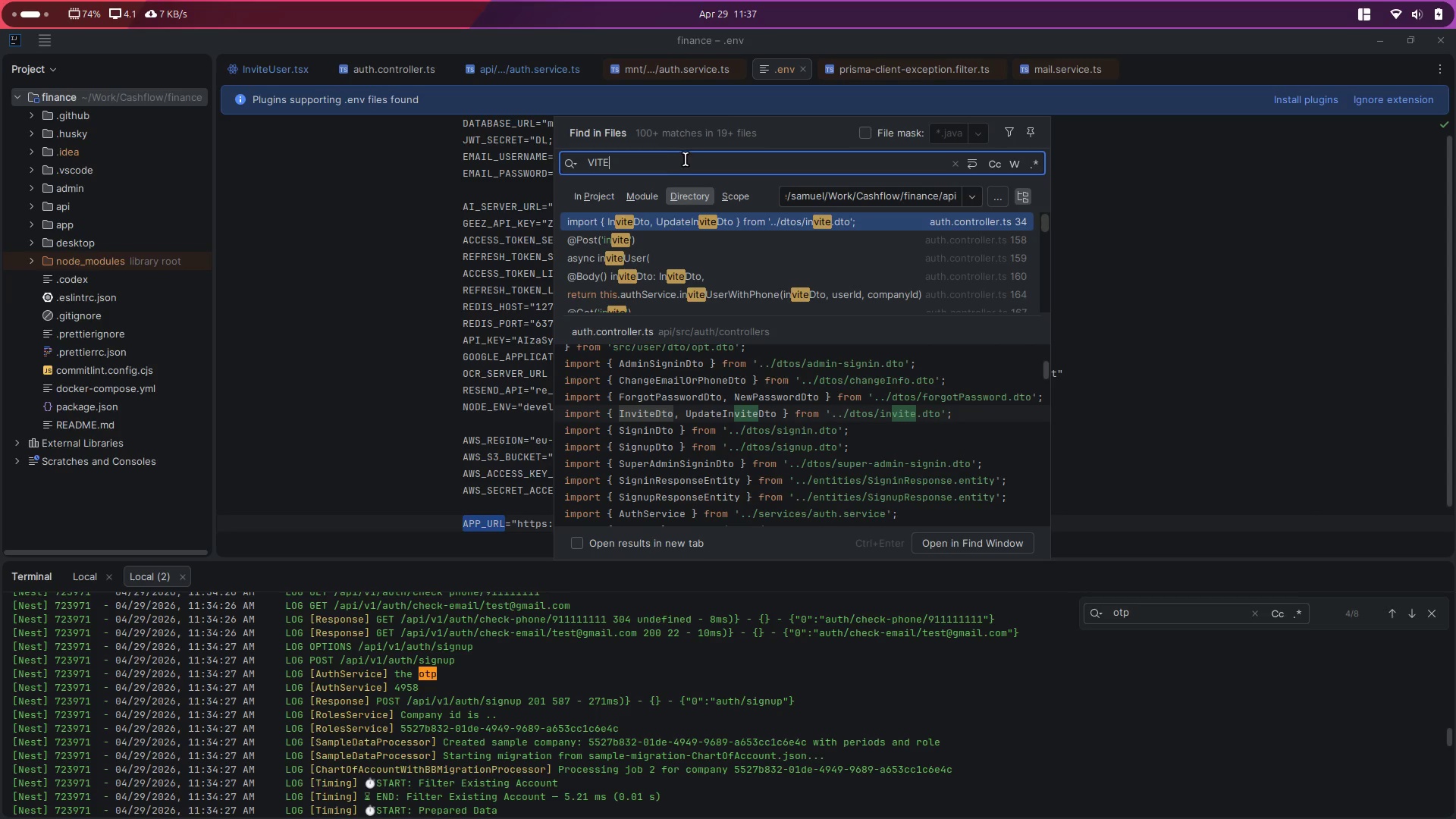 
double_click([686, 159])
 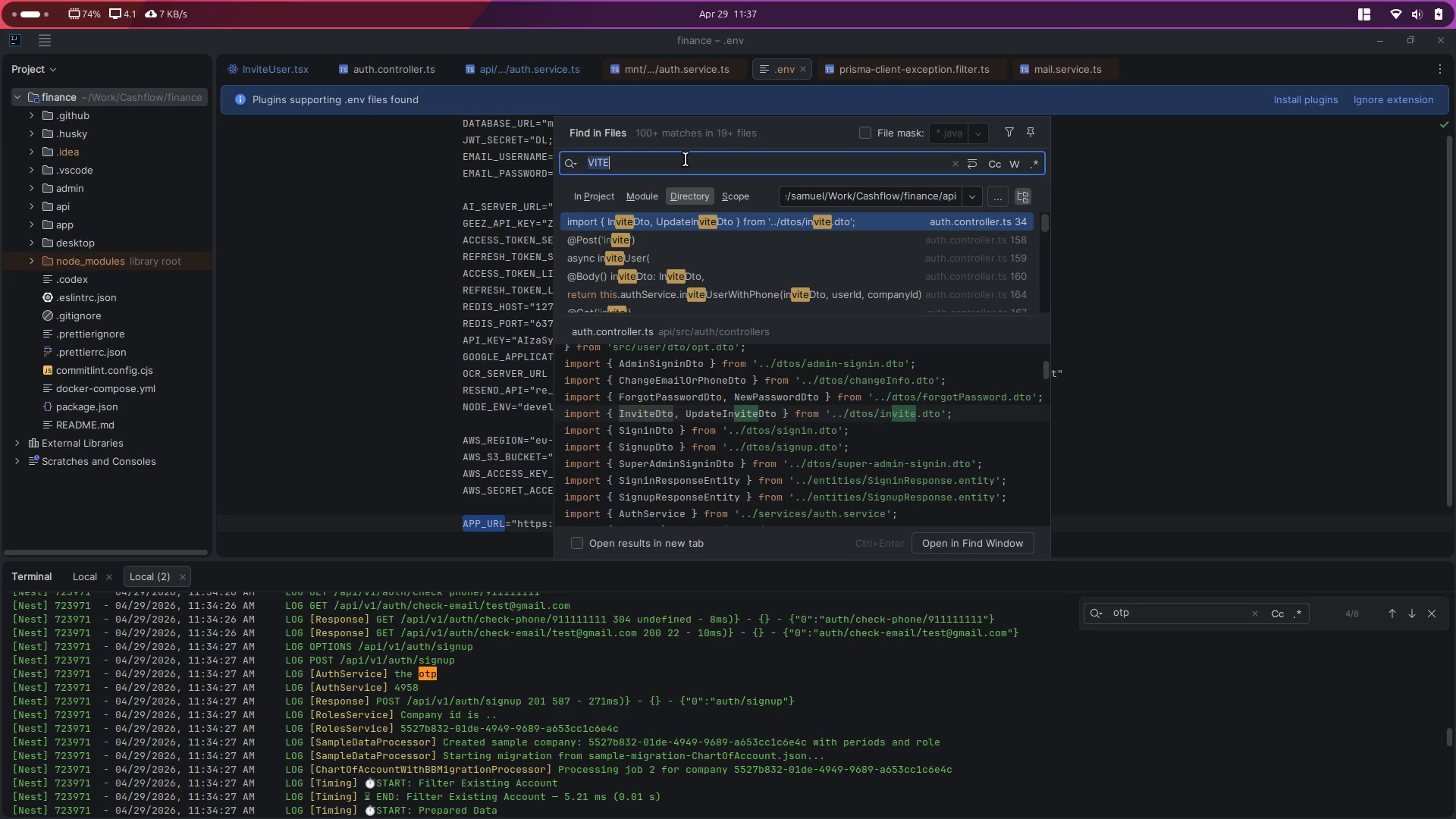 
triple_click([686, 159])
 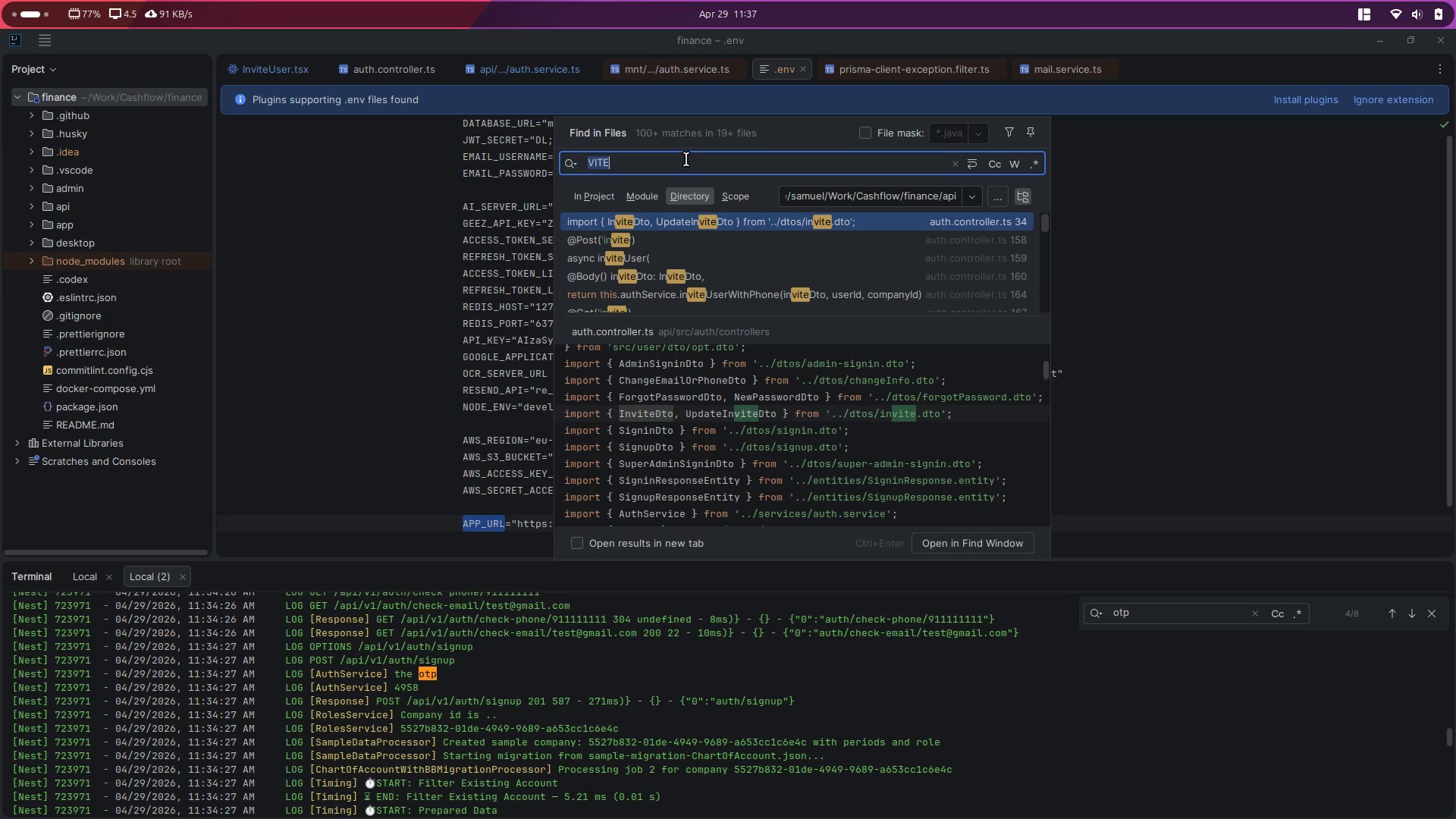 
key(Control+ControlLeft)
 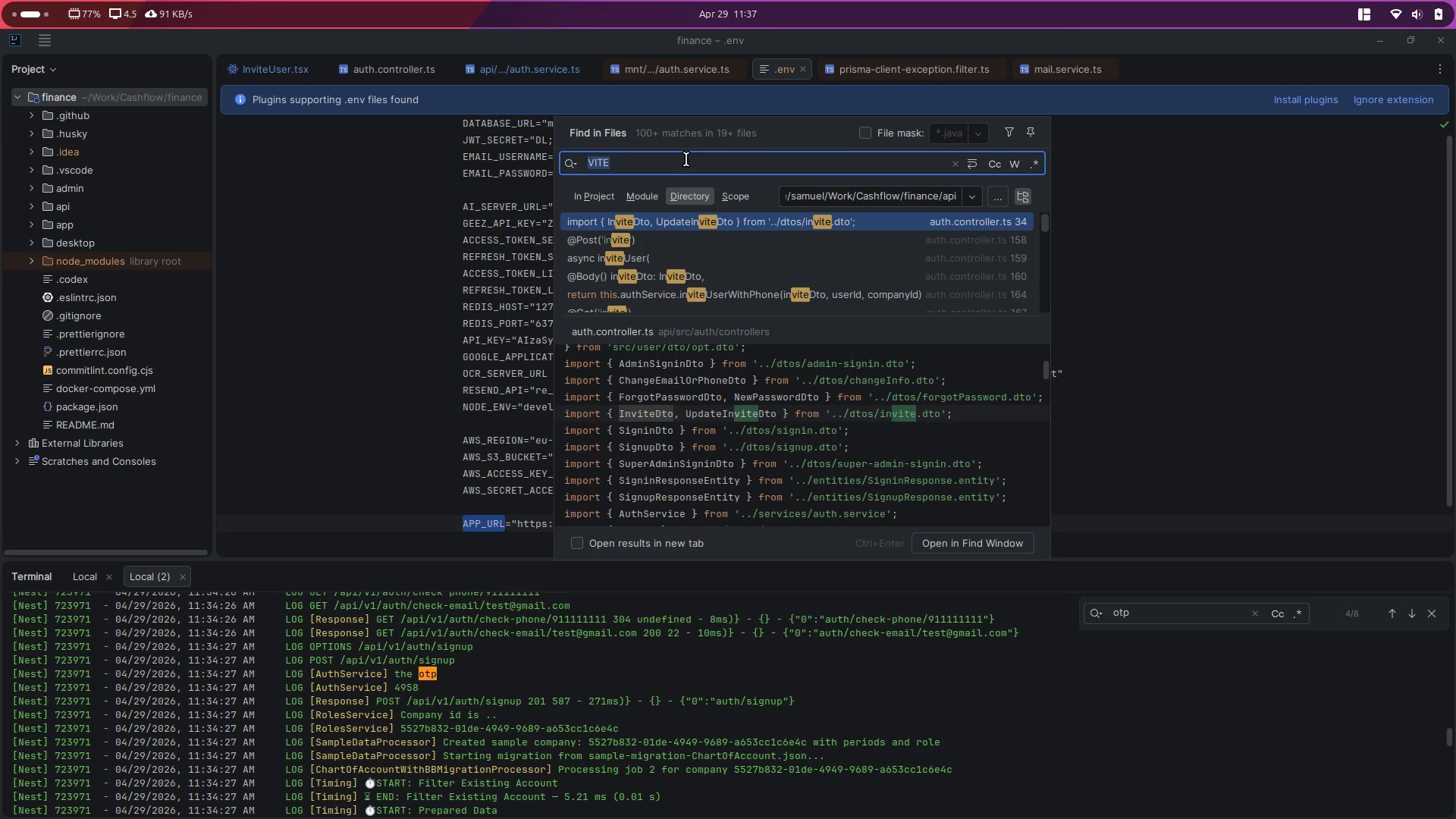 
key(Control+A)
 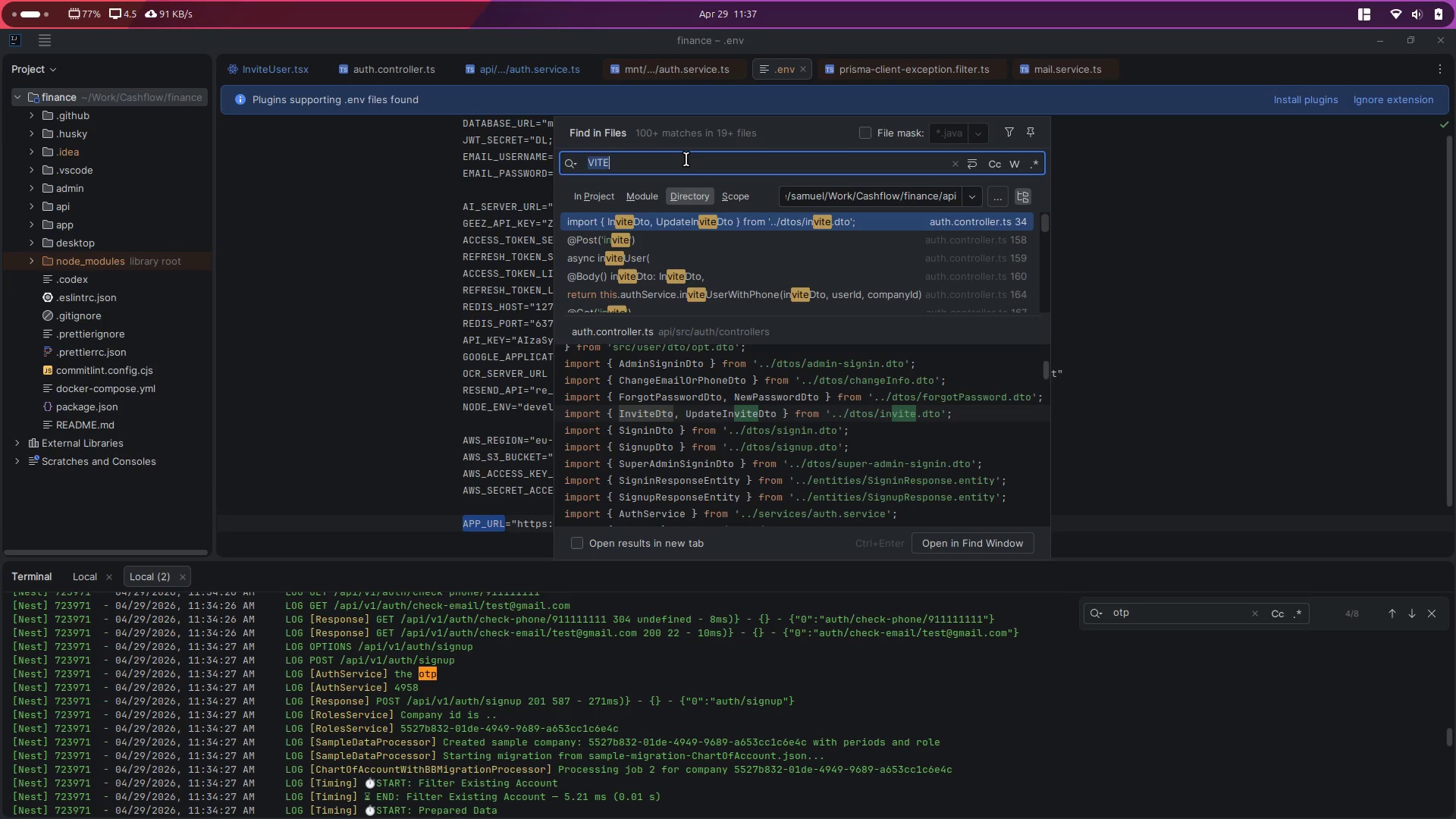 
key(Backspace)
type(VITE)
 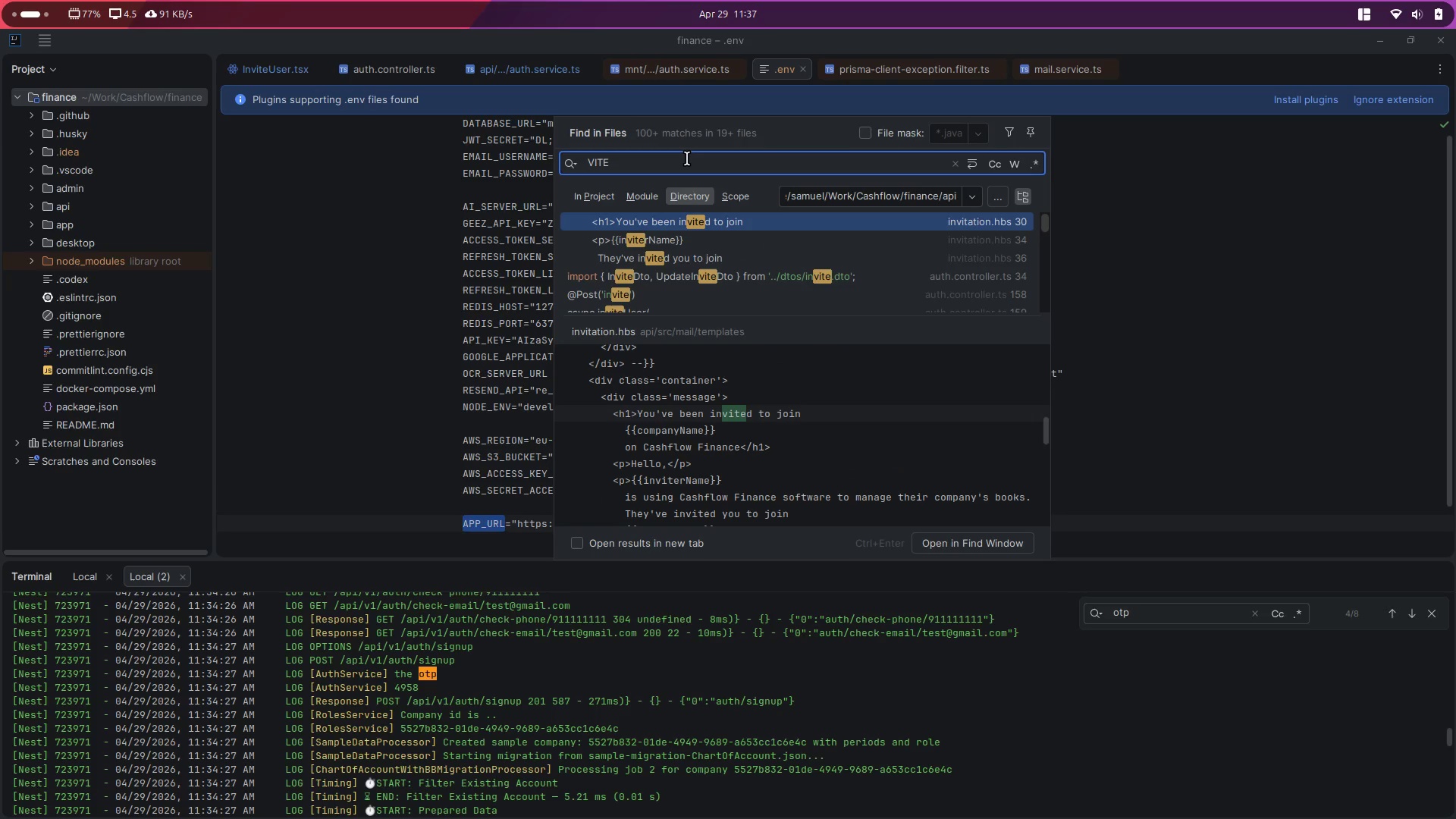 
key(Control+A)
 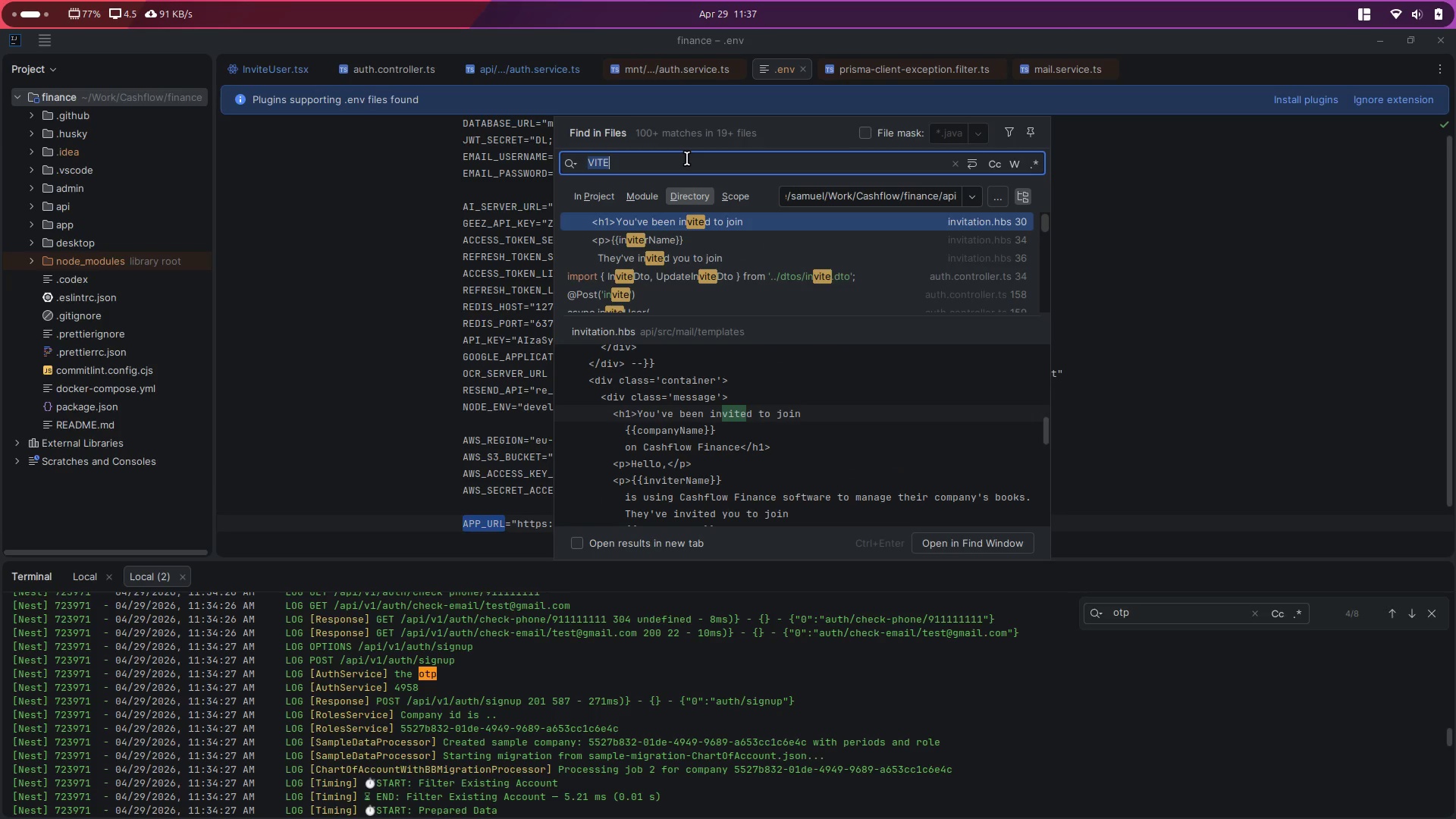 
key(CapsLock)
 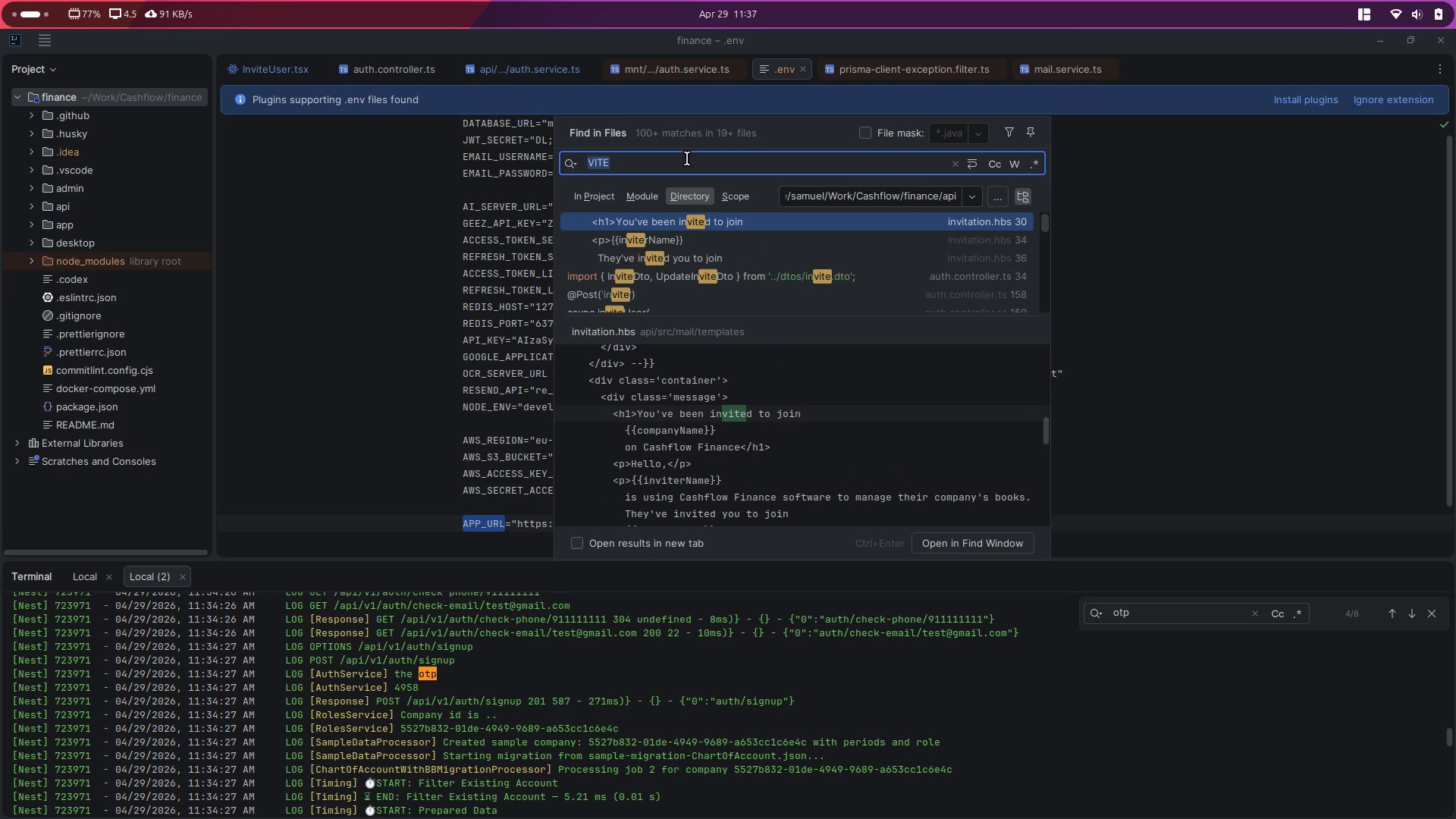 
key(Backspace)
 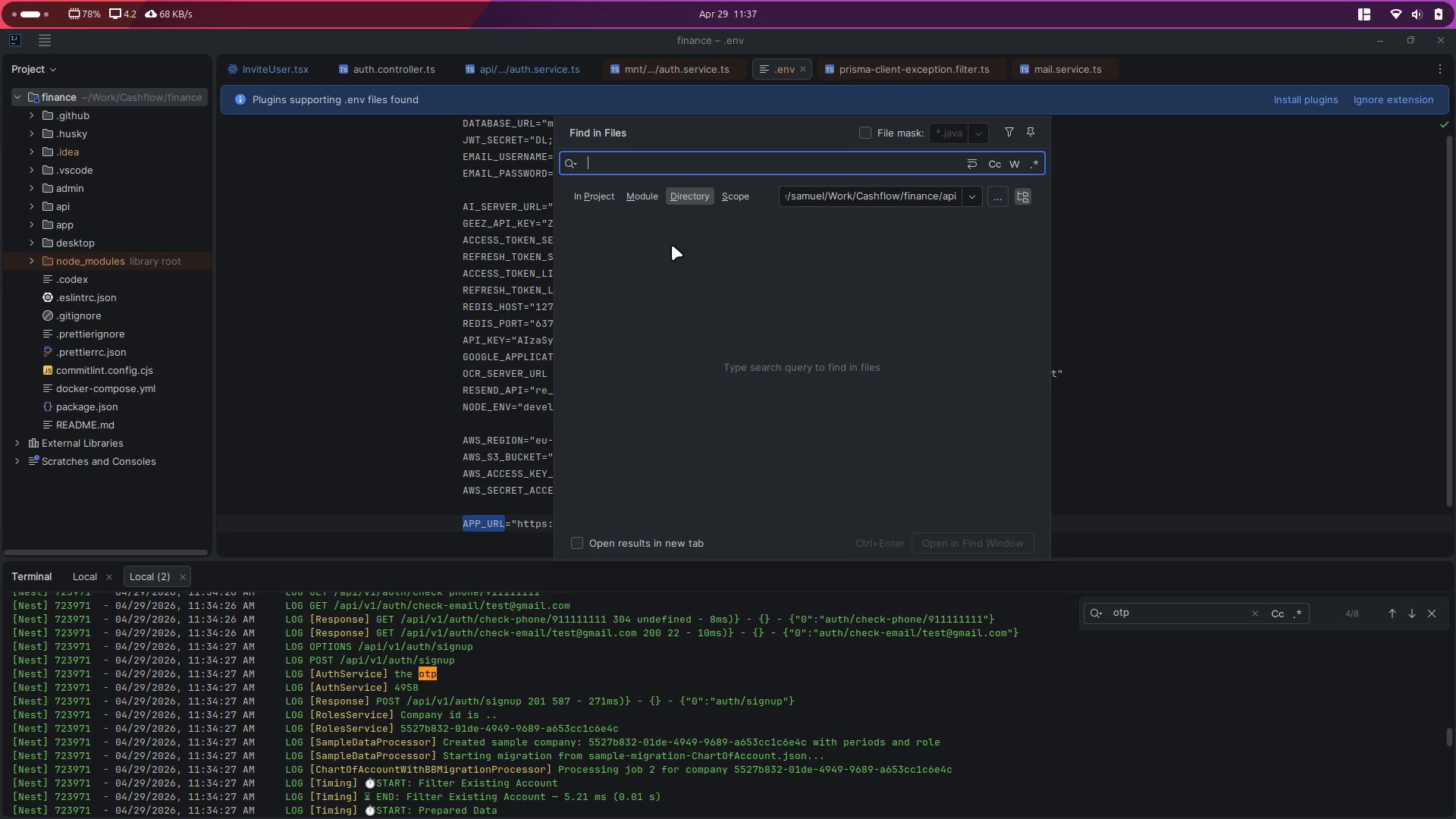 
wait(5.8)
 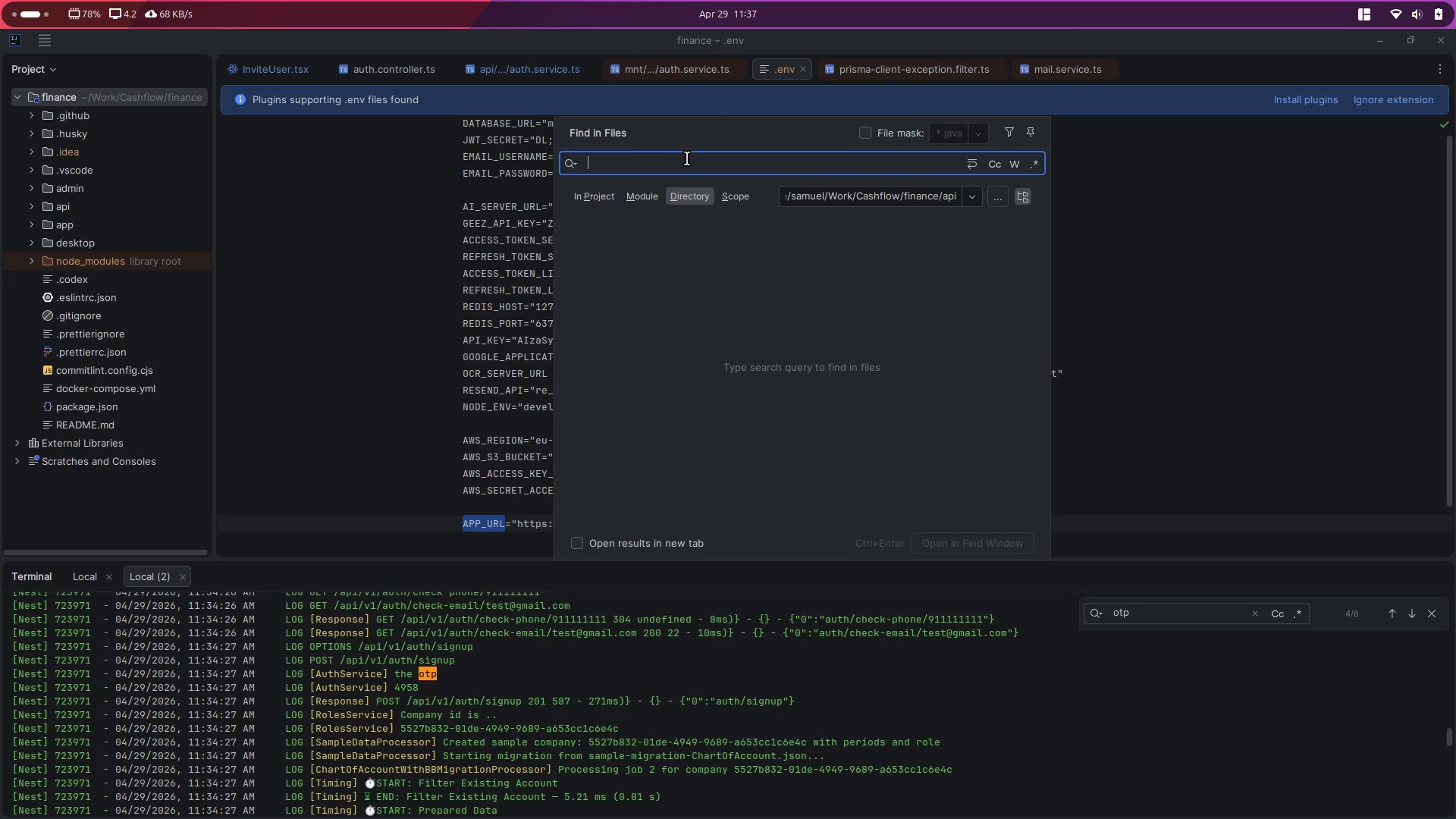 
left_click([611, 200])
 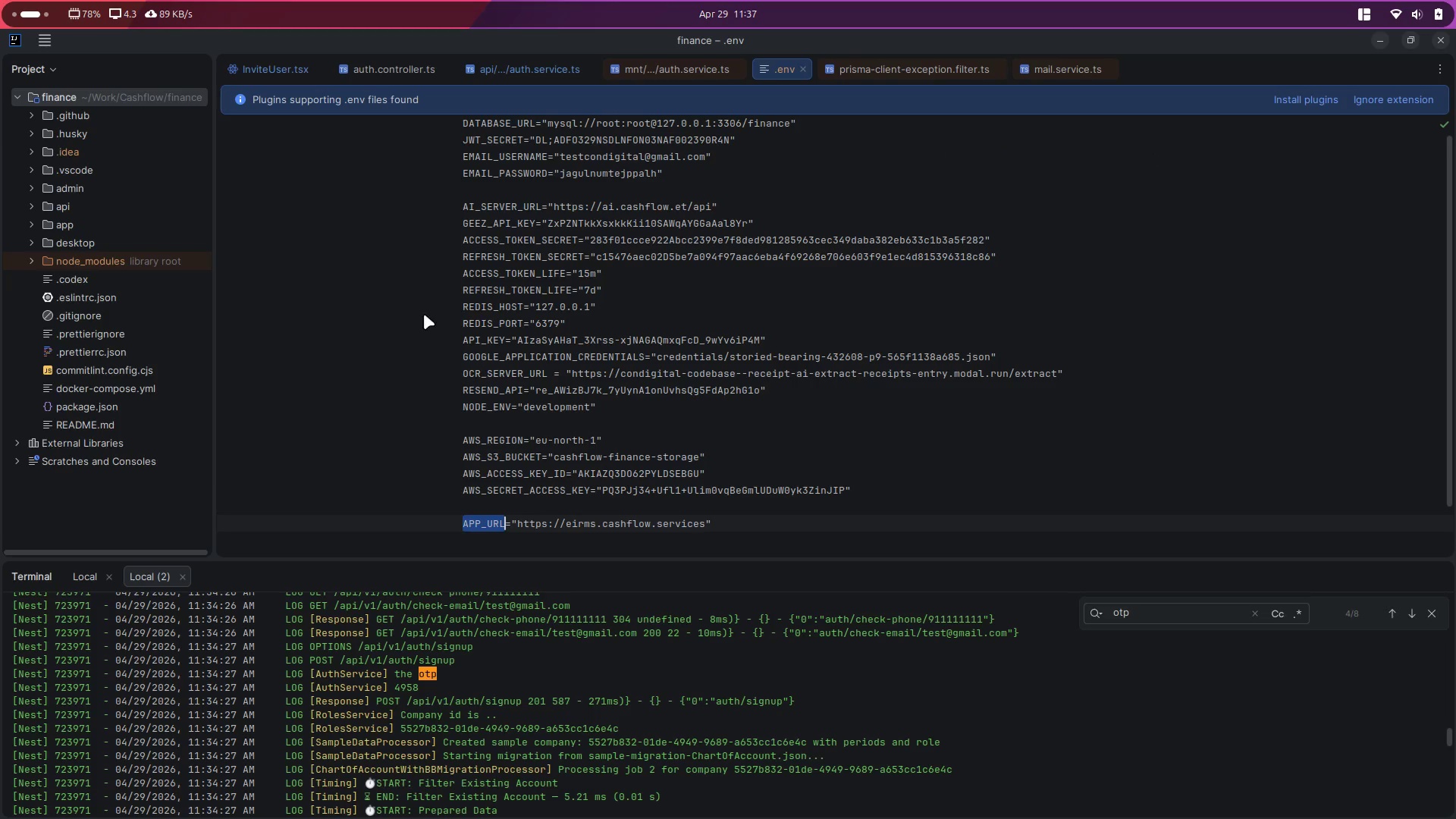 
scroll: coordinate [630, 507], scroll_direction: down, amount: 3.0
 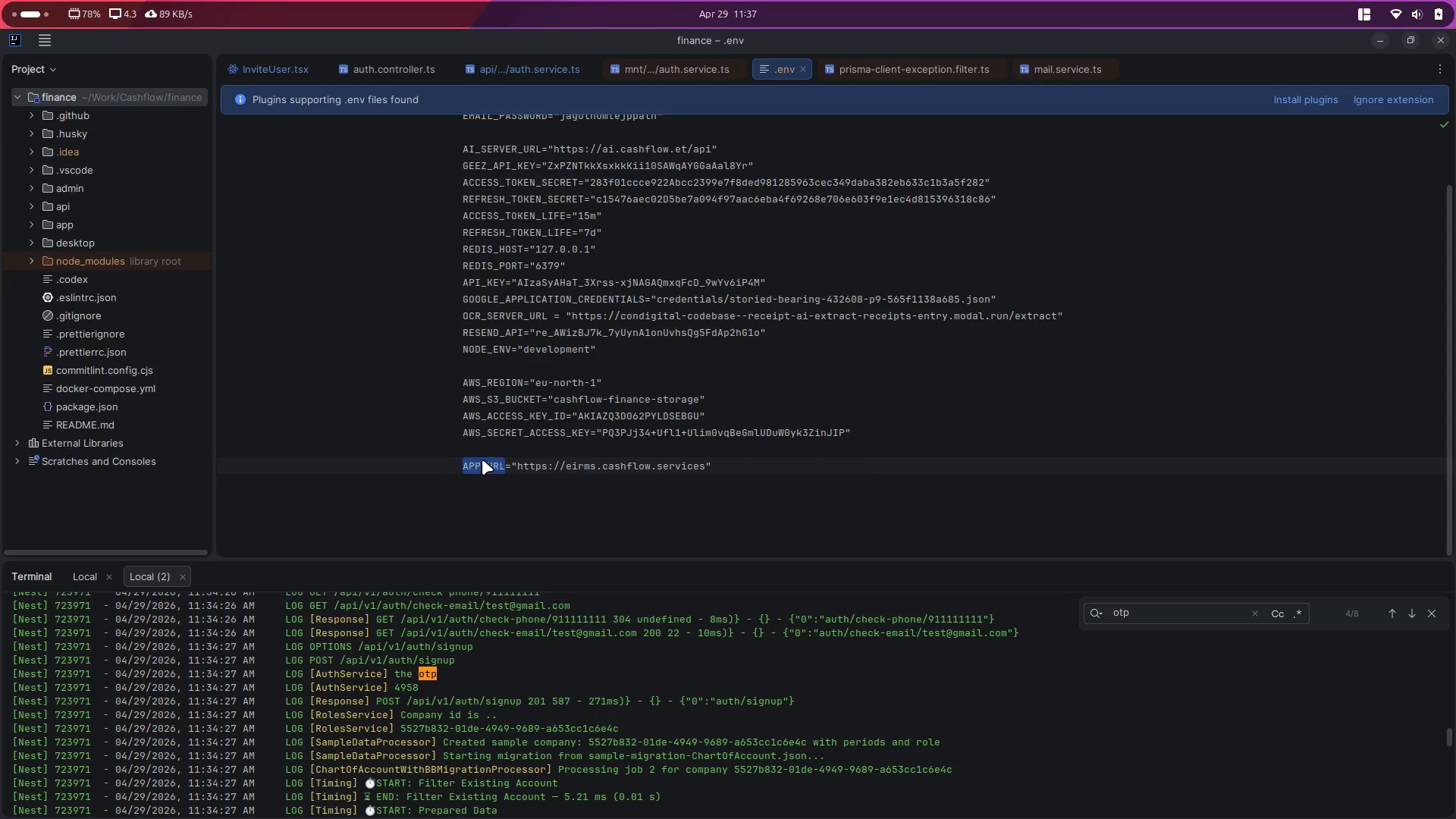 
double_click([482, 460])
 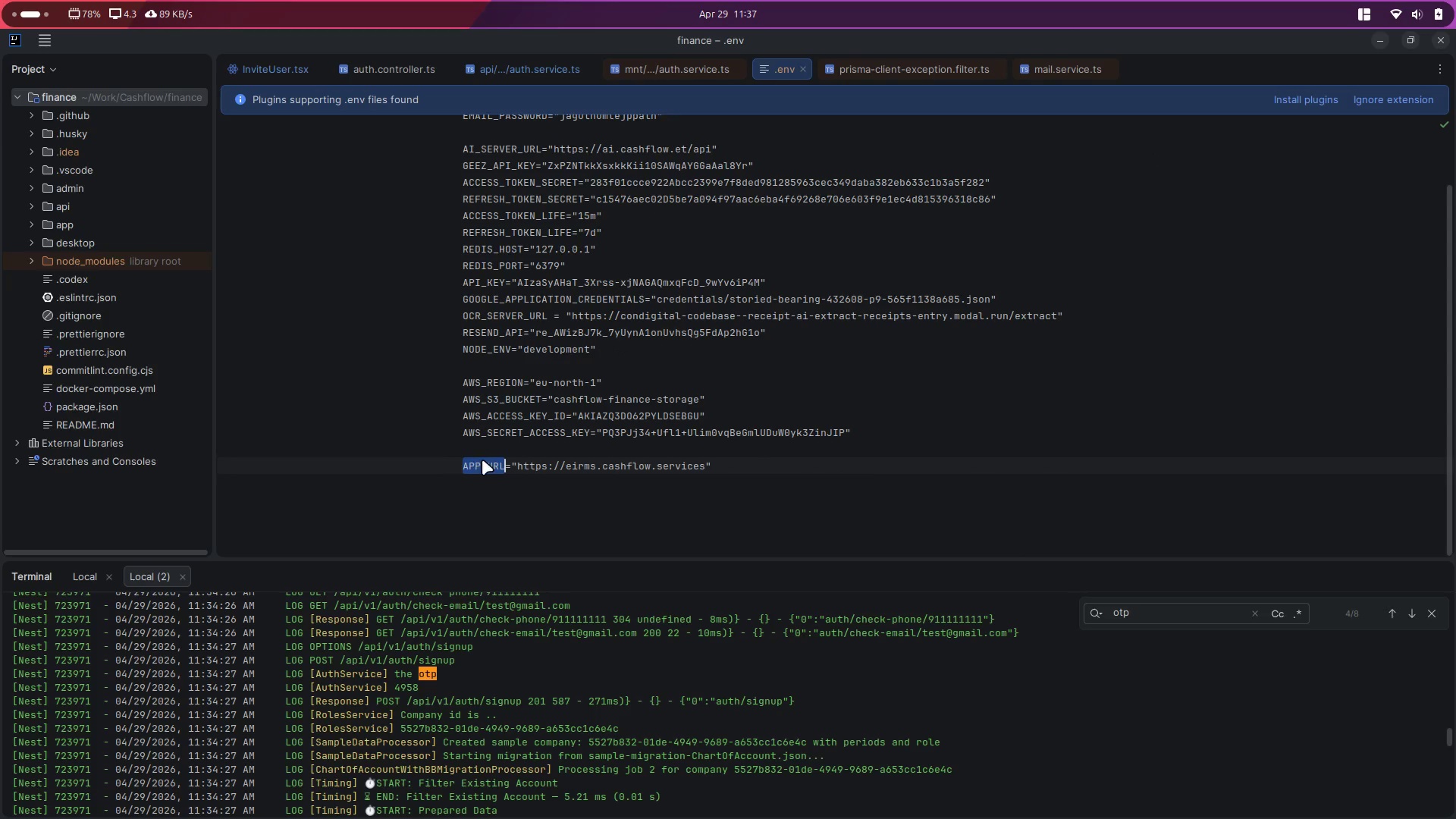 
left_click([482, 460])
 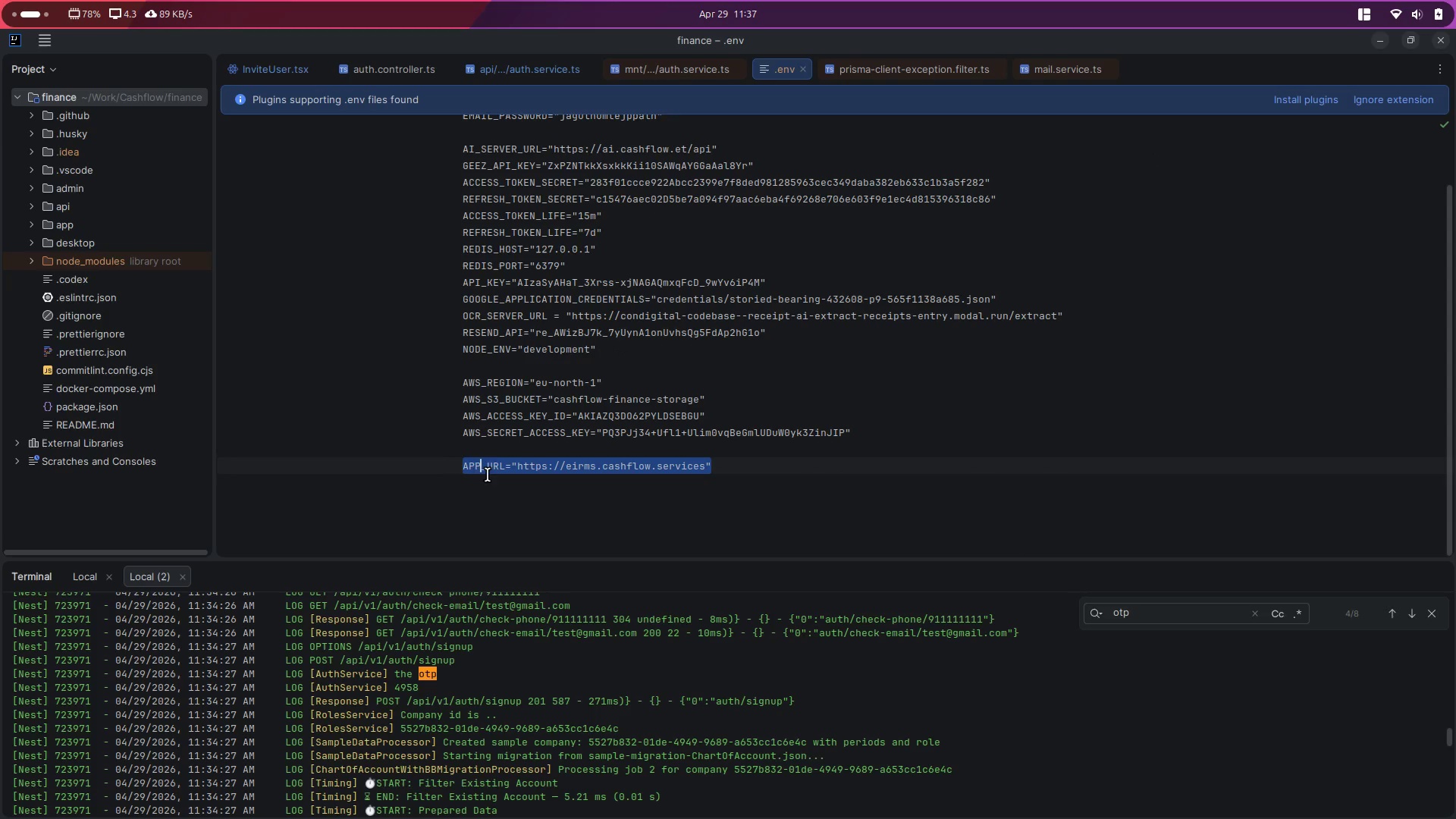 
left_click([492, 469])
 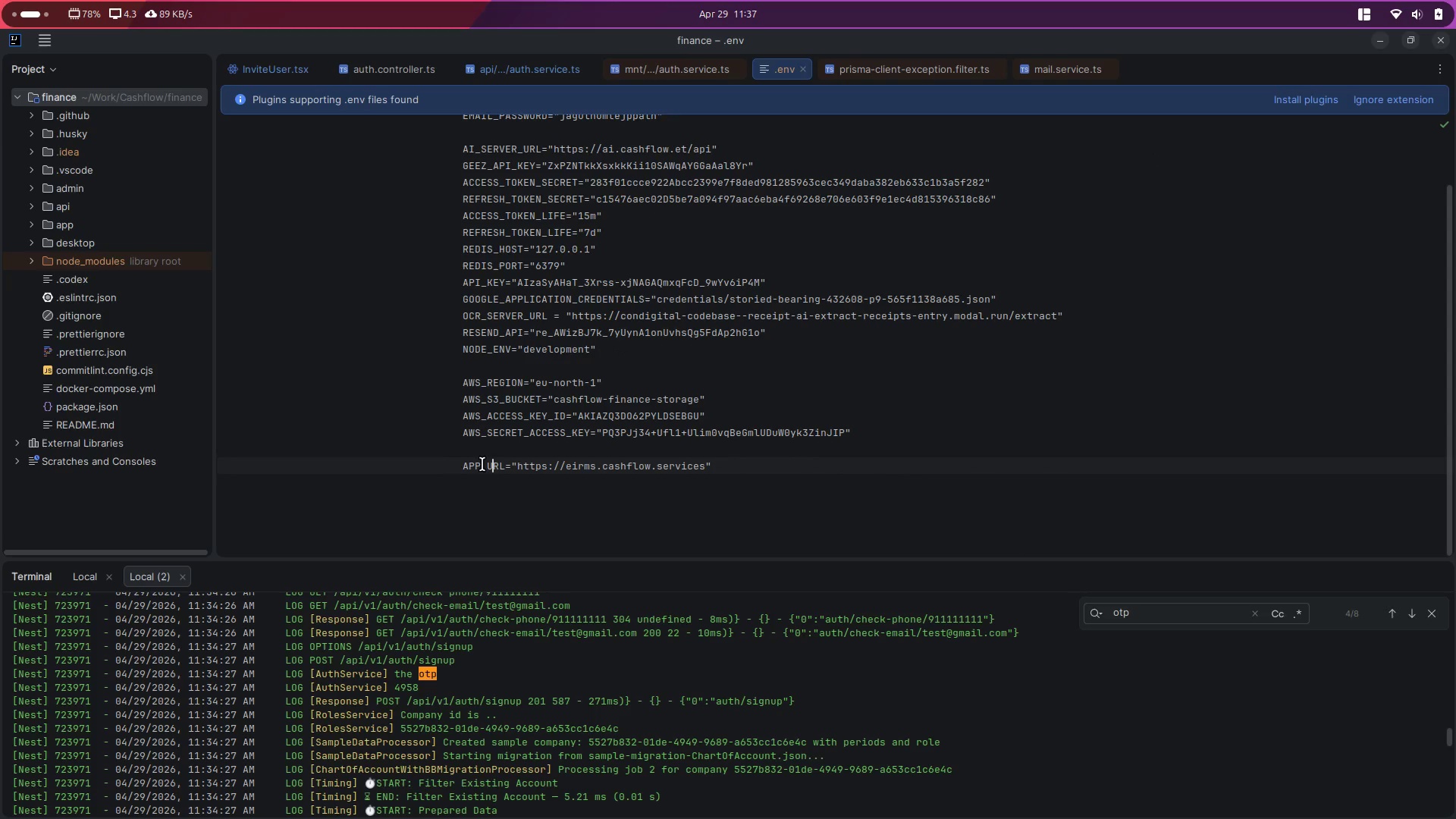 
double_click([482, 464])
 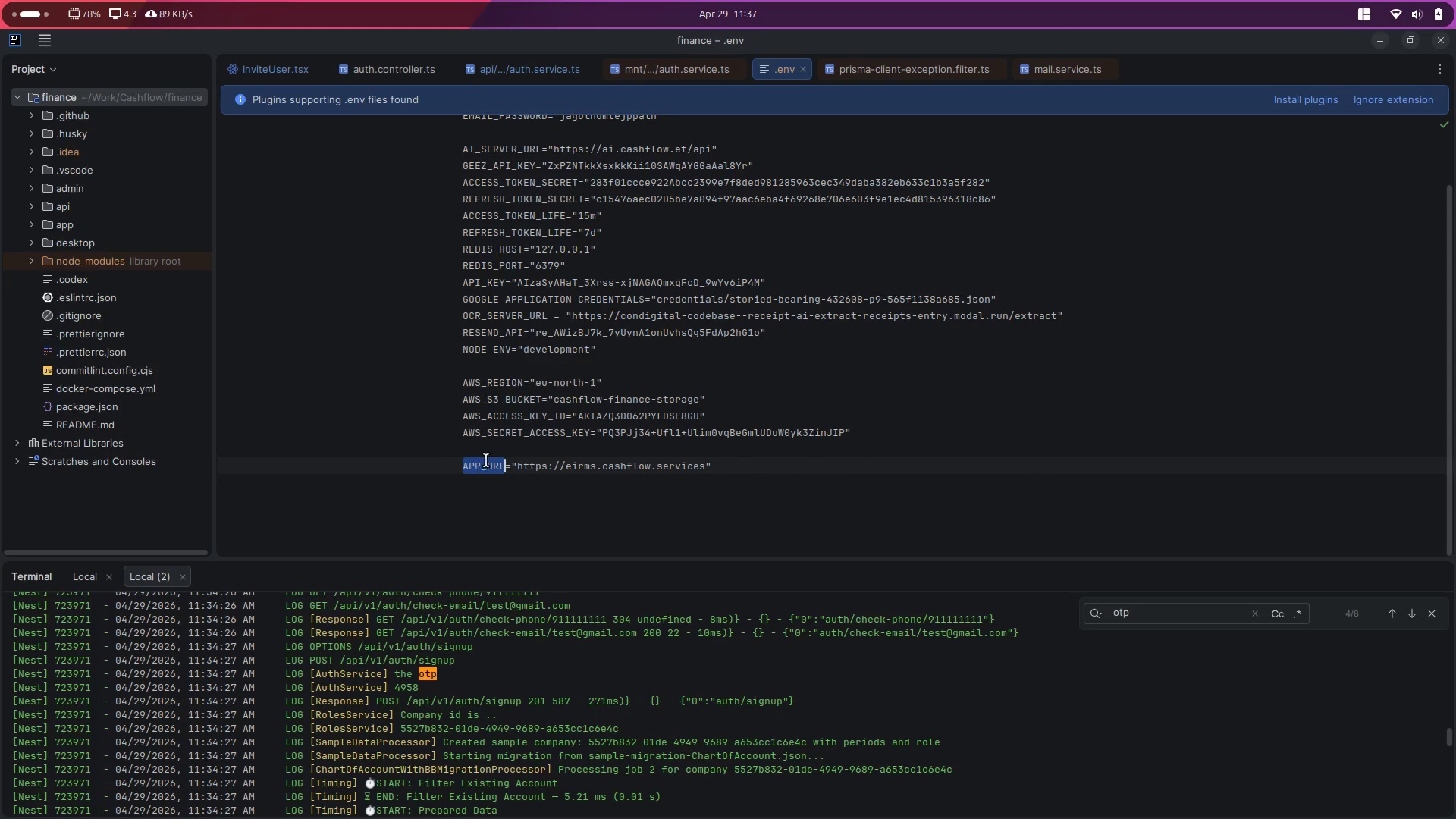 
key(Control+C)
 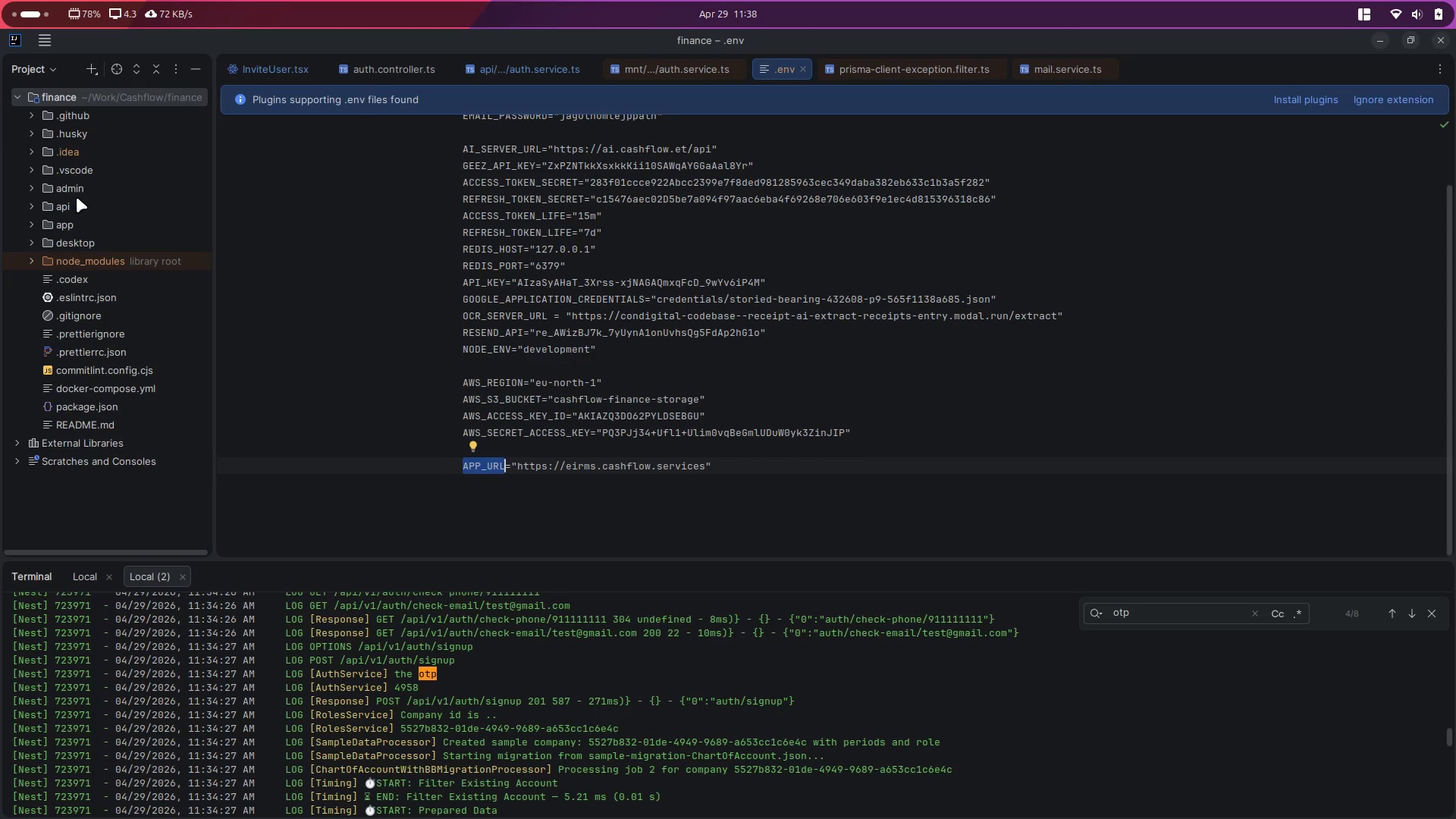 
left_click([861, 499])
 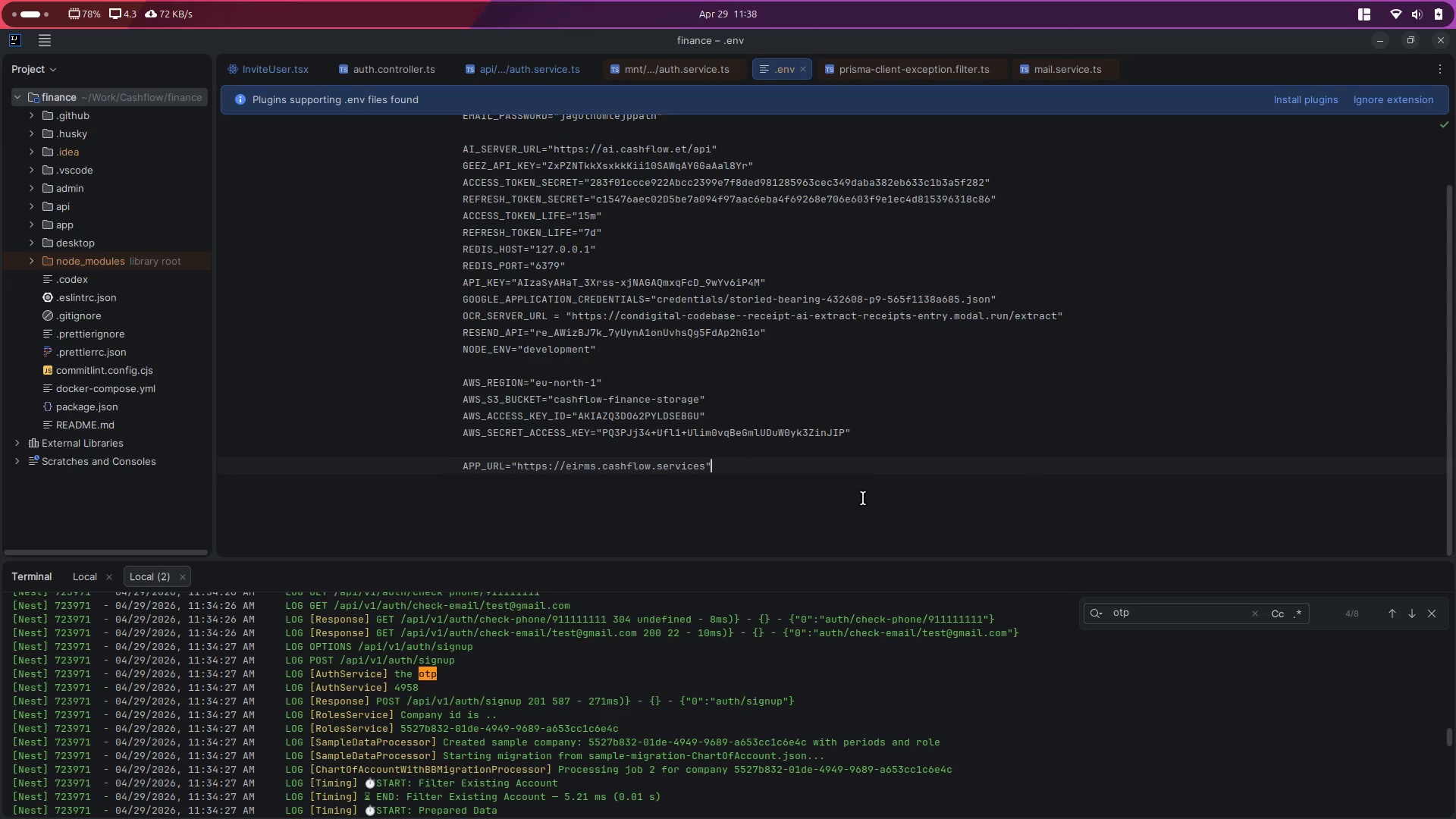 
key(Control+P)
 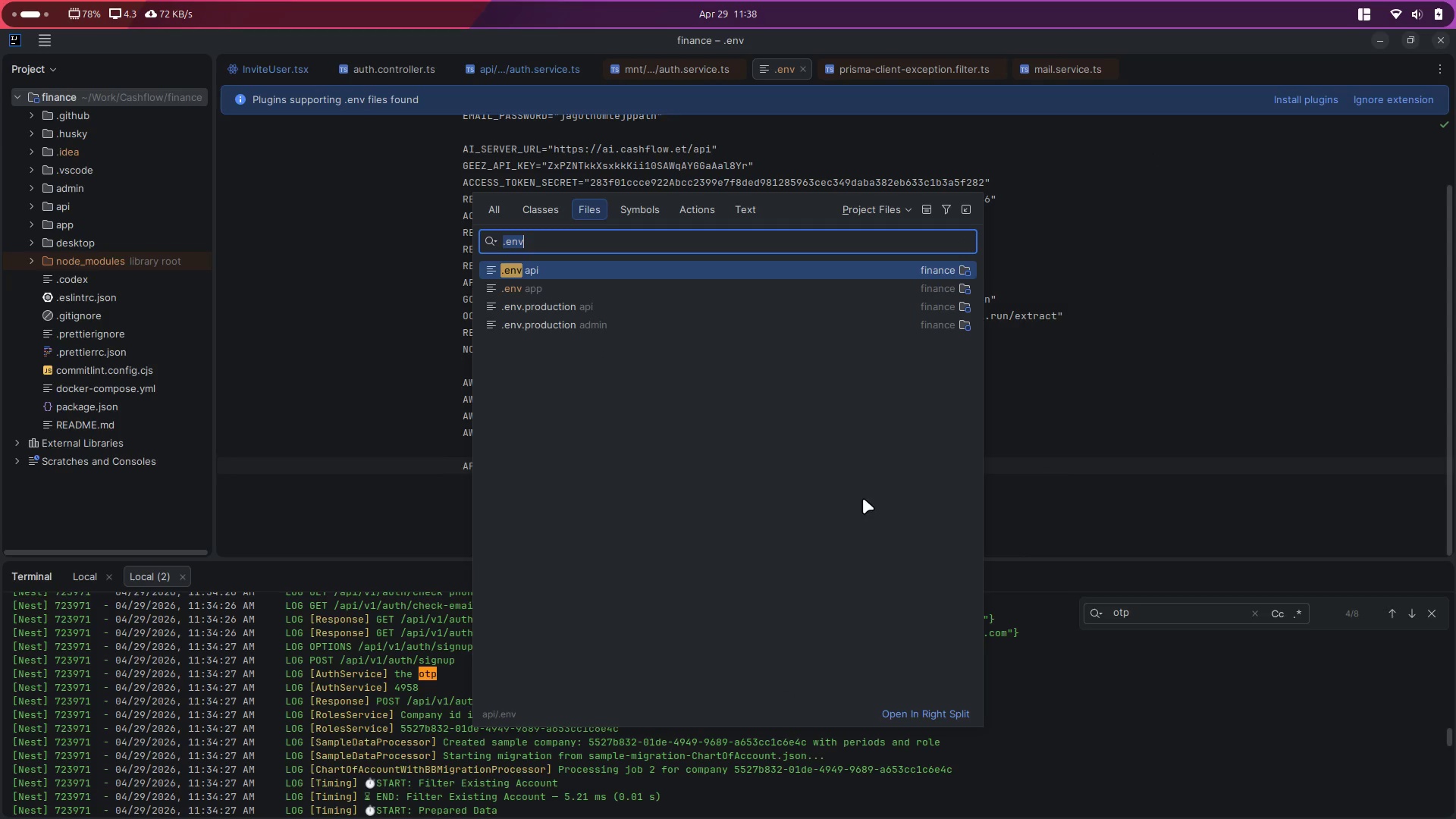 
type(.env)
 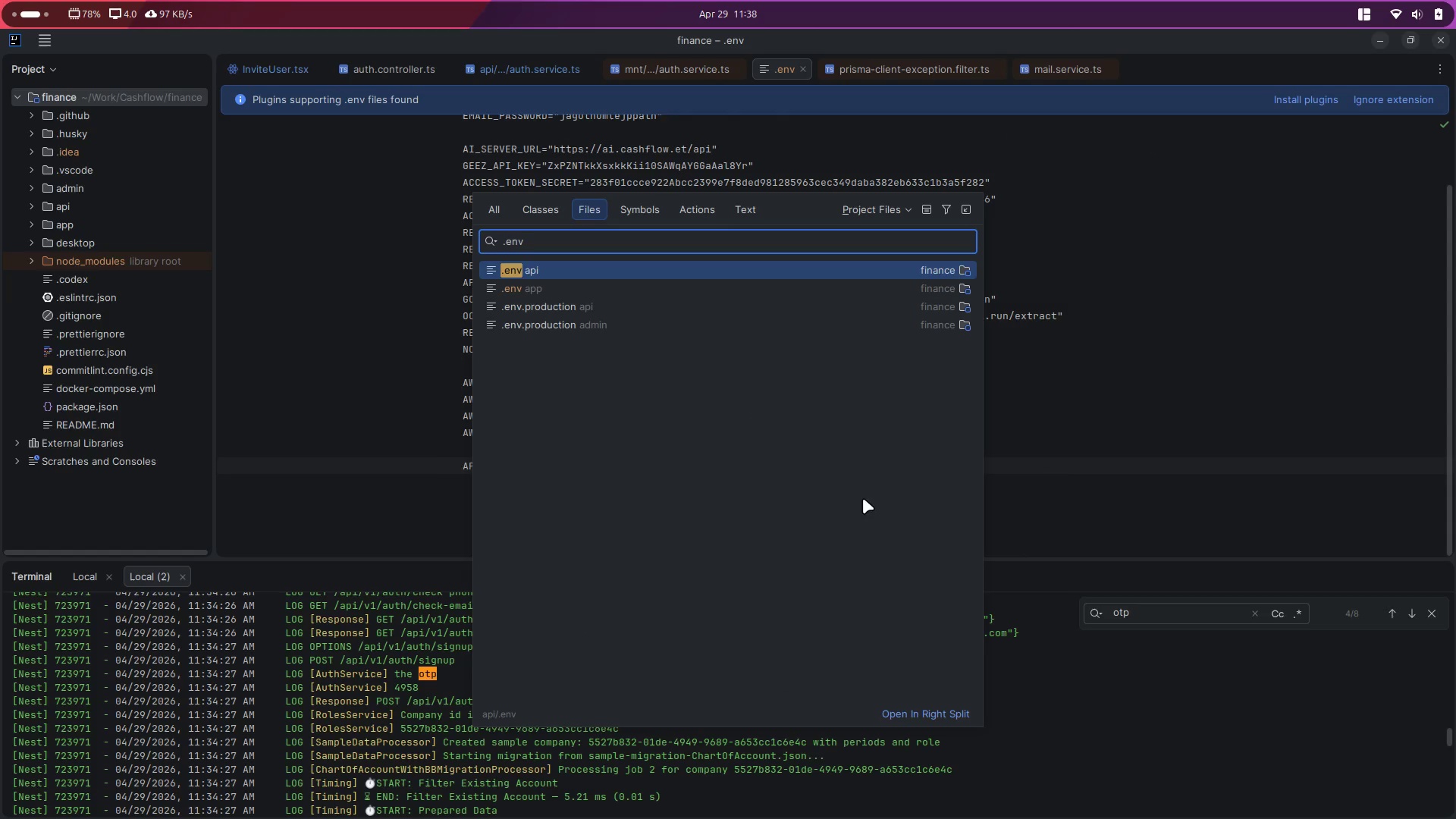 
key(ArrowDown)
 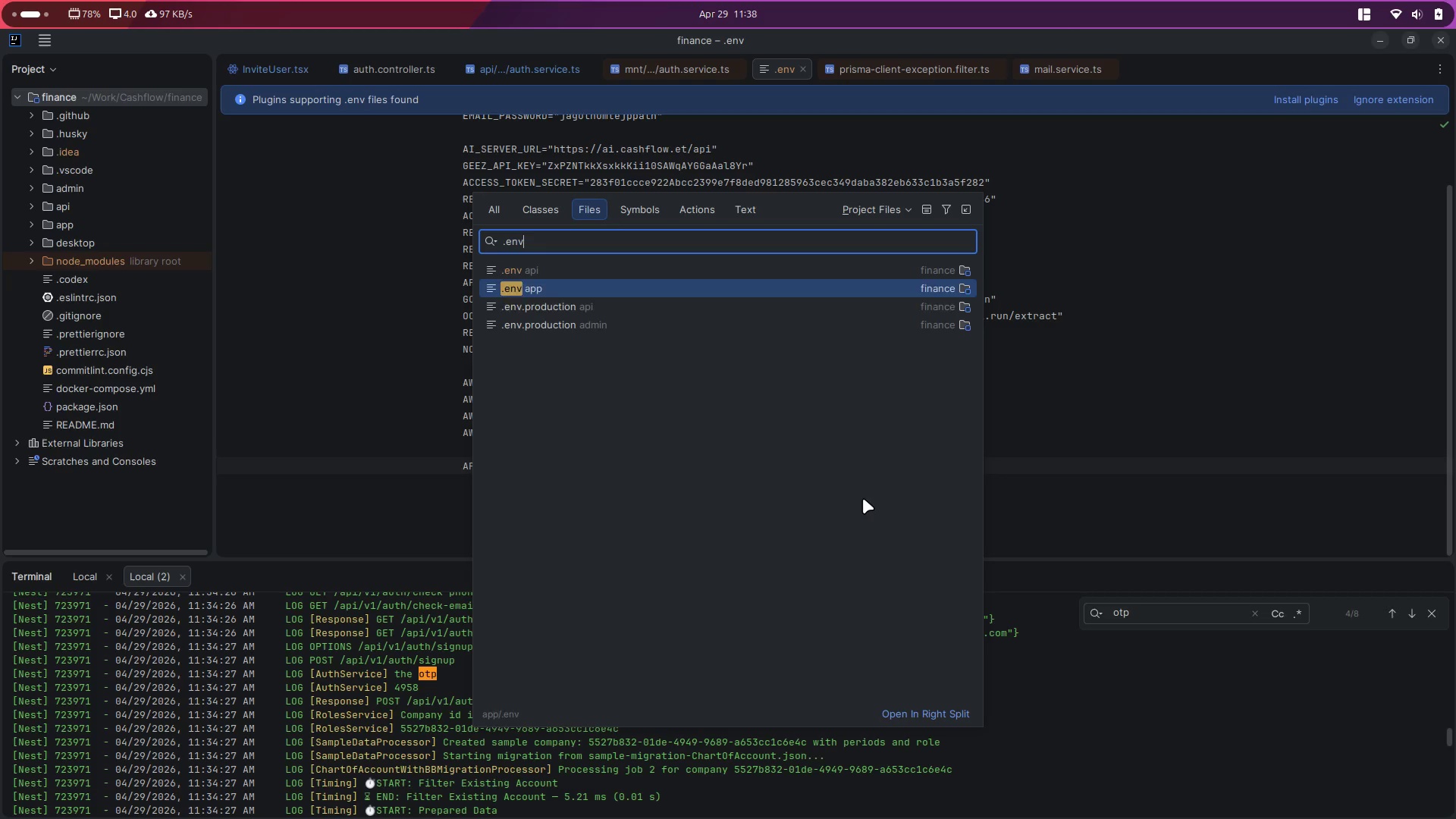 
key(ArrowDown)
 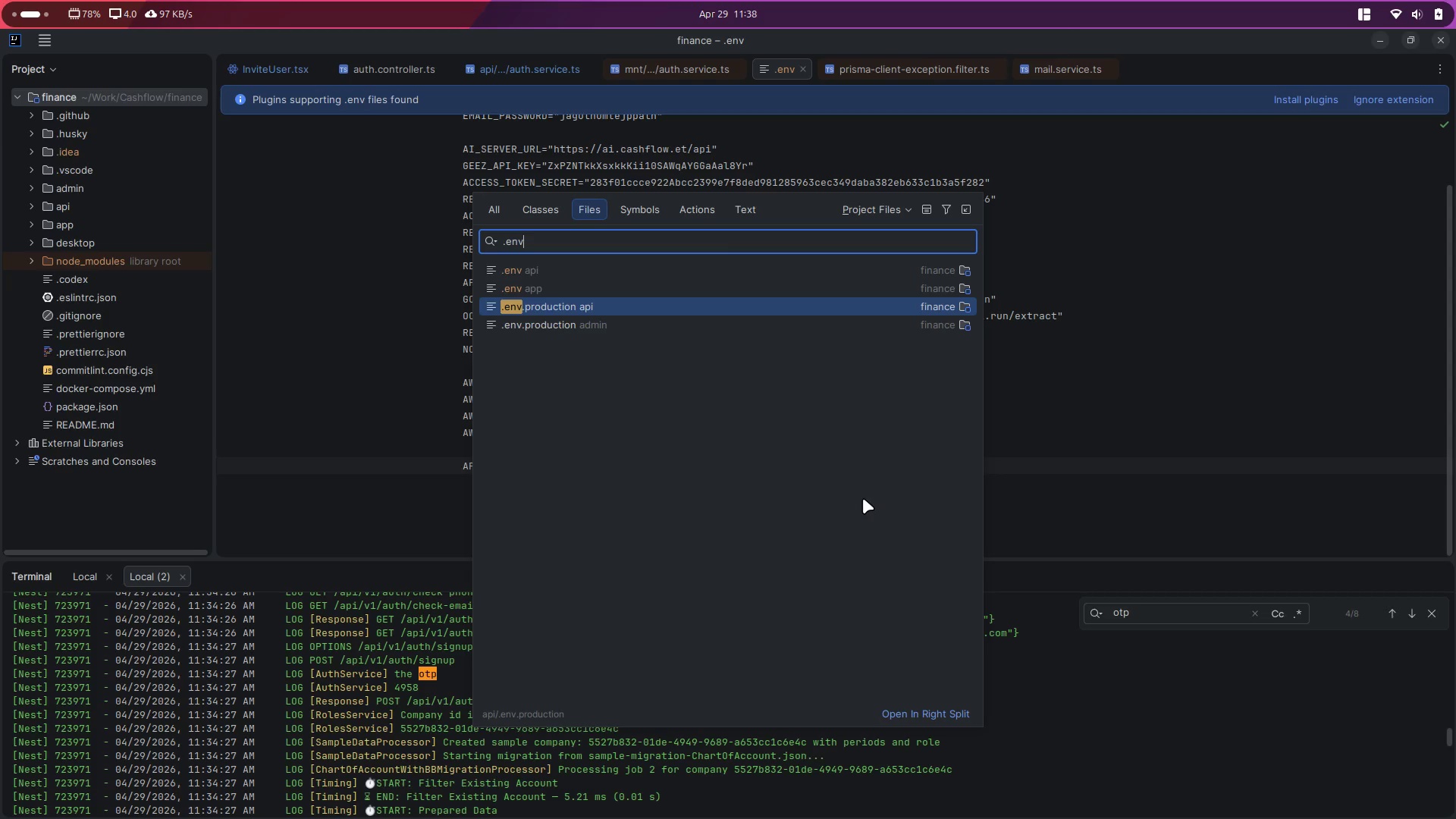 
key(Enter)
 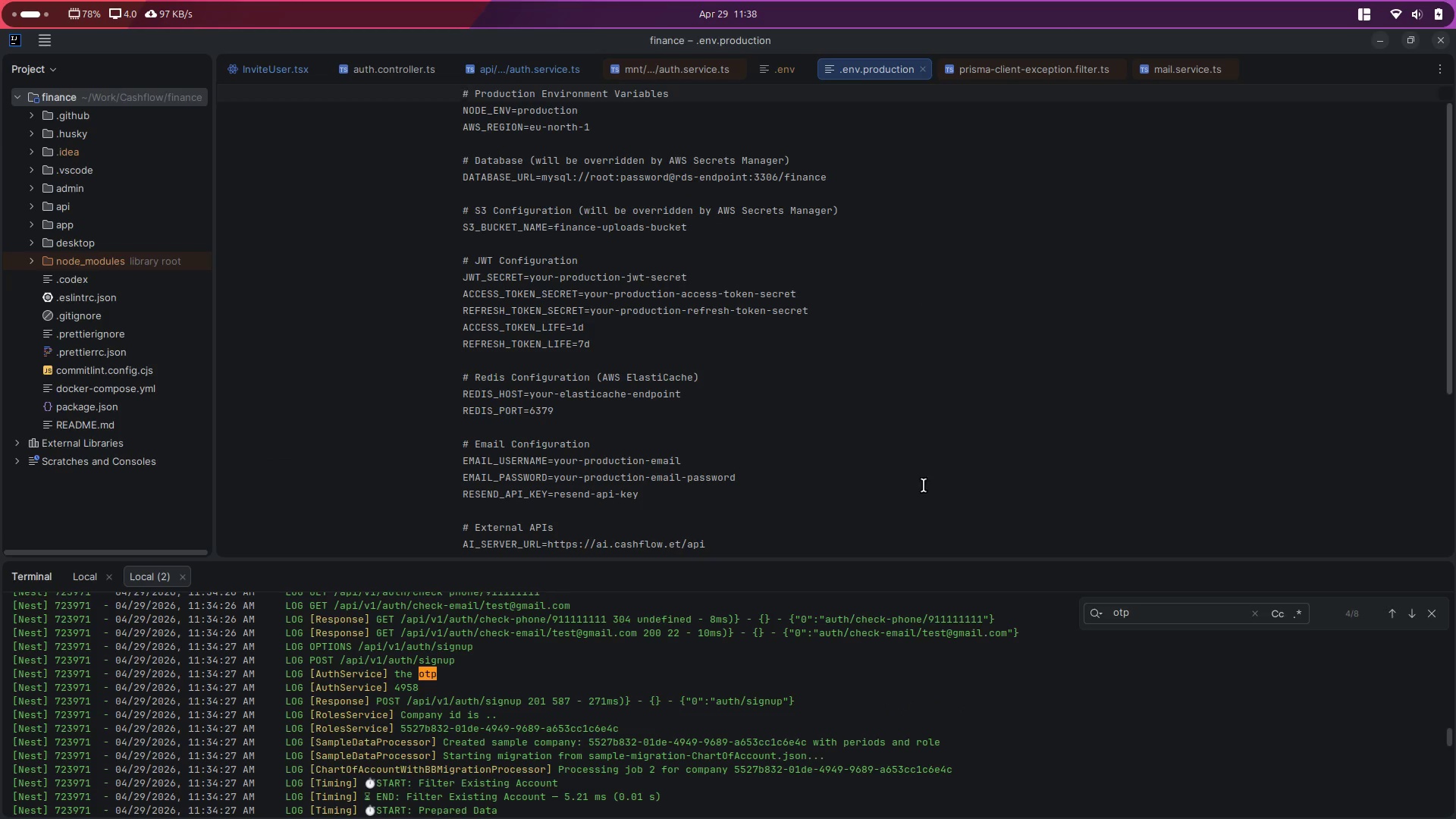 
scroll: coordinate [897, 449], scroll_direction: down, amount: 5.0
 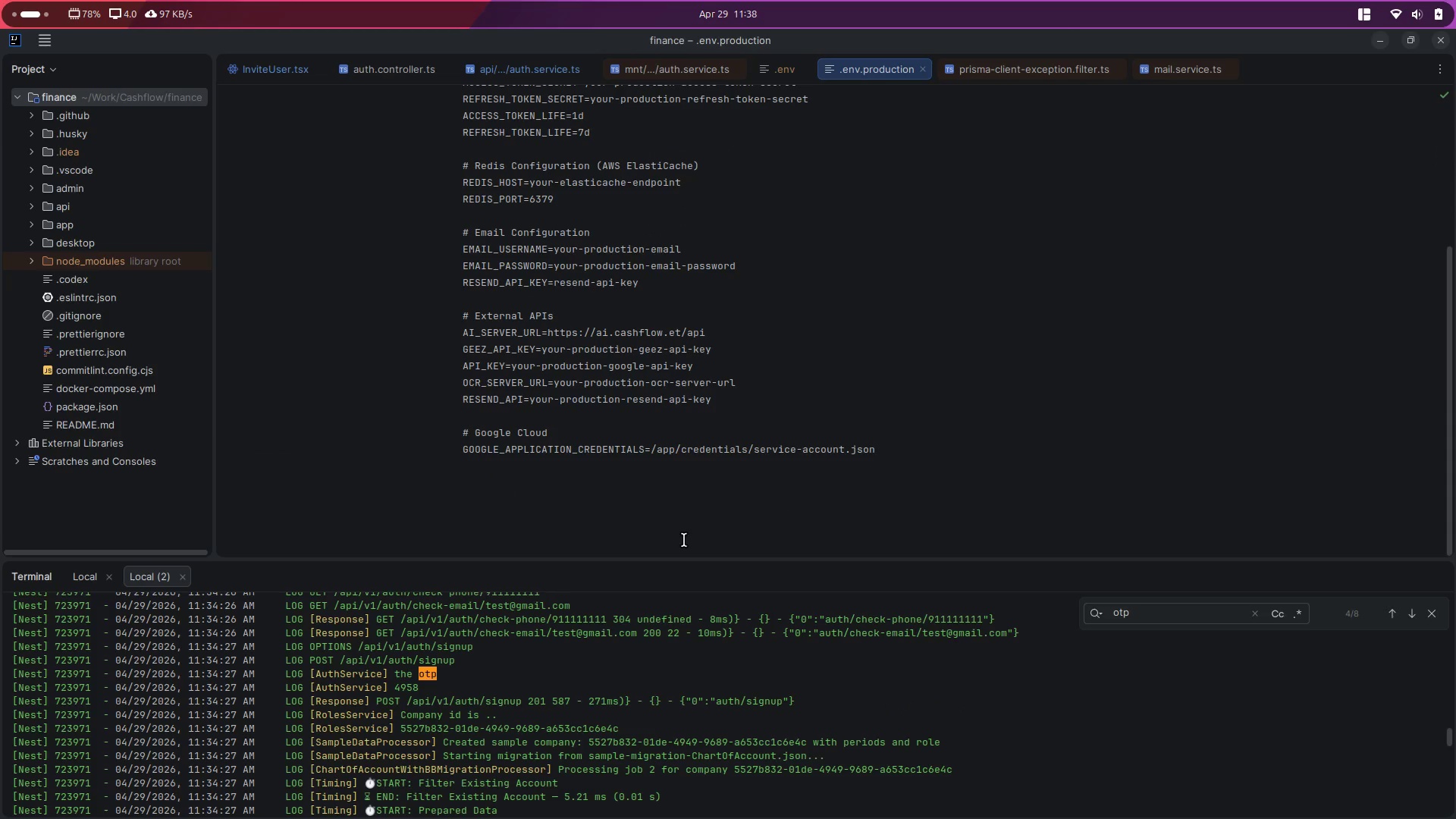 
left_click([684, 540])
 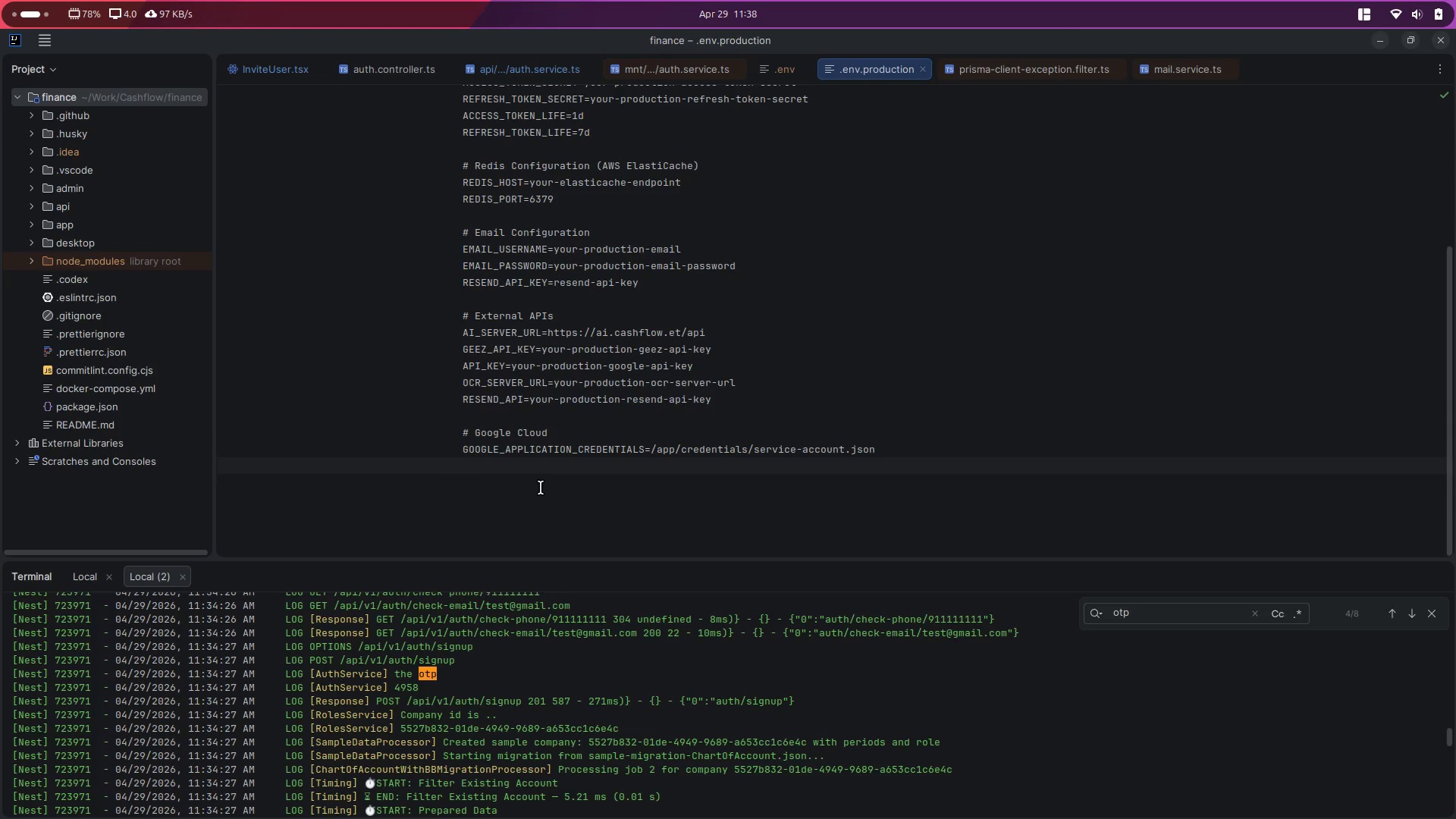 
scroll: coordinate [550, 479], scroll_direction: up, amount: 9.0
 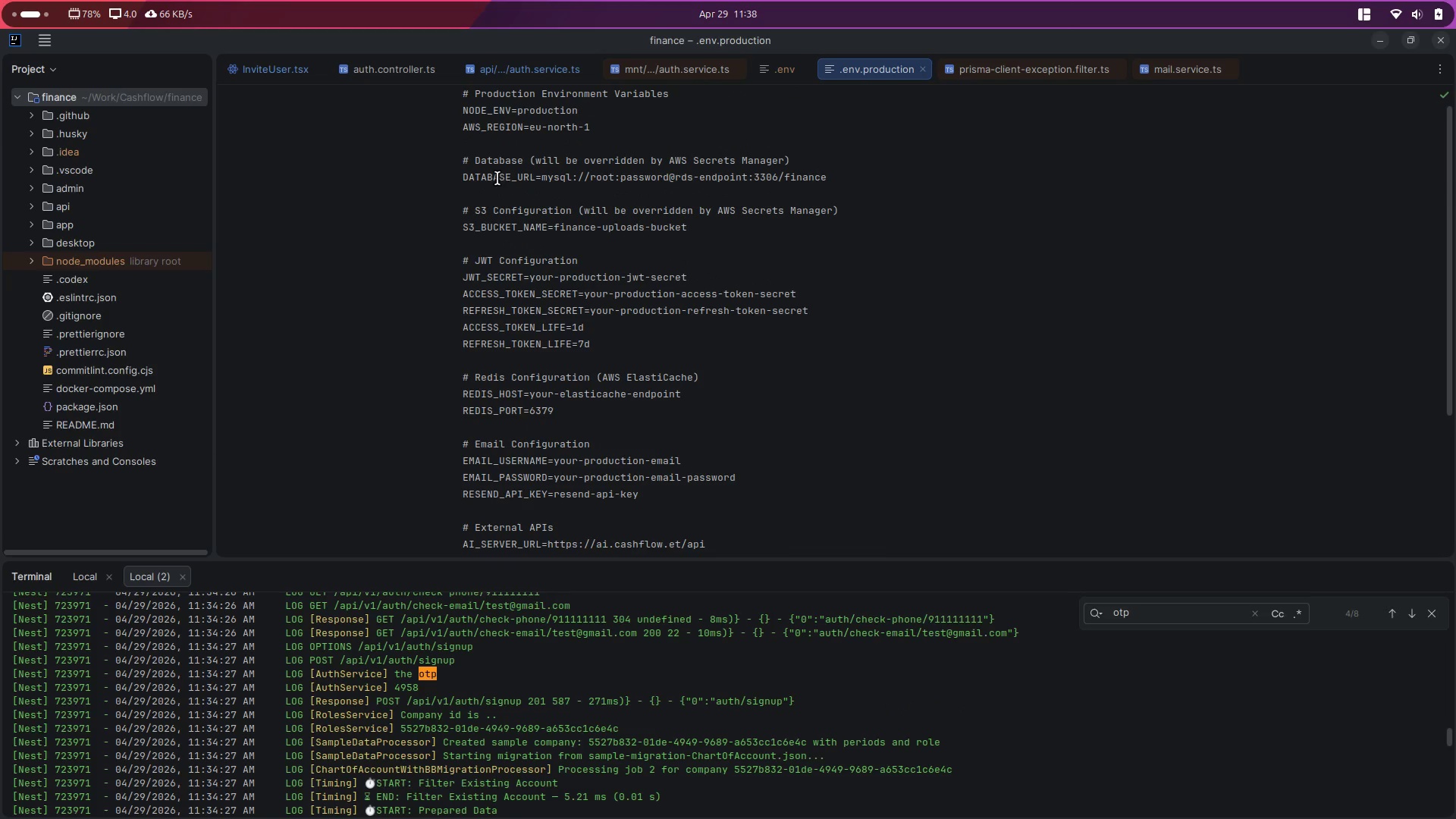 
double_click([497, 178])
 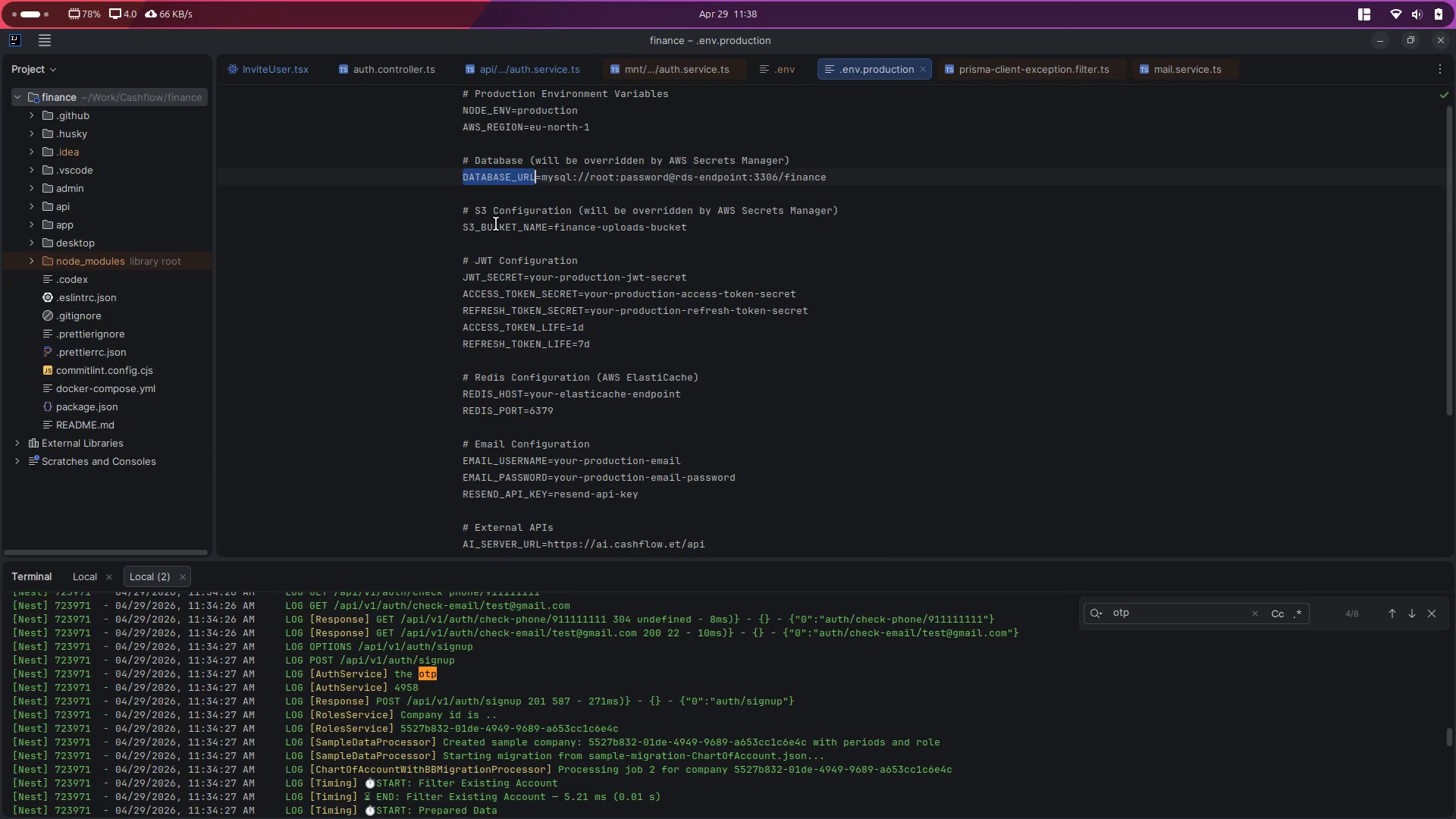 
double_click([496, 224])
 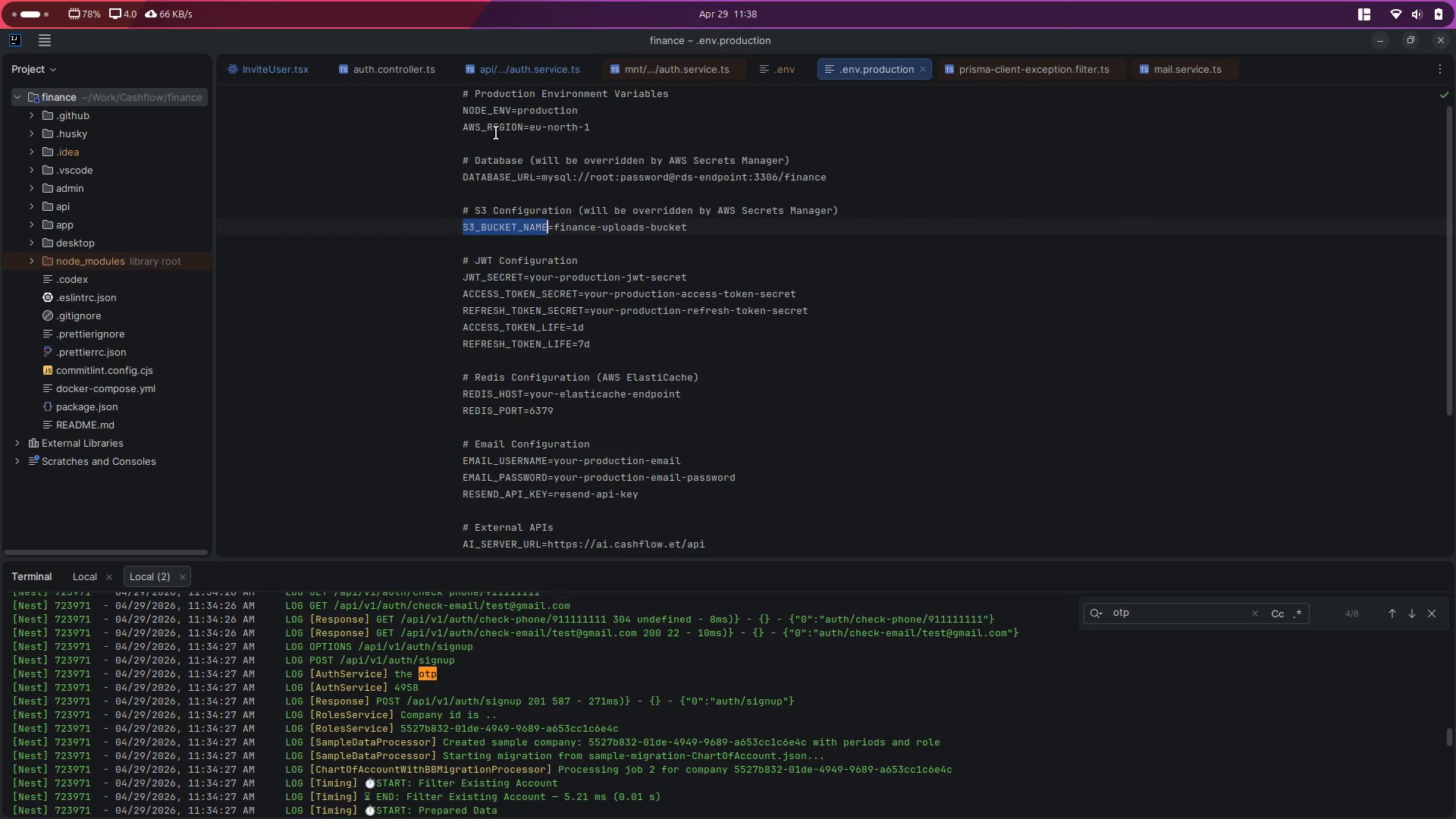 
left_click([500, 127])
 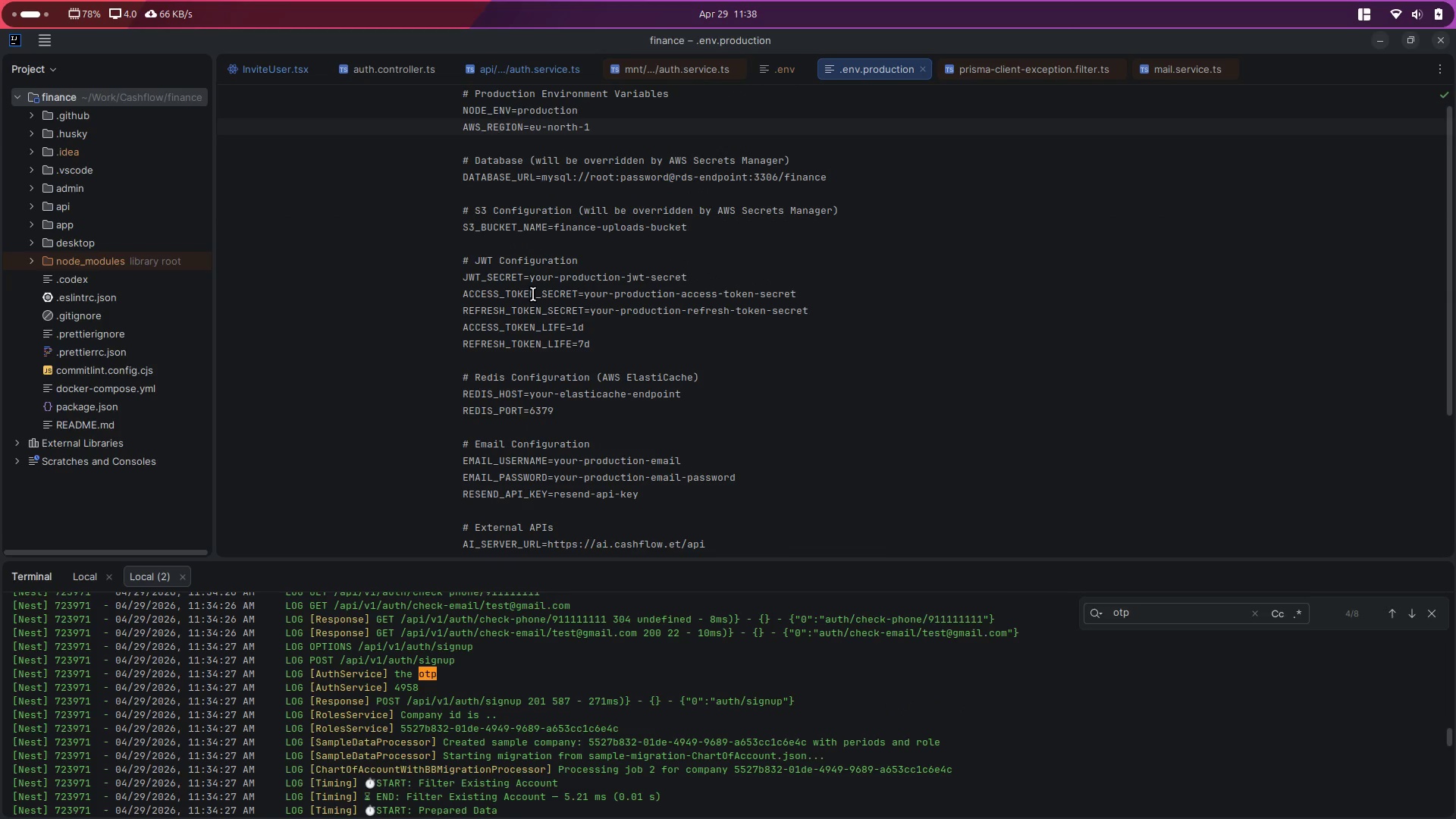 
scroll: coordinate [535, 289], scroll_direction: down, amount: 1.0
 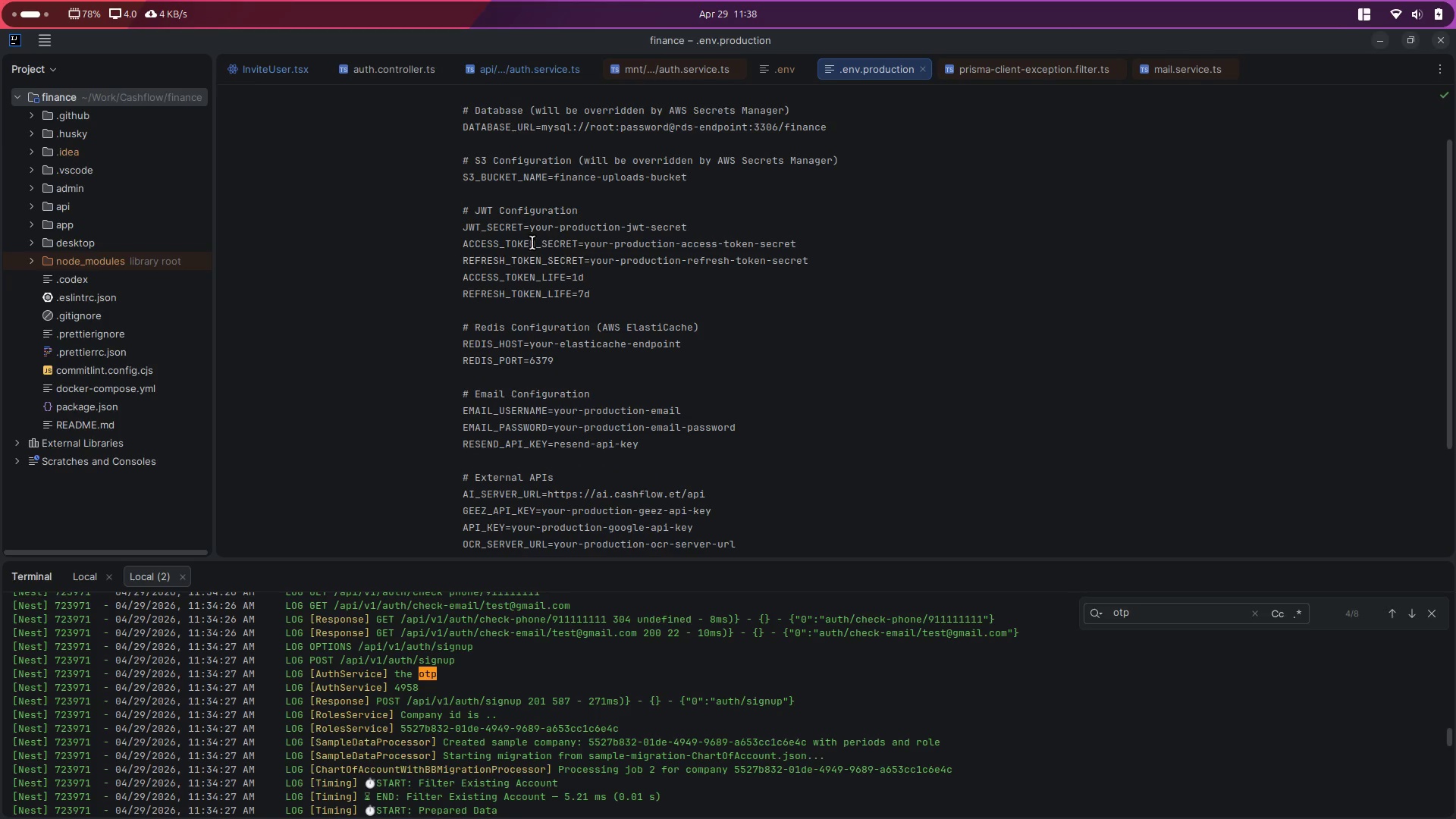 
left_click_drag(start_coordinate=[483, 205], to_coordinate=[490, 205])
 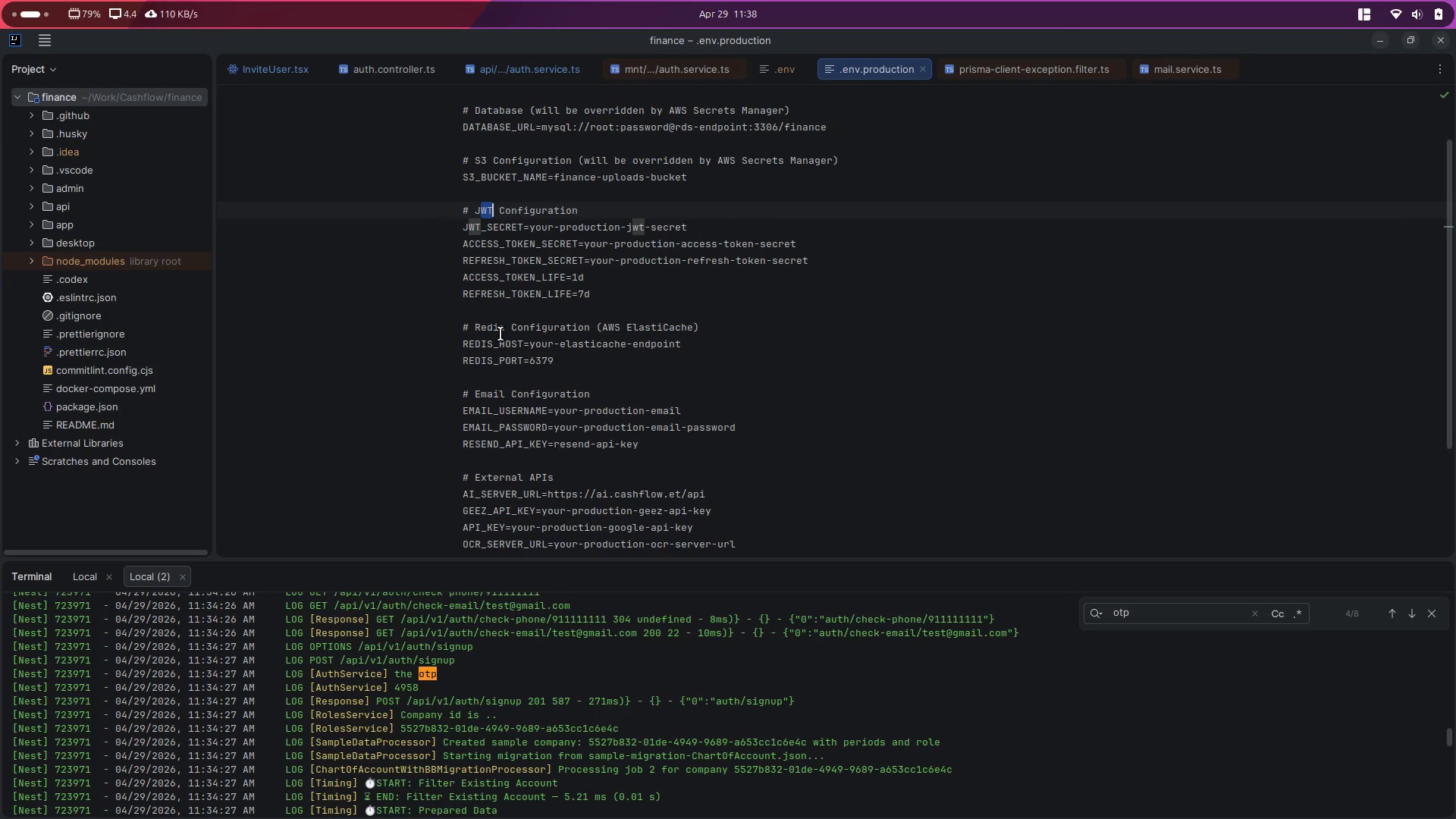 
scroll: coordinate [500, 334], scroll_direction: down, amount: 3.0
 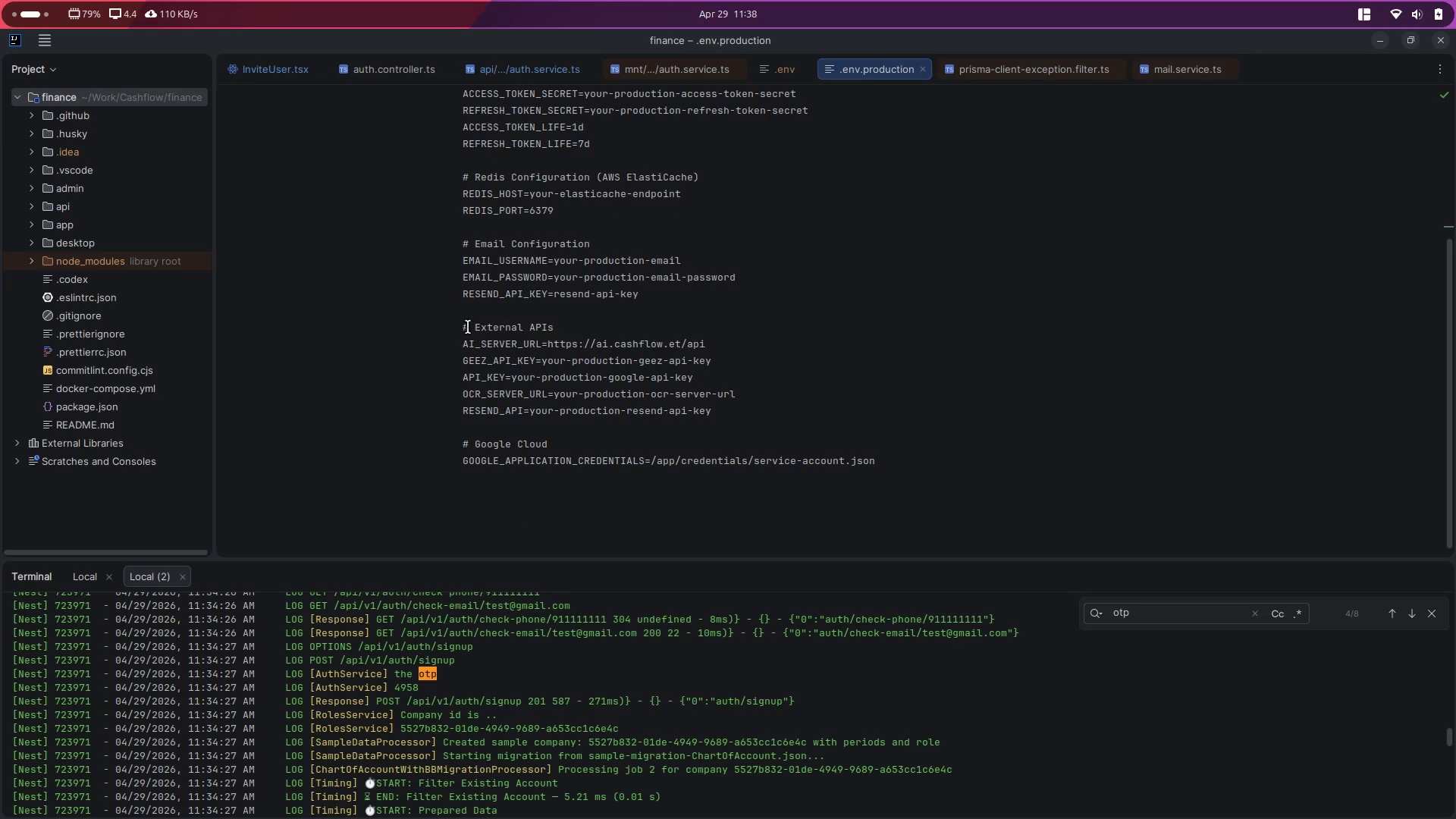 
left_click_drag(start_coordinate=[469, 322], to_coordinate=[506, 320])
 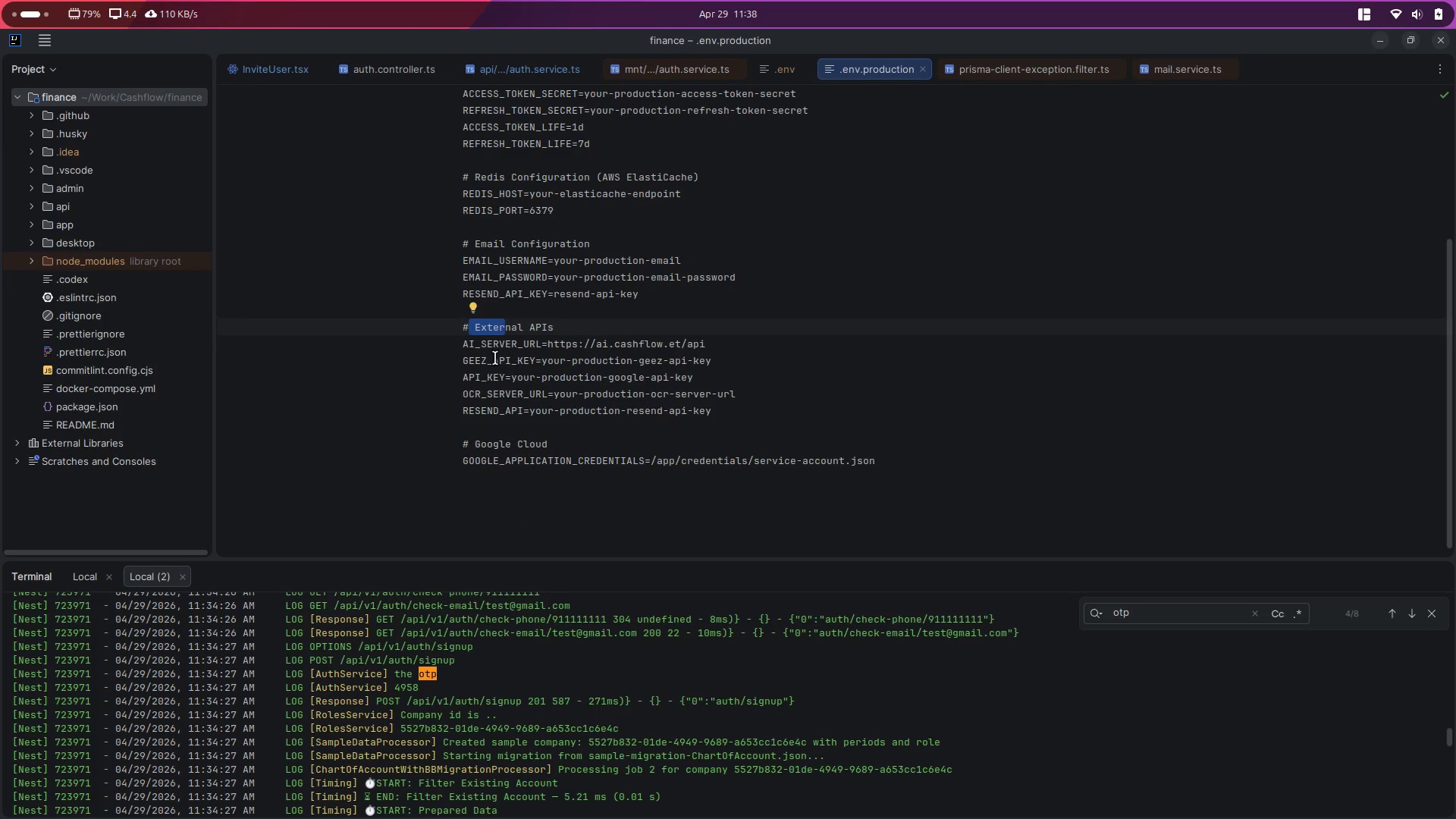 
left_click([479, 342])
 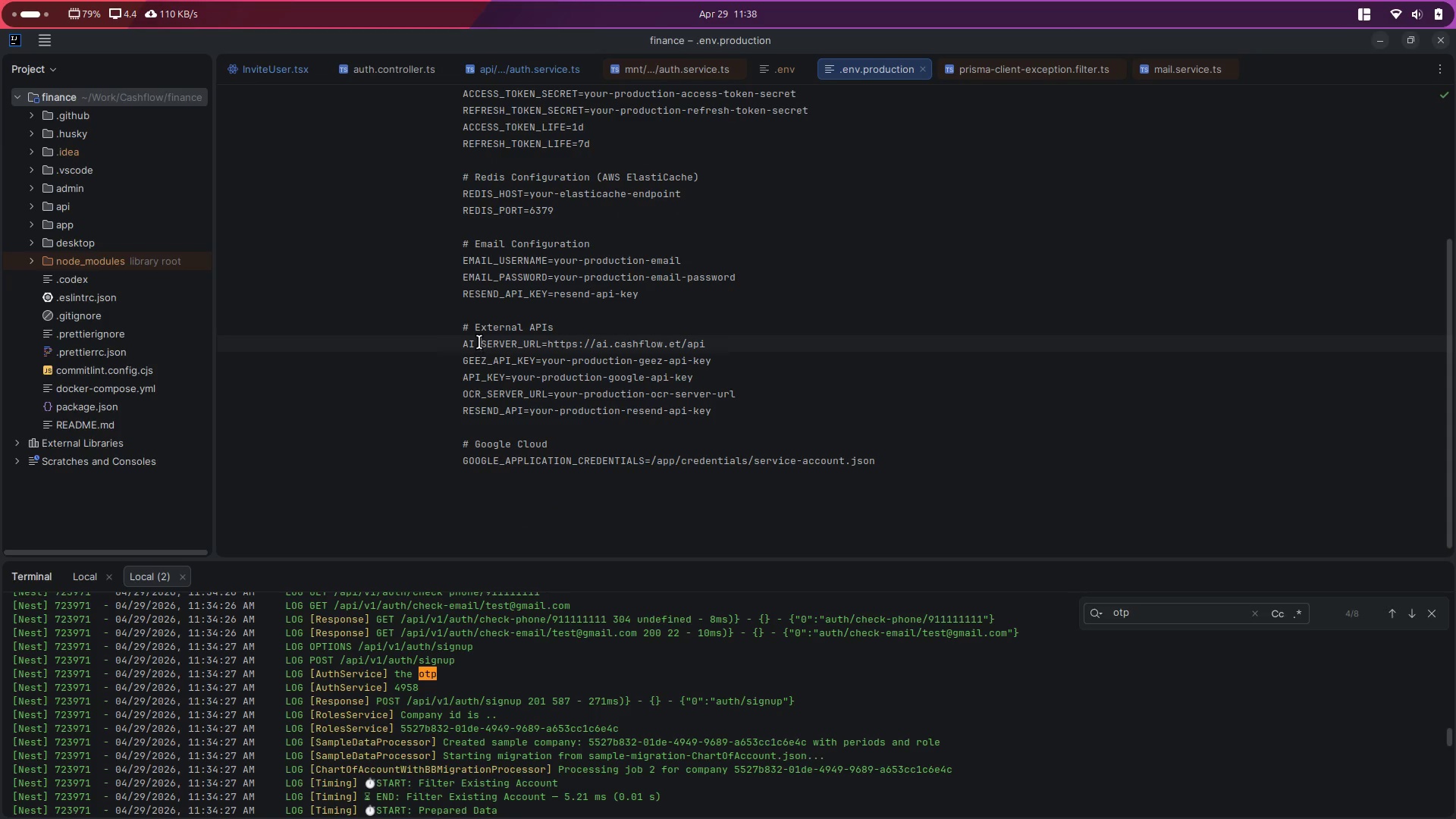 
left_click([479, 342])
 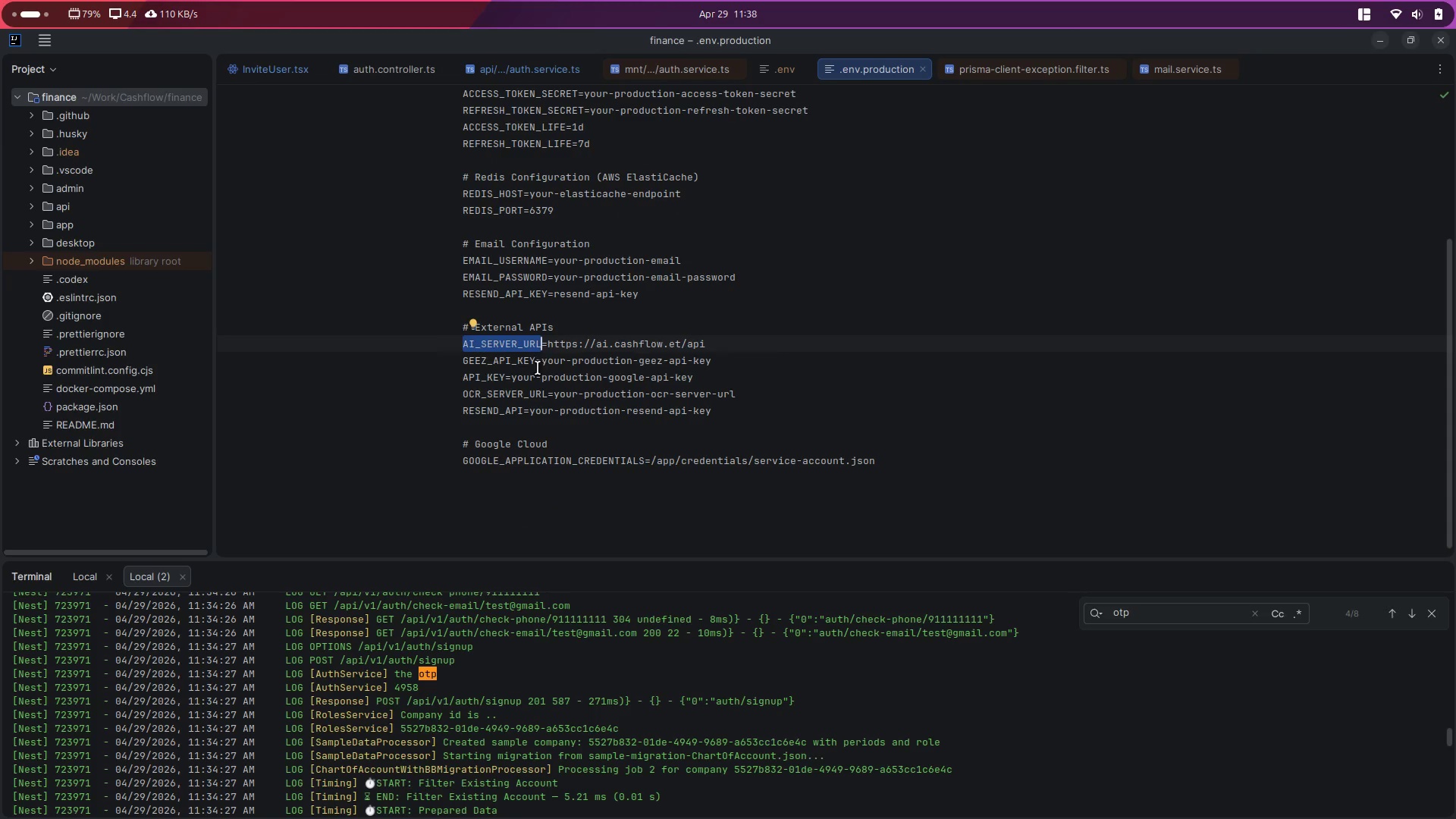 
double_click([475, 364])
 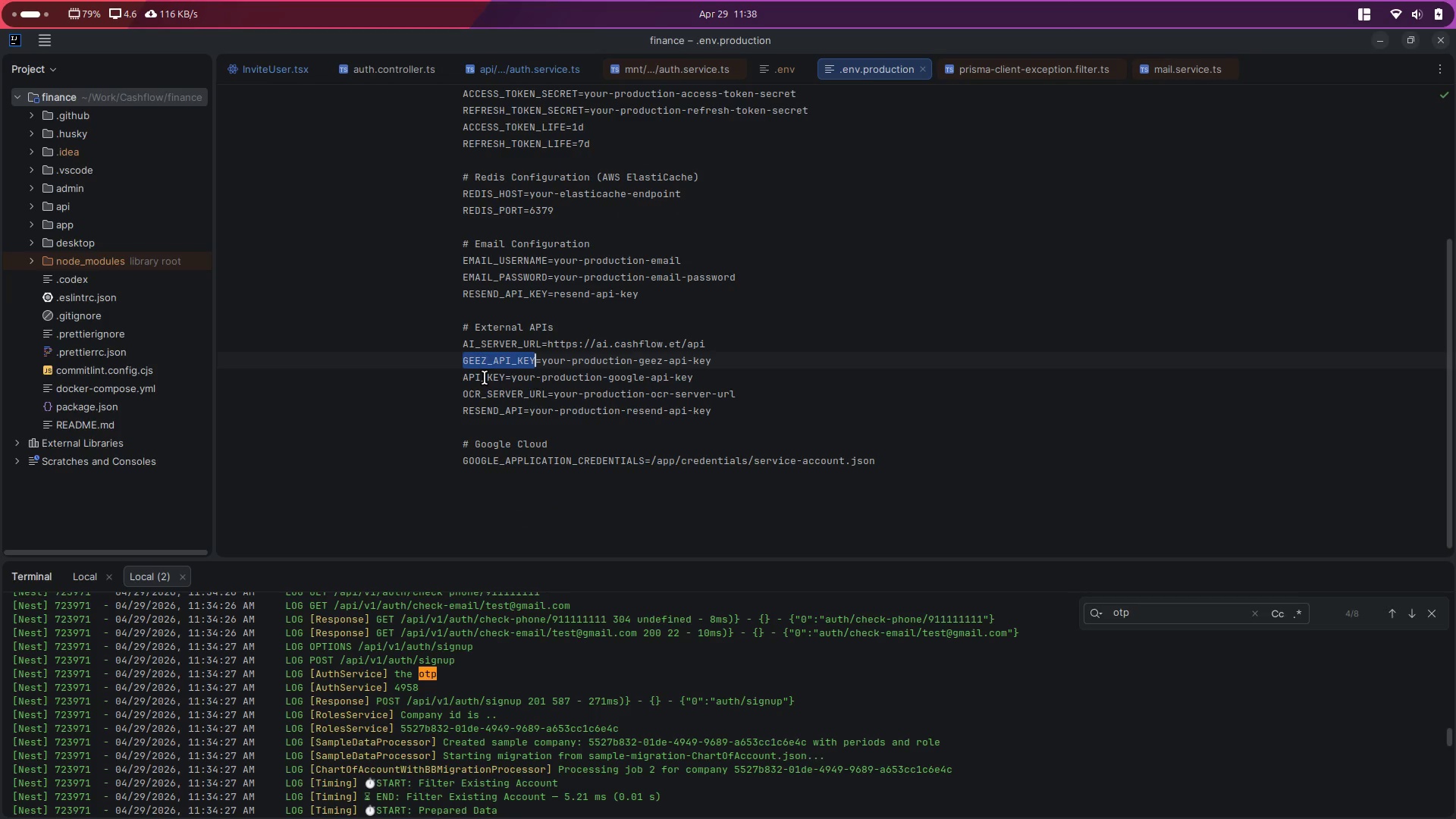 
double_click([485, 378])
 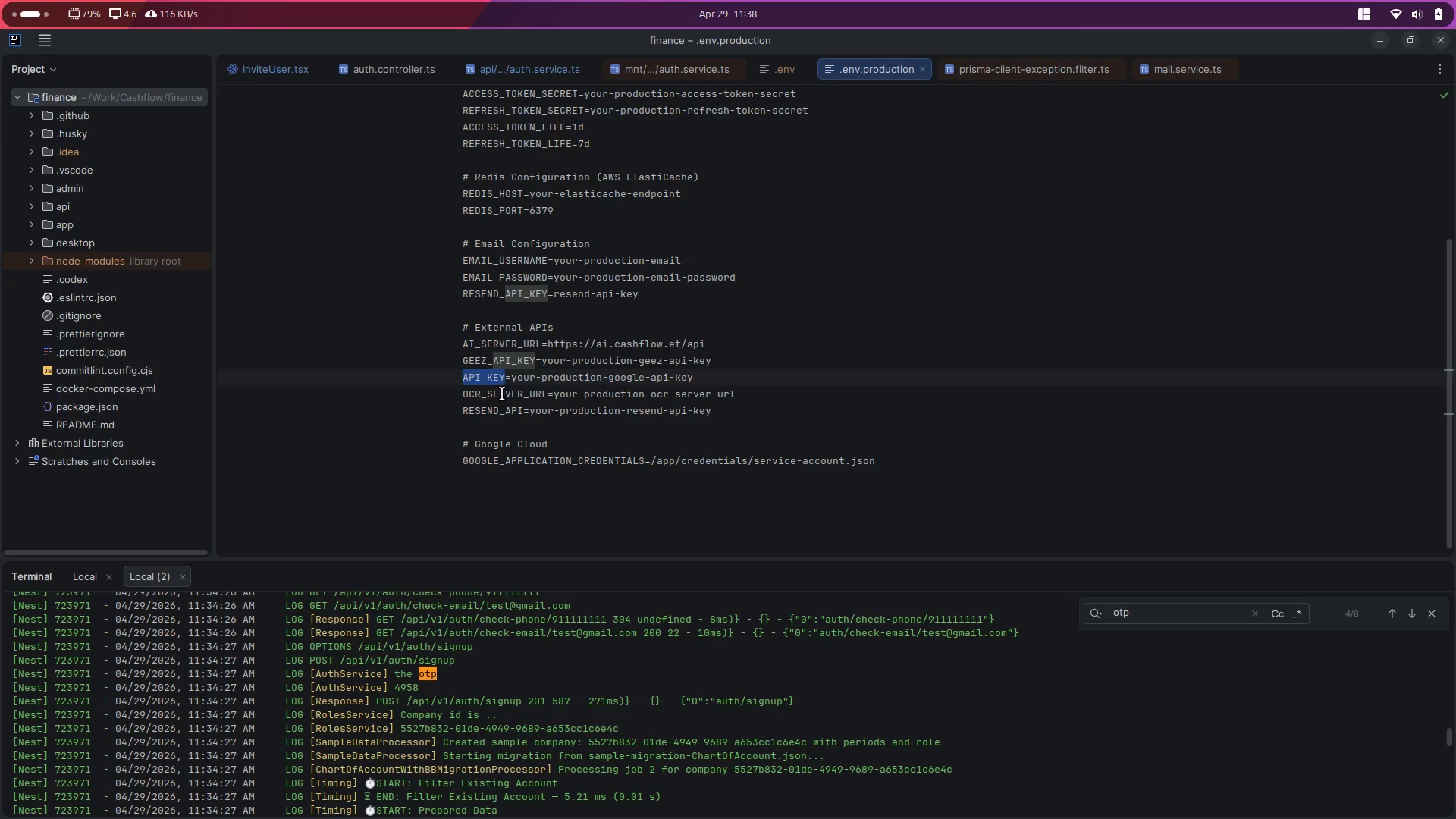 
double_click([502, 394])
 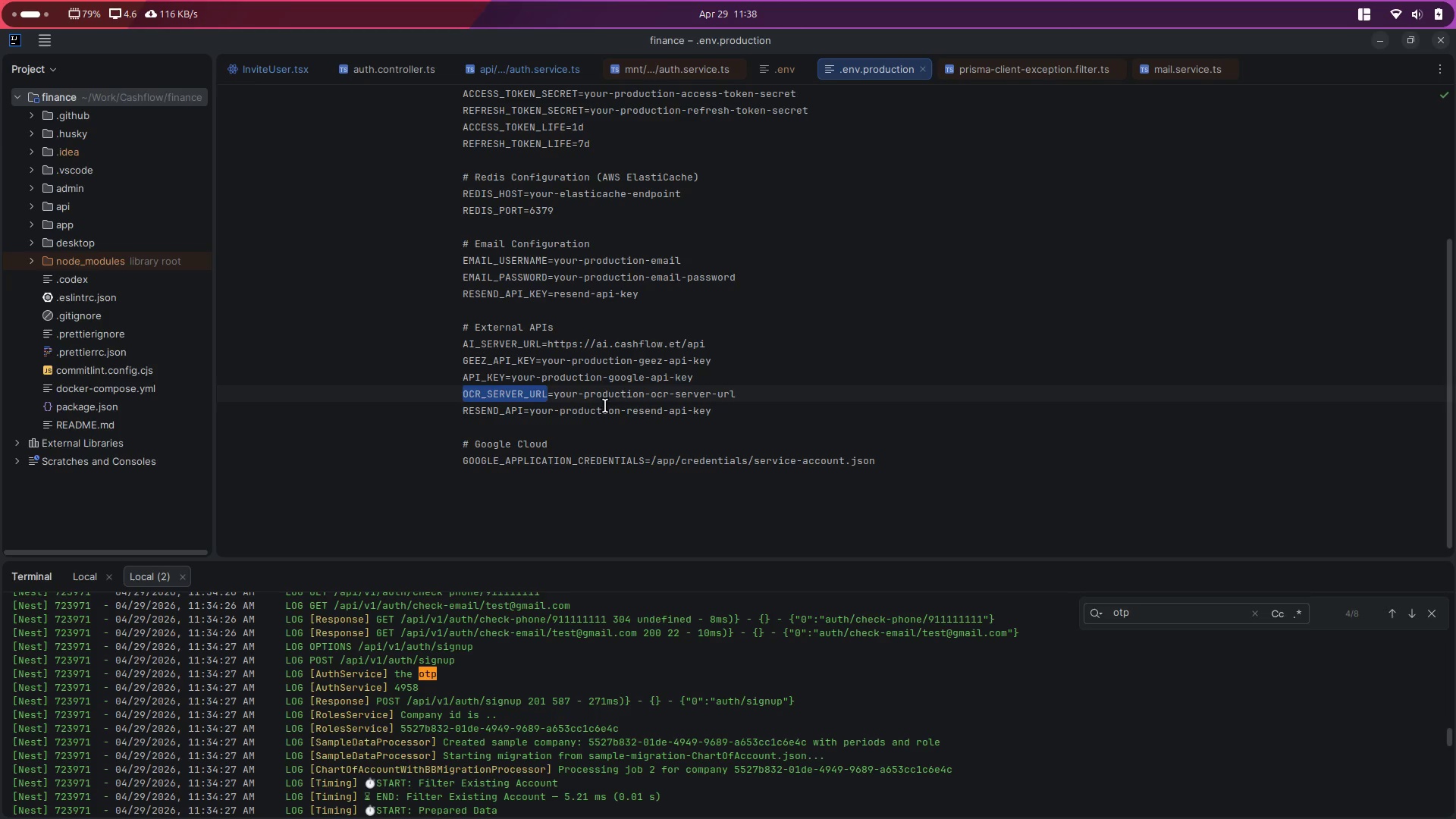 
left_click_drag(start_coordinate=[560, 395], to_coordinate=[740, 395])
 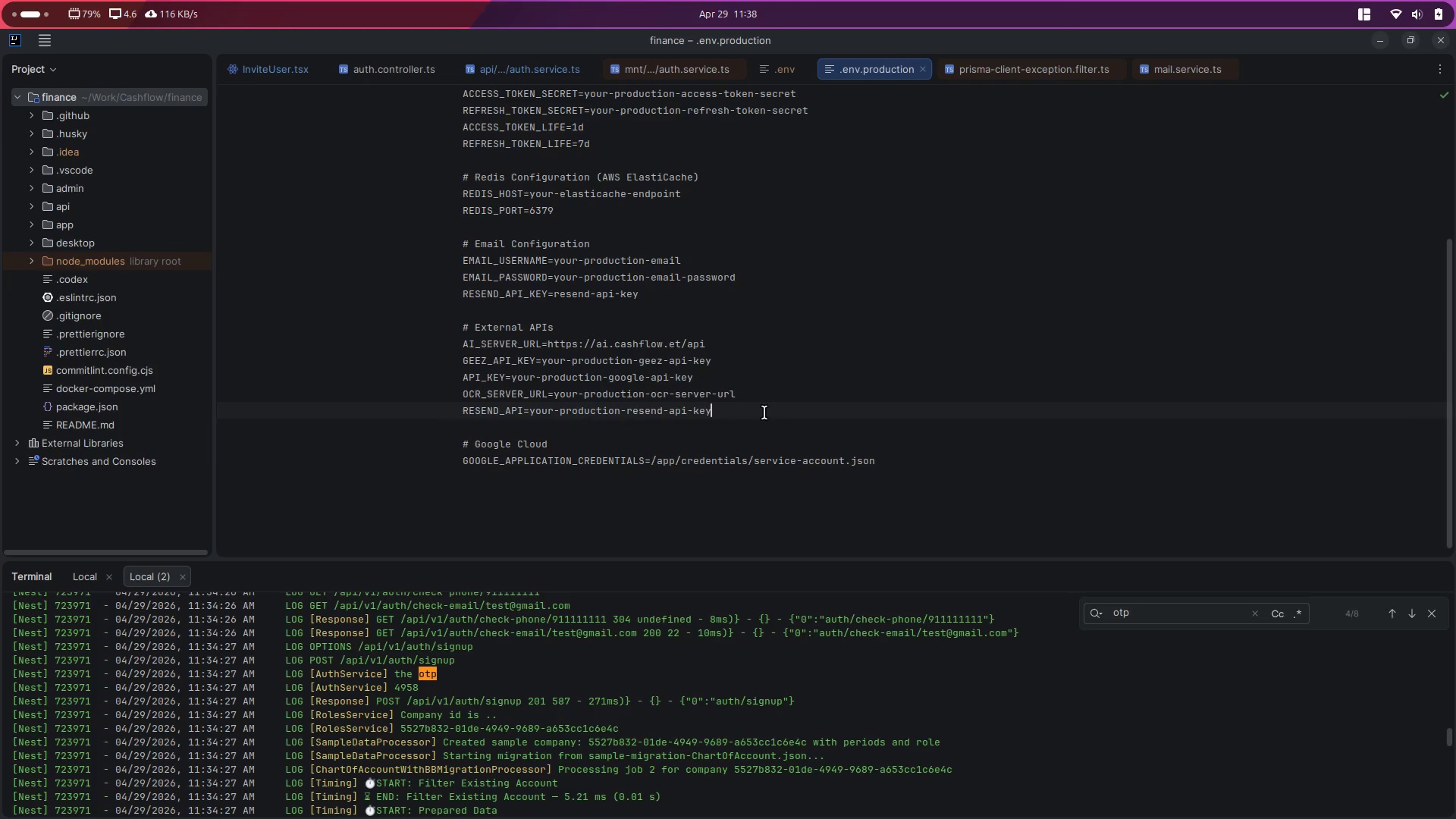 
key(Enter)
 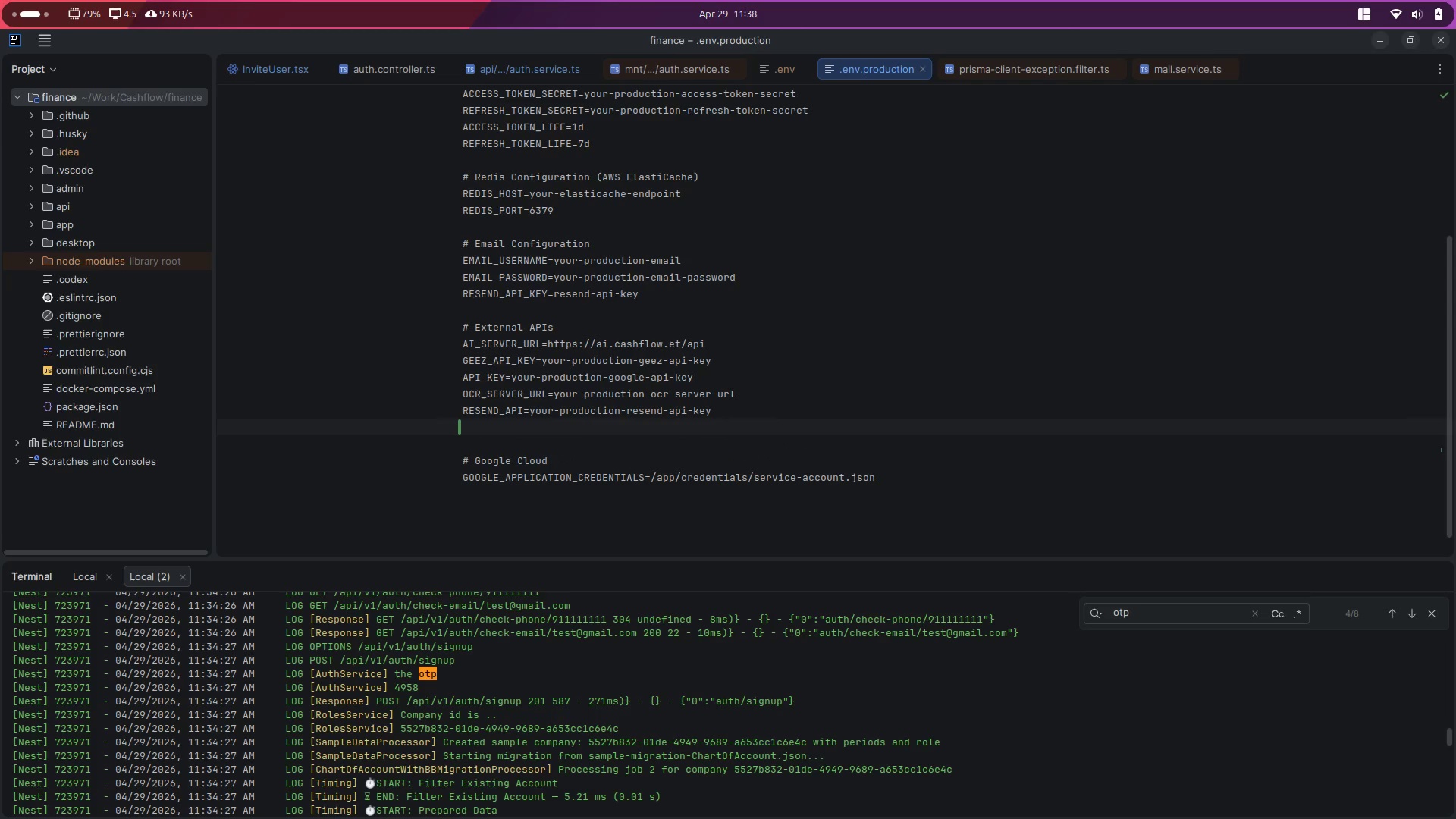 
key(Control+V)
 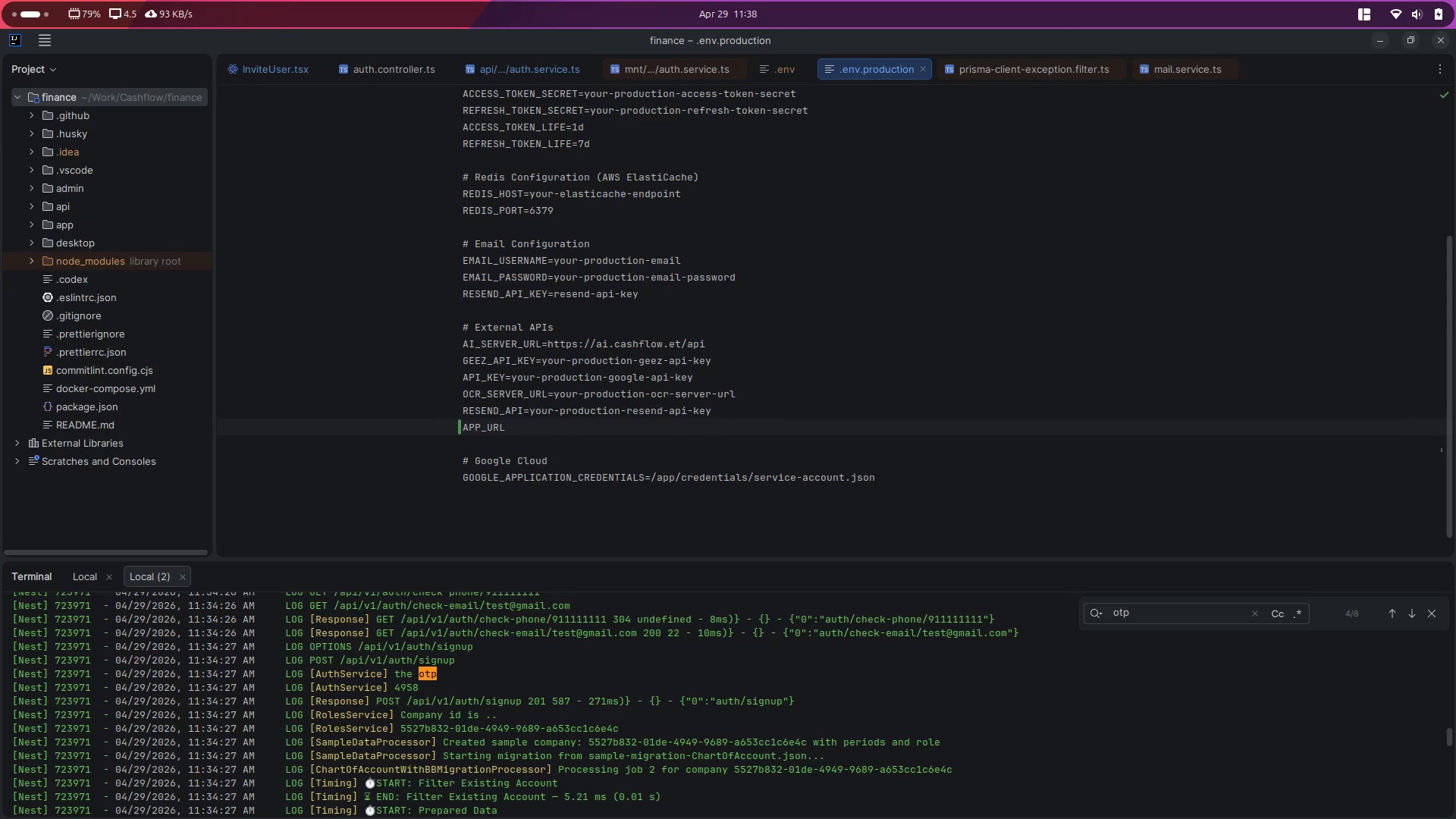 
type(=app.cashflow.services)
 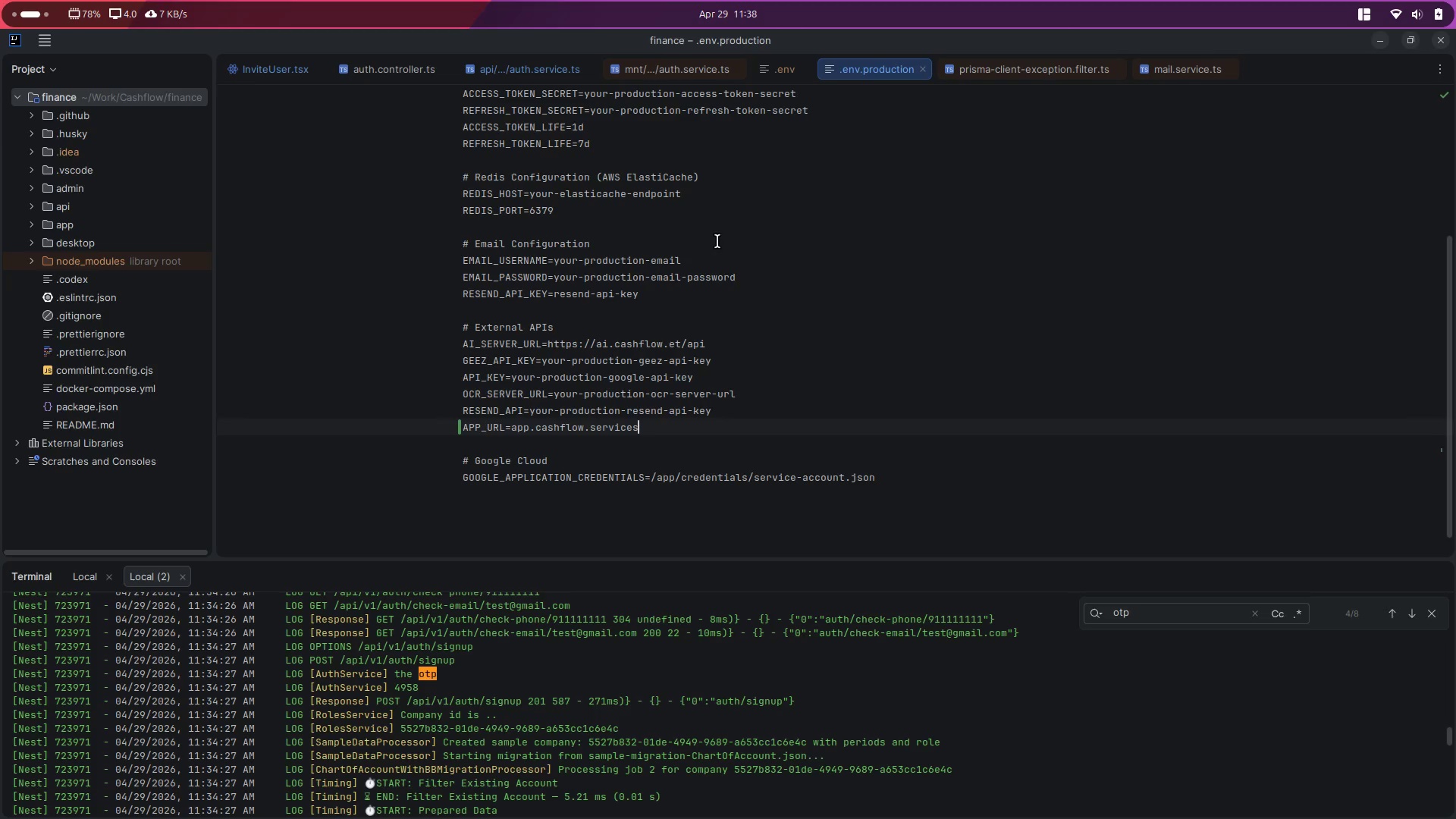 
key(Control+S)
 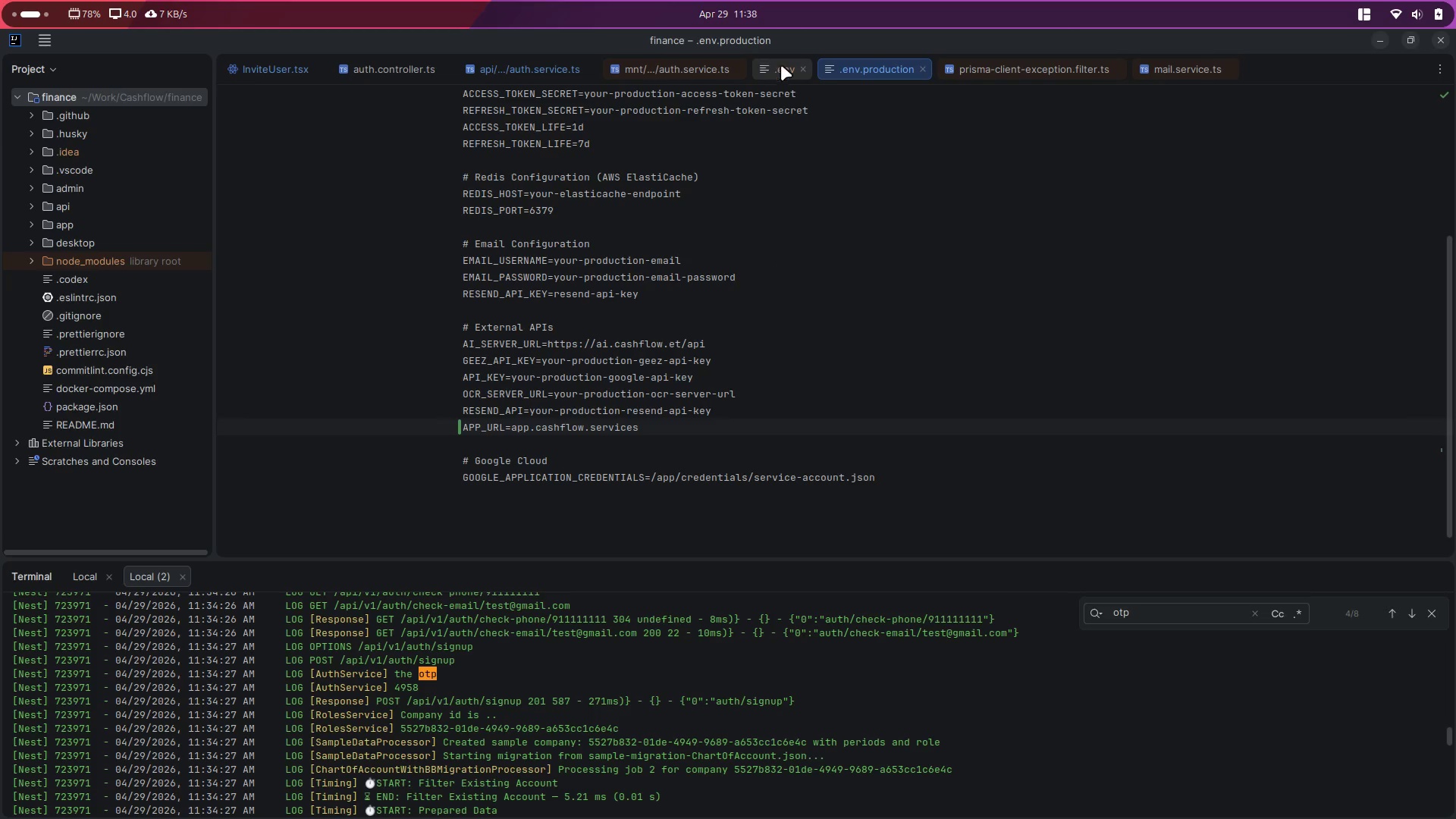 
left_click([781, 64])
 